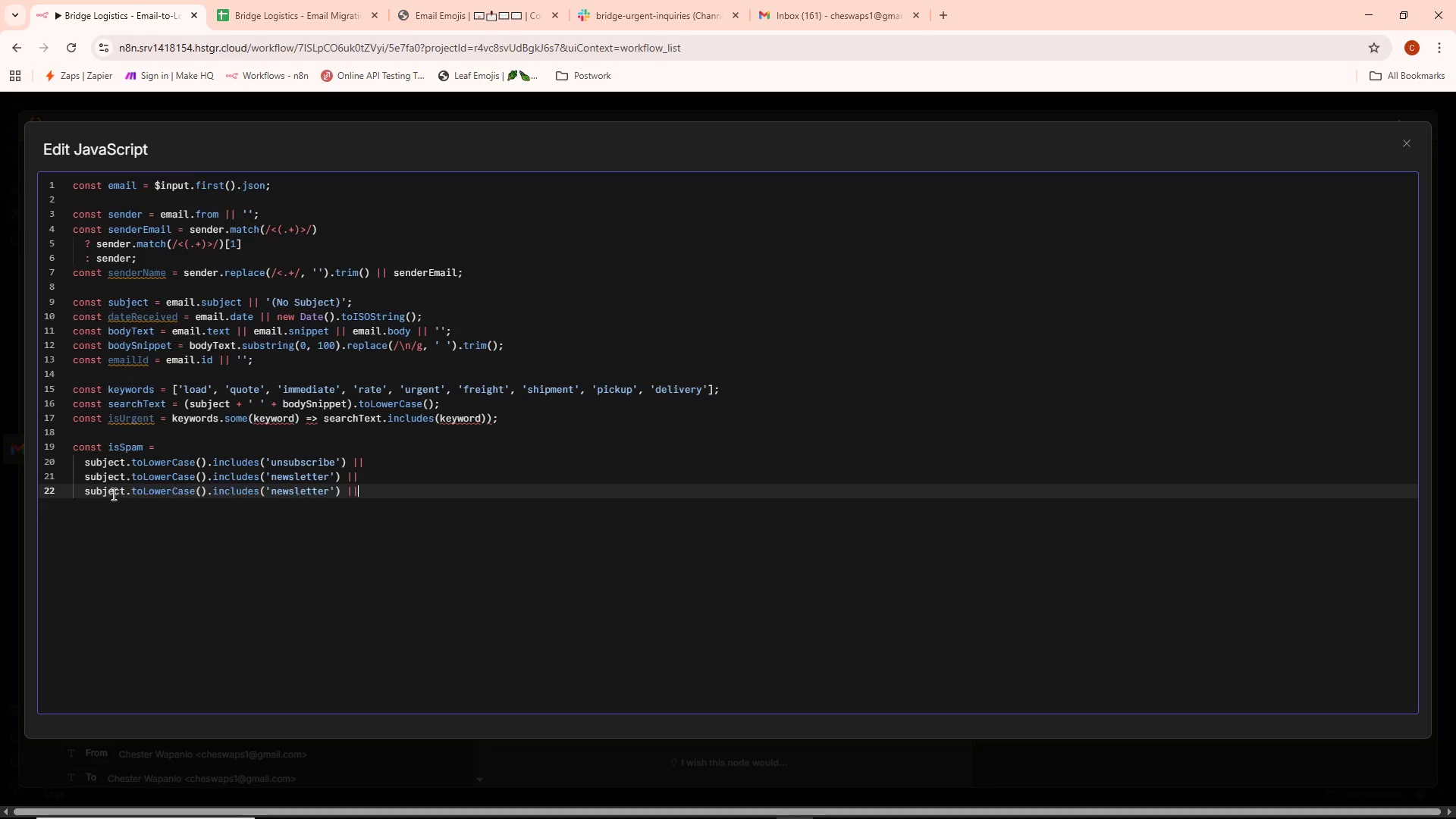 
key(Control+V)
 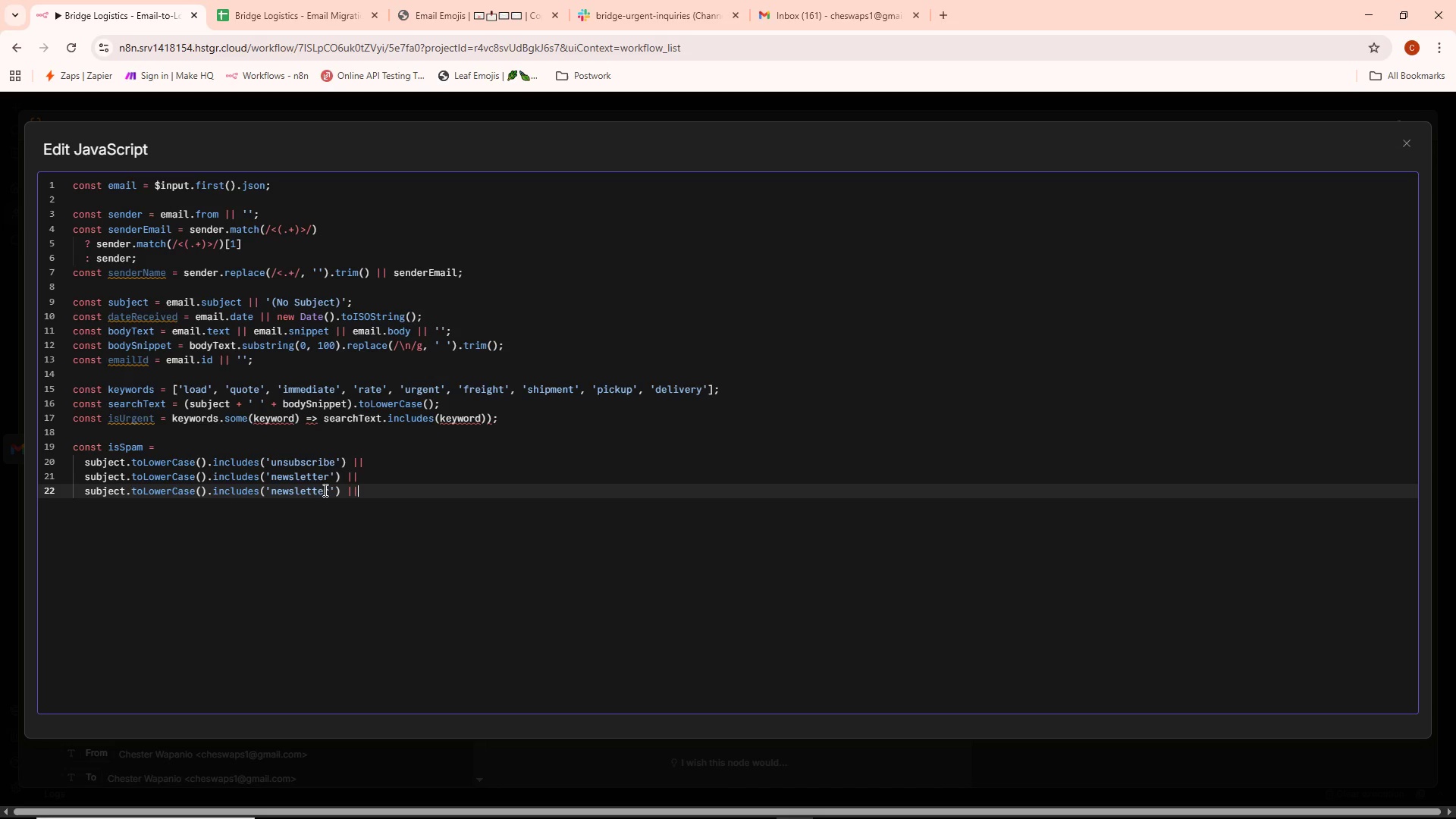 
left_click([331, 490])
 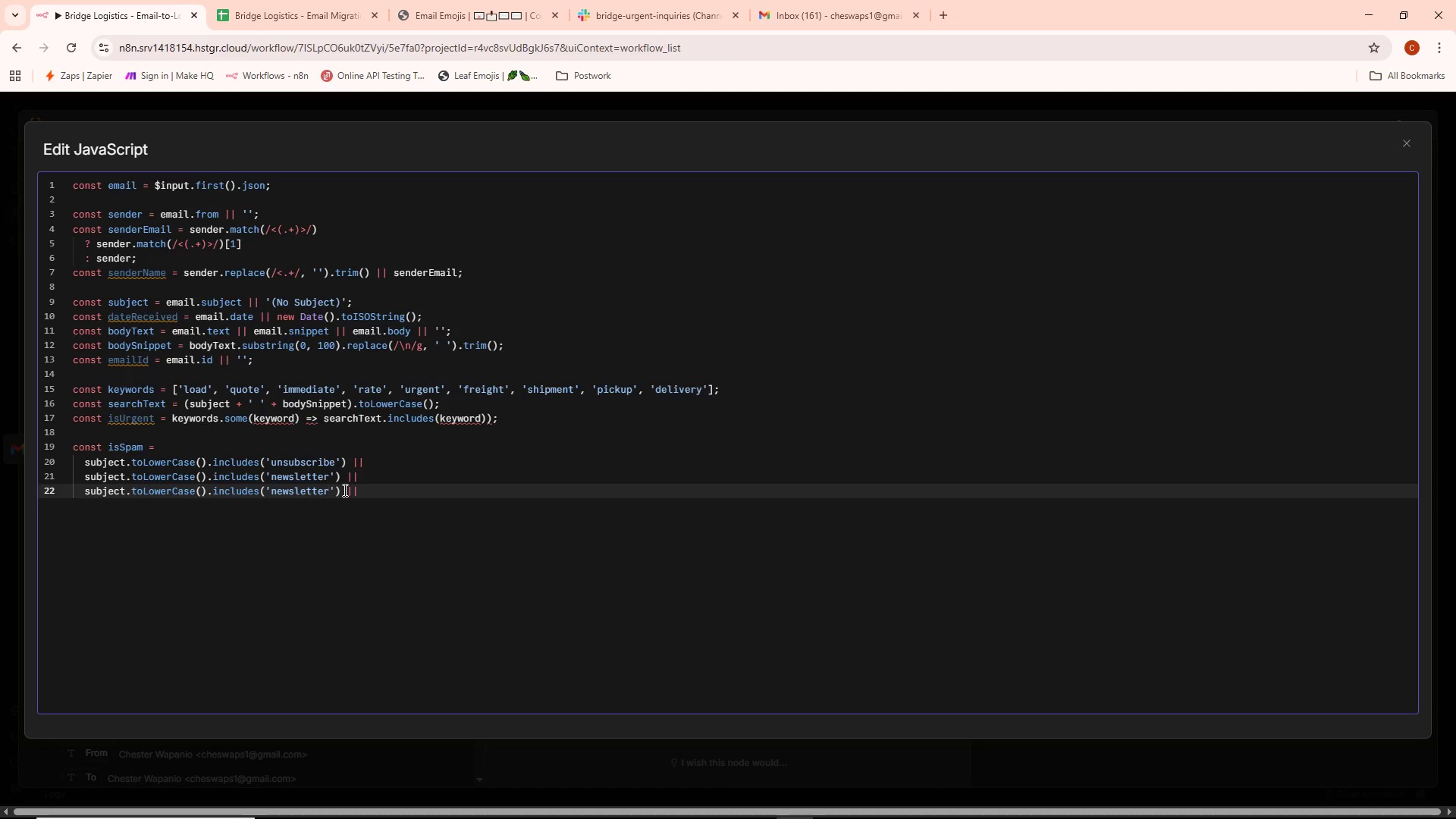 
key(Control+ControlLeft)
 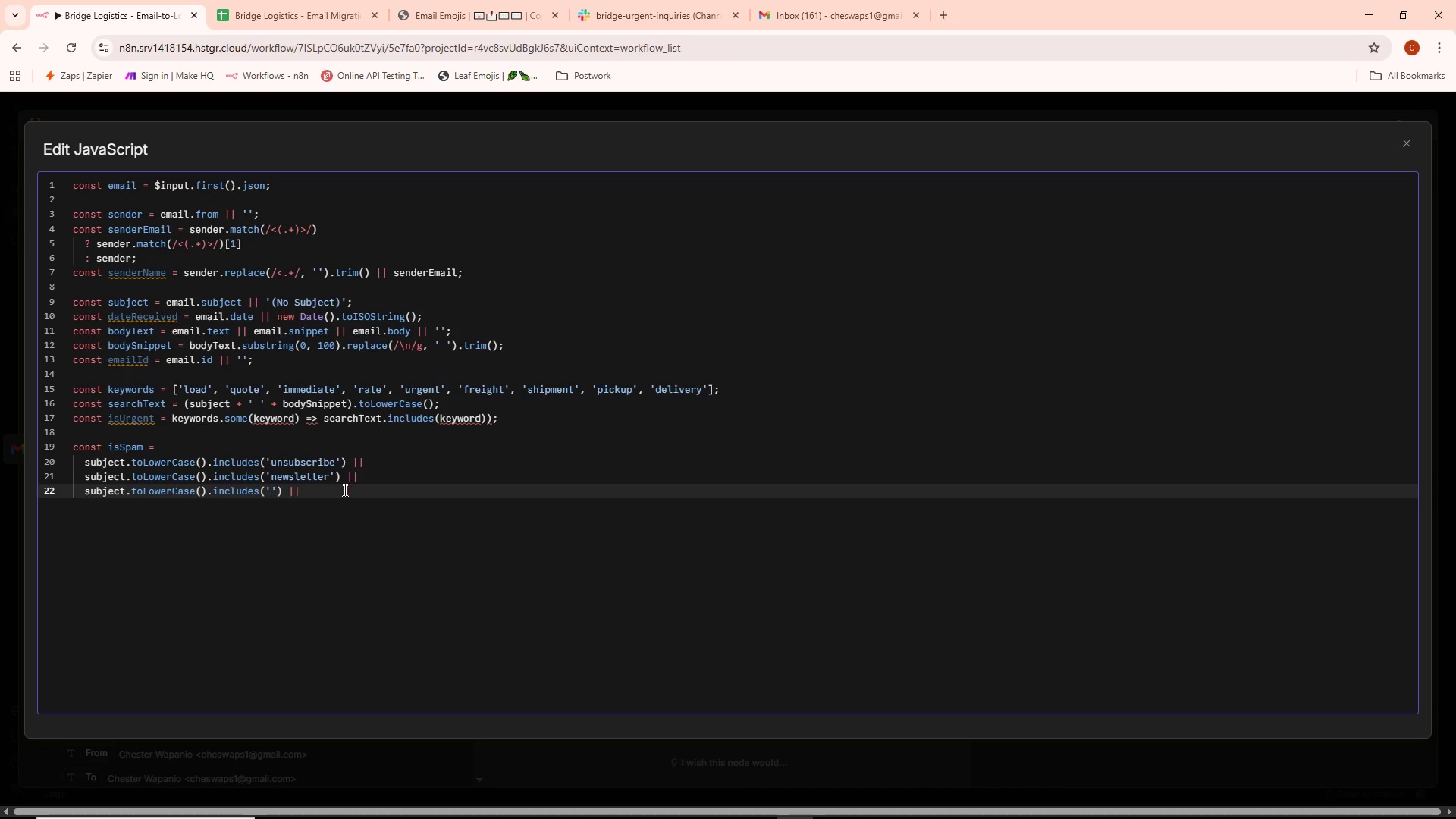 
key(Control+Backspace)
 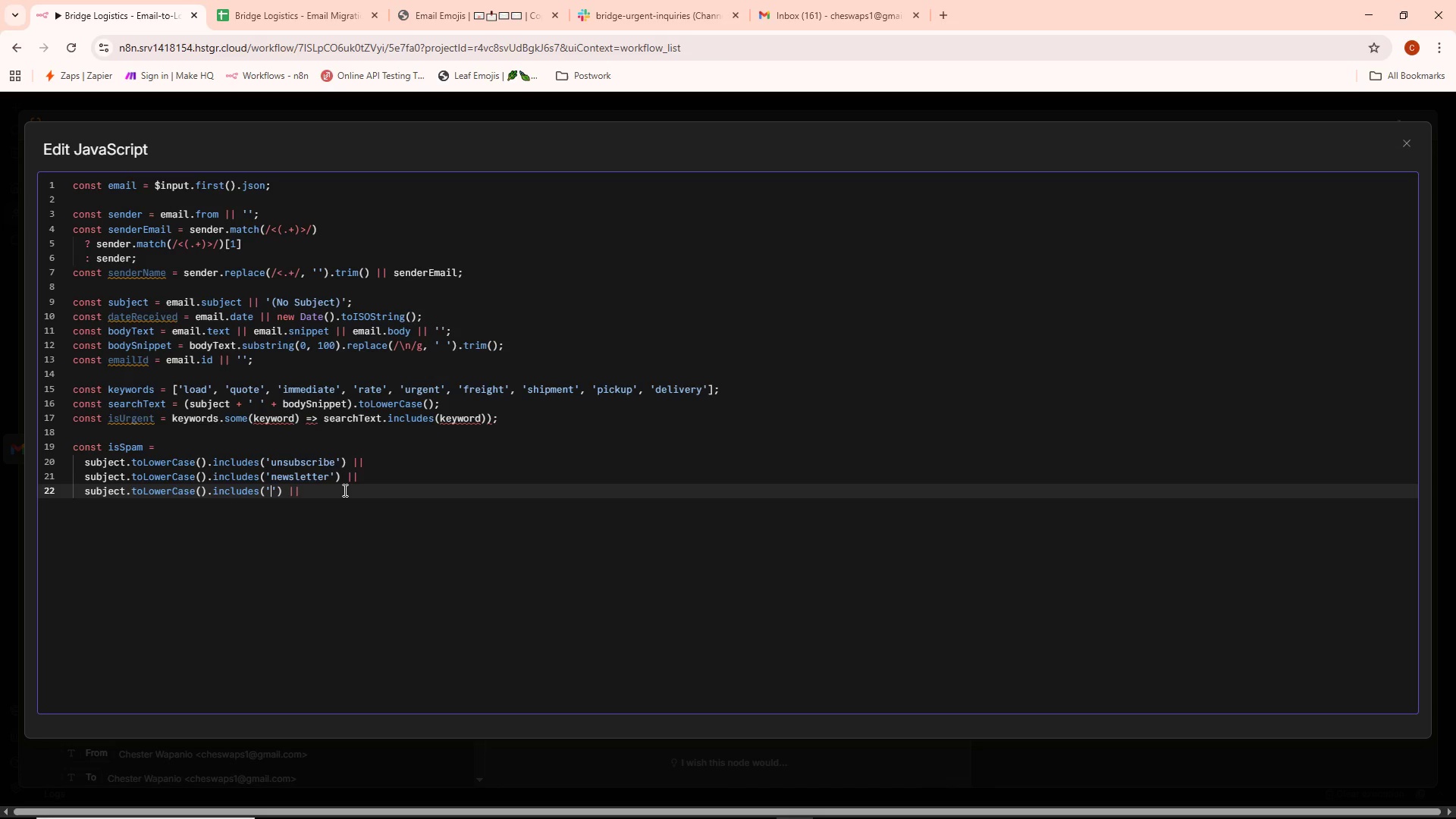 
wait(5.36)
 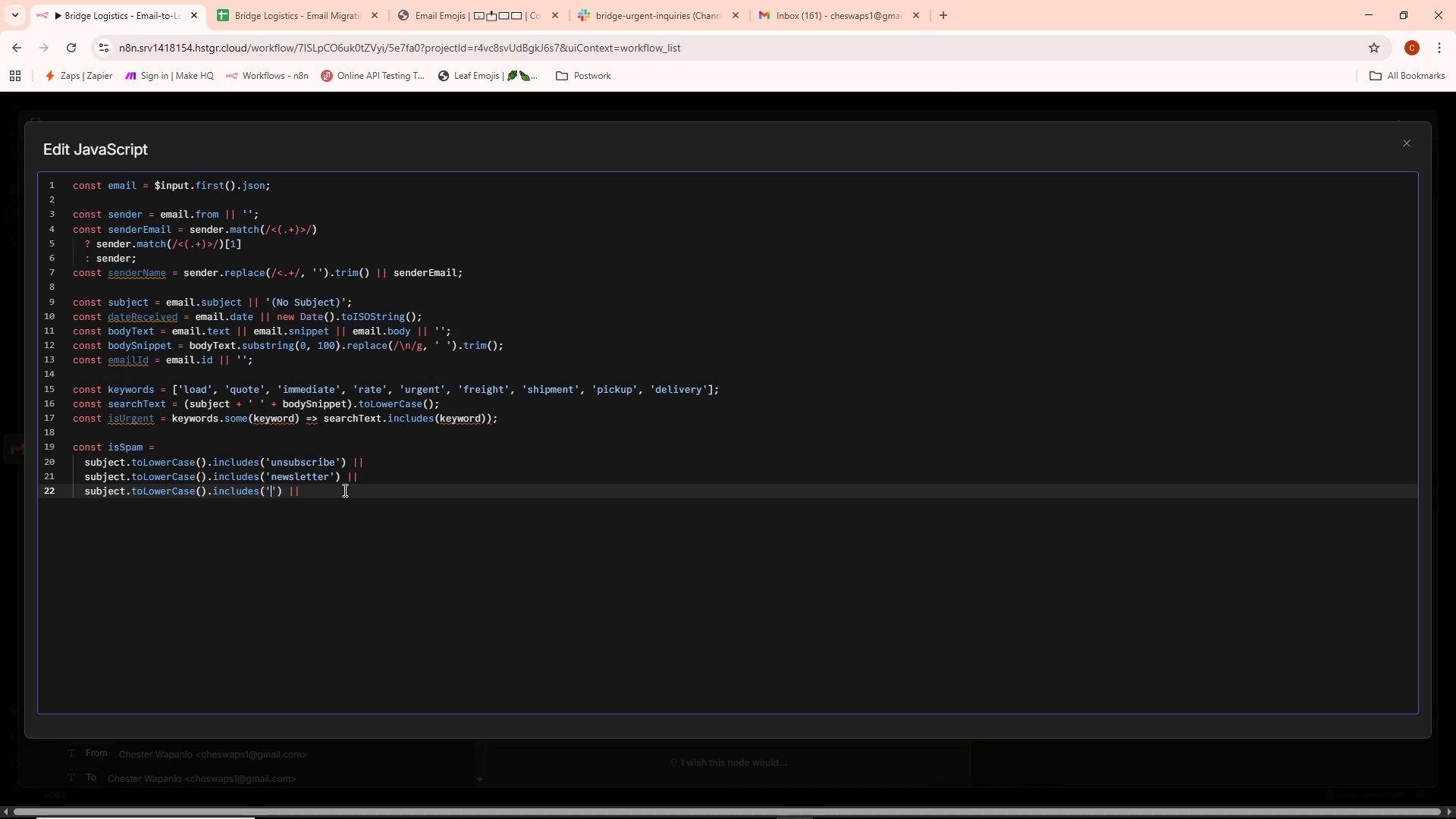 
type(receipt)
 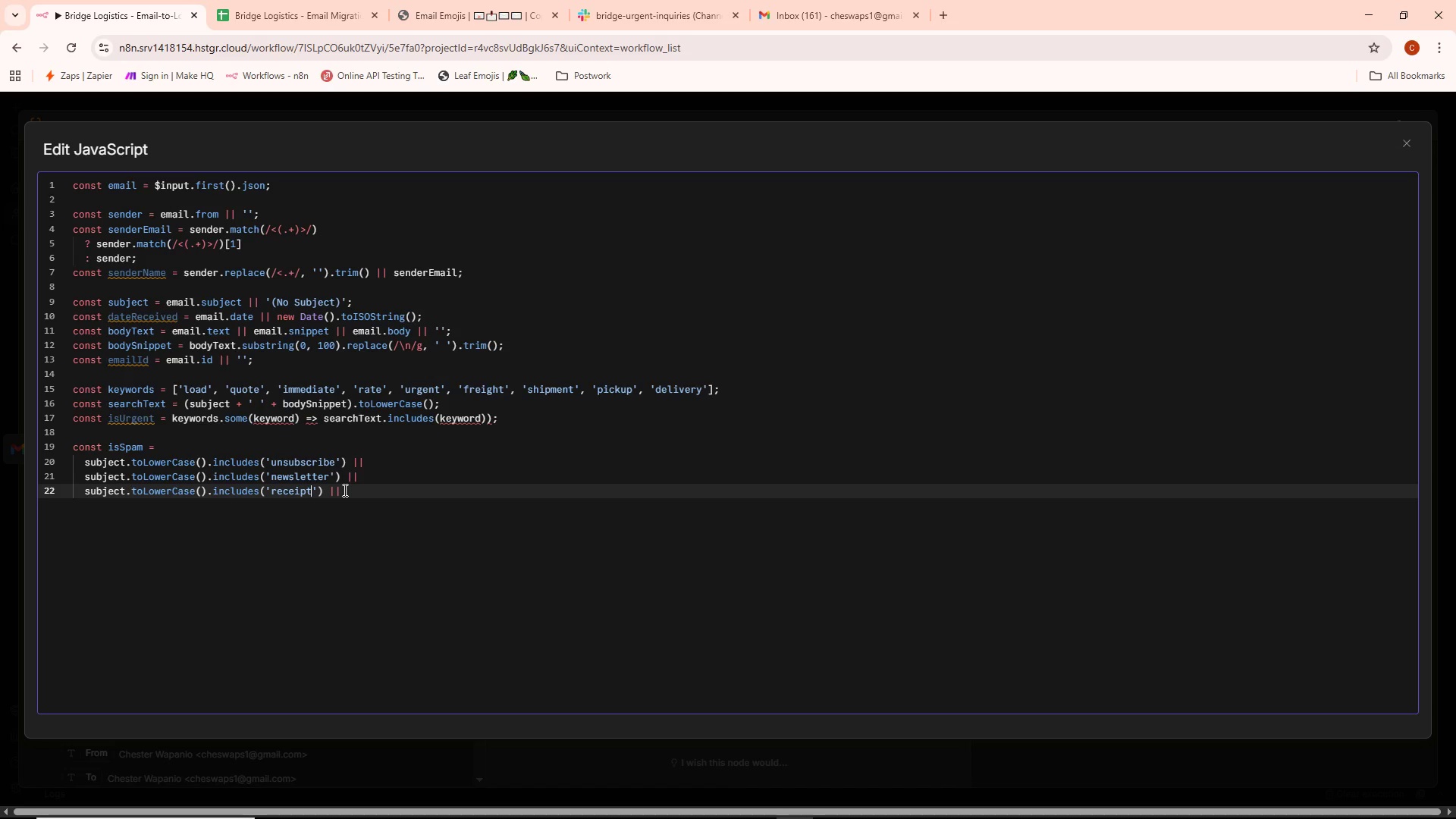 
left_click([344, 490])
 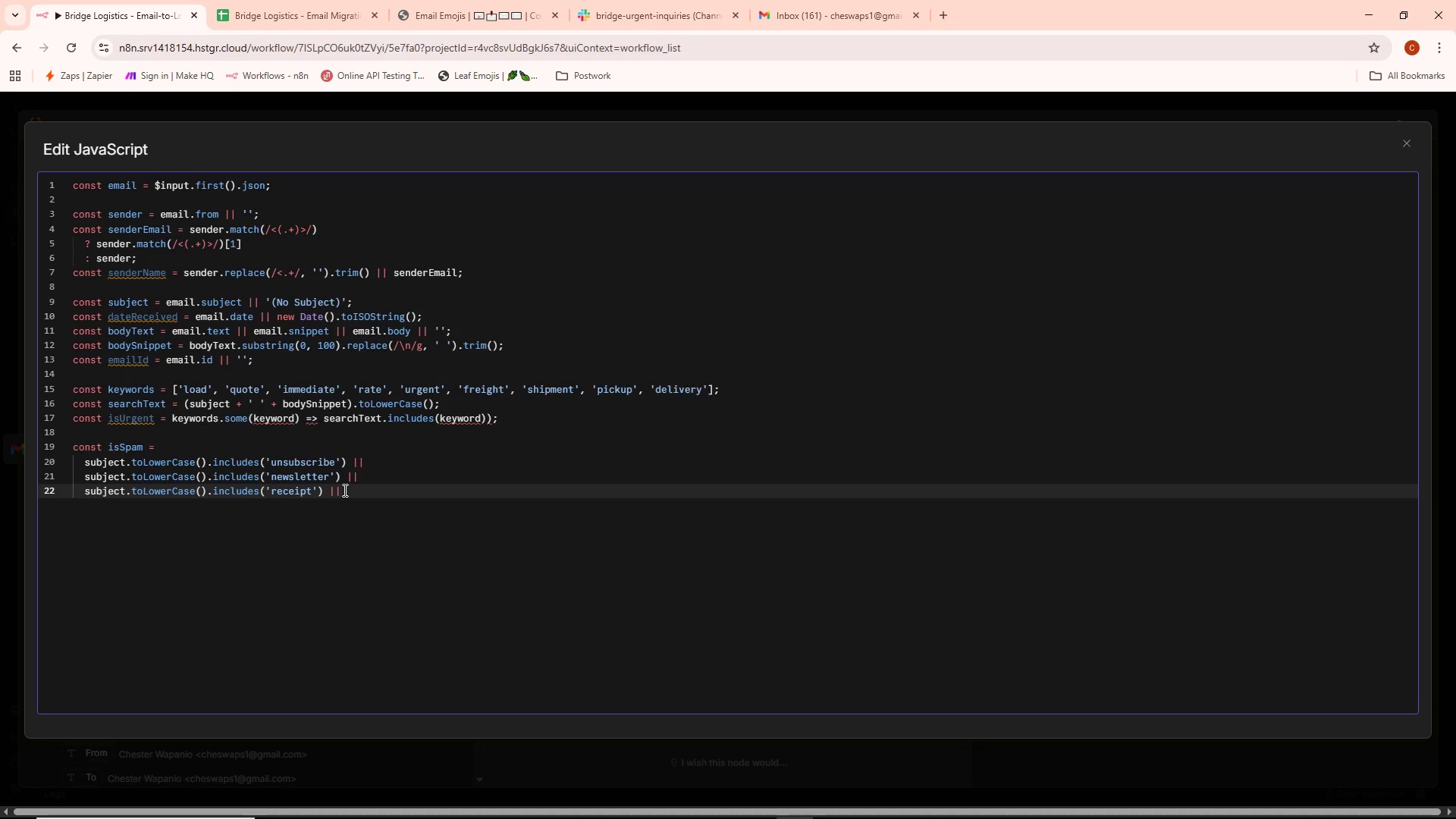 
key(Enter)
 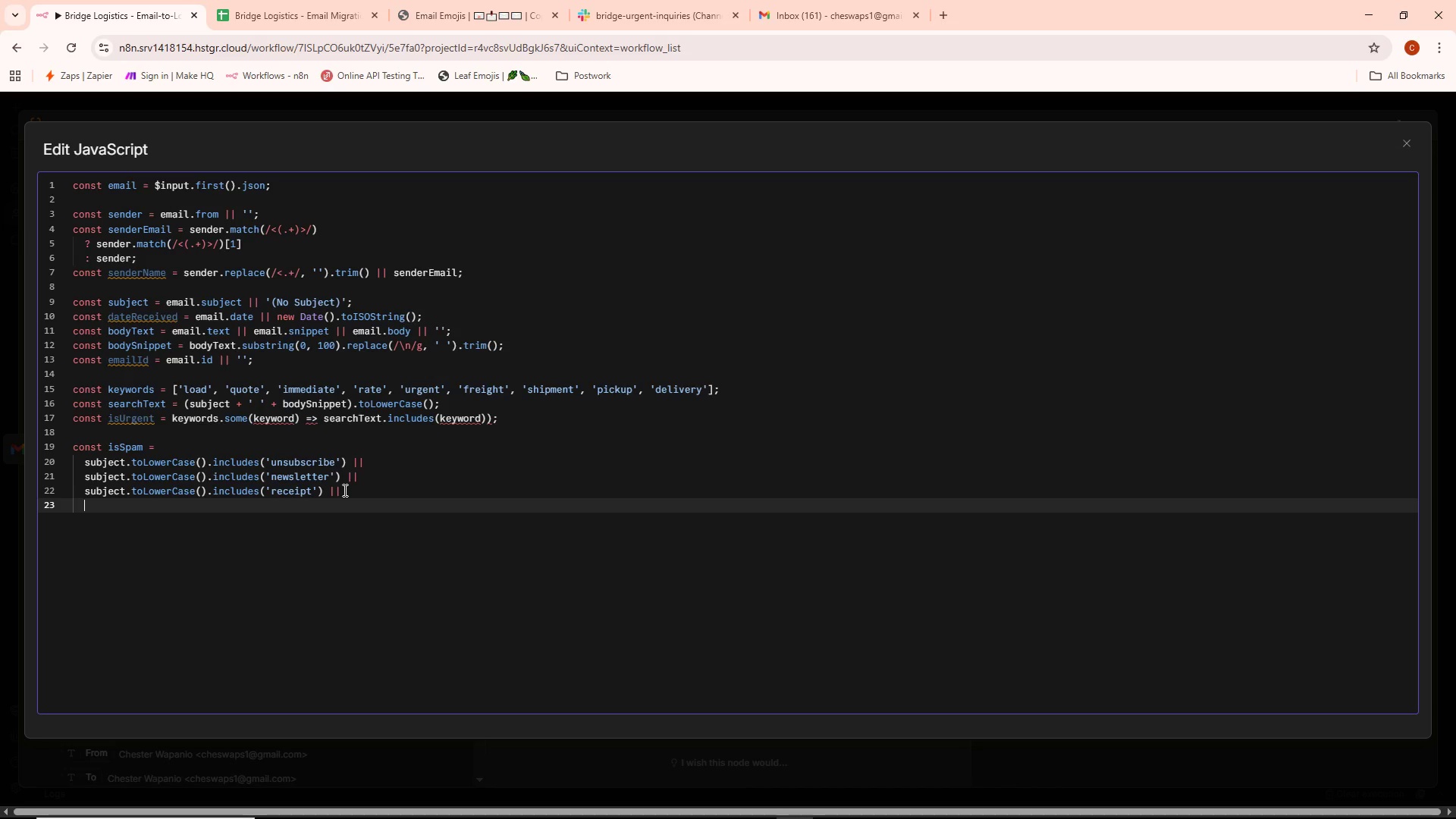 
key(Control+ControlLeft)
 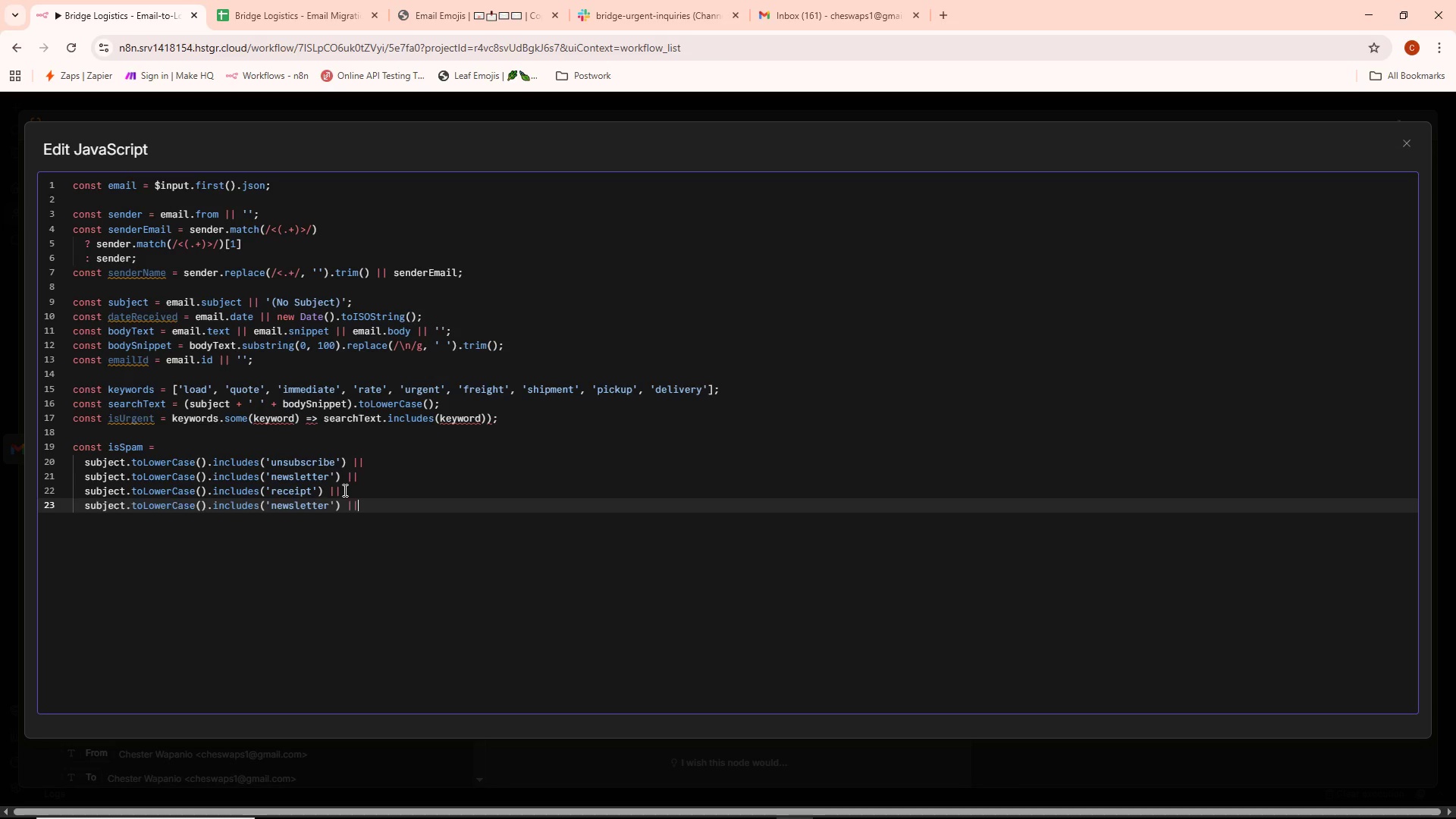 
key(Control+V)
 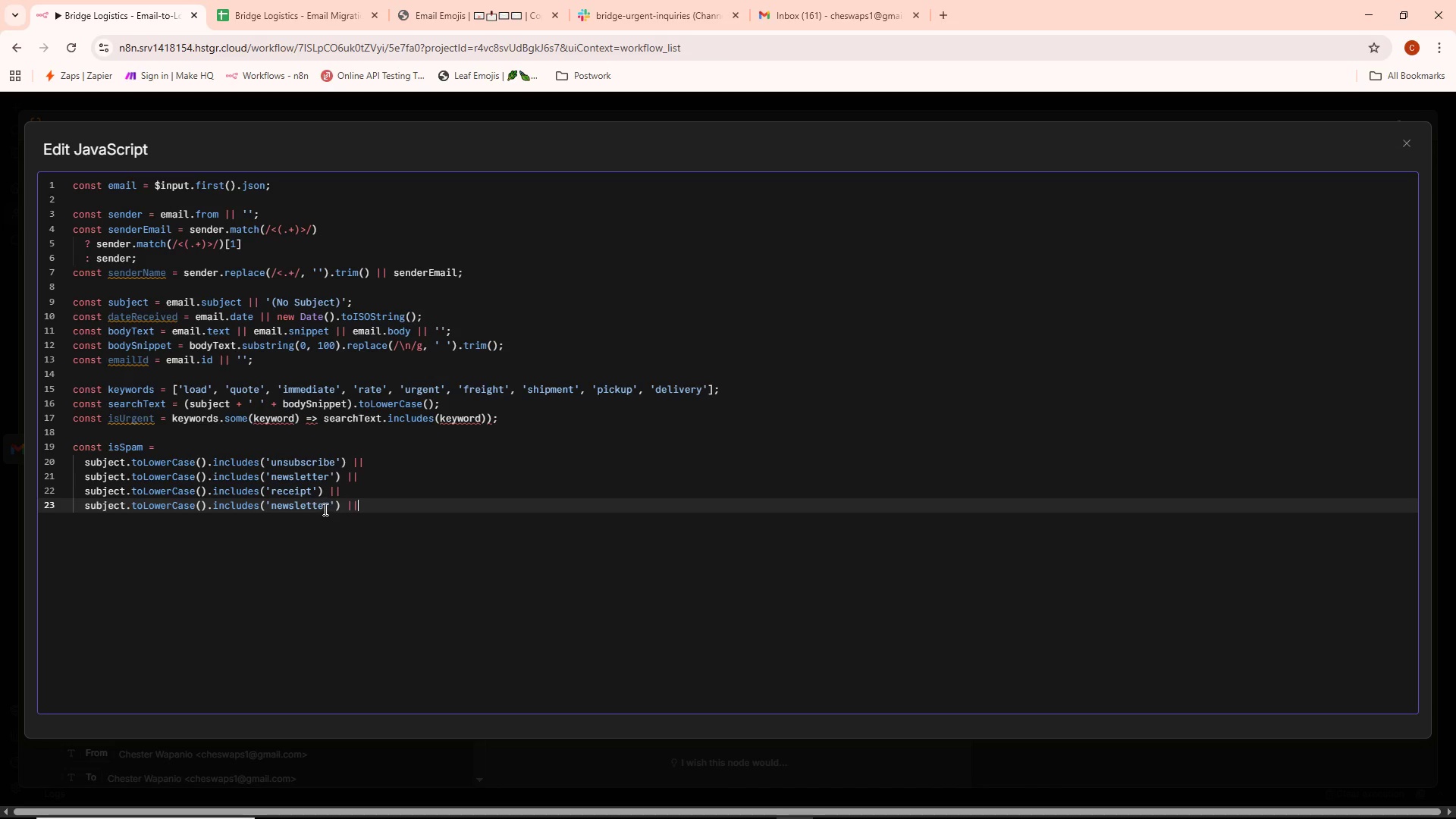 
left_click([330, 506])
 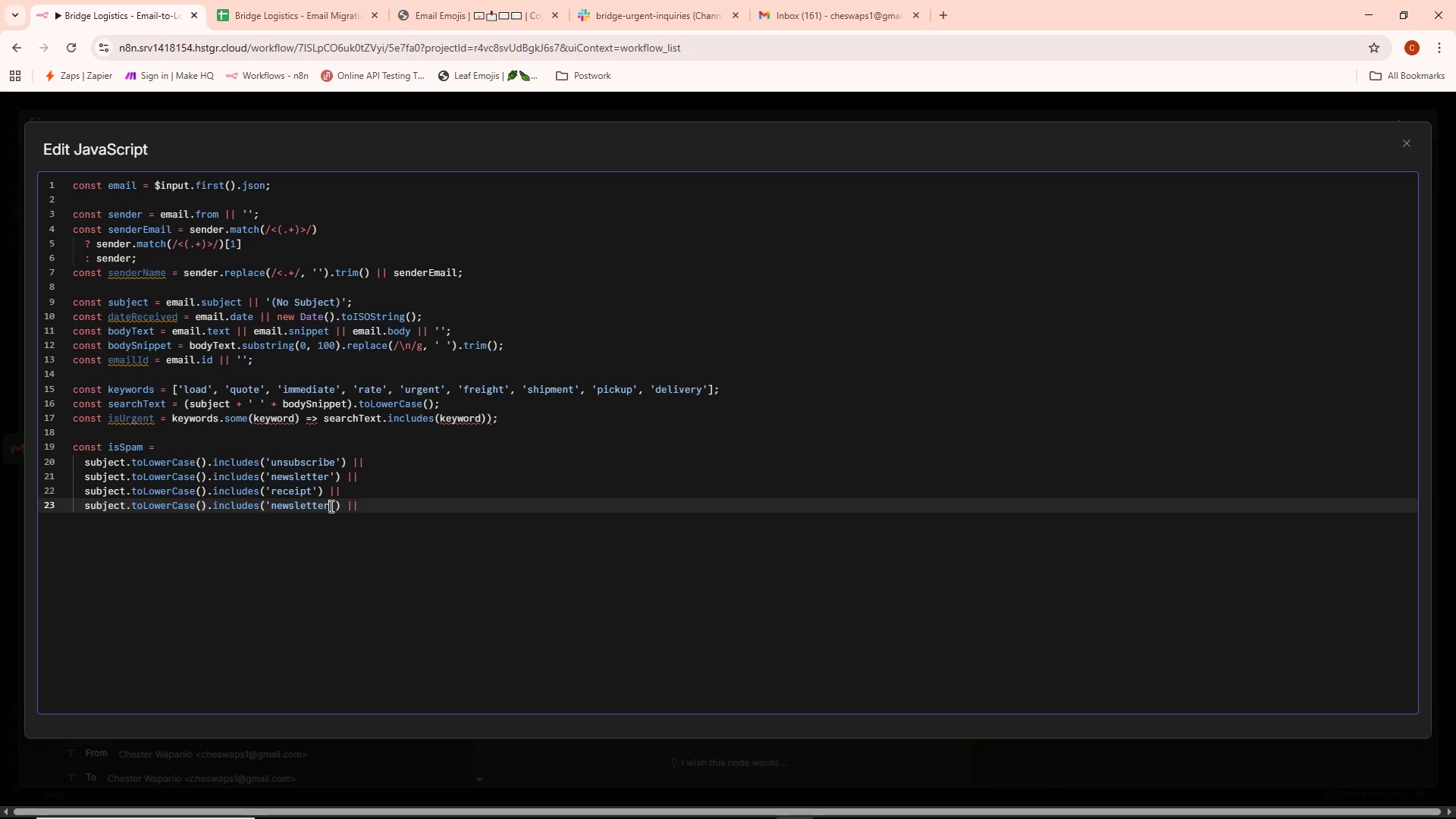 
key(Control+ControlLeft)
 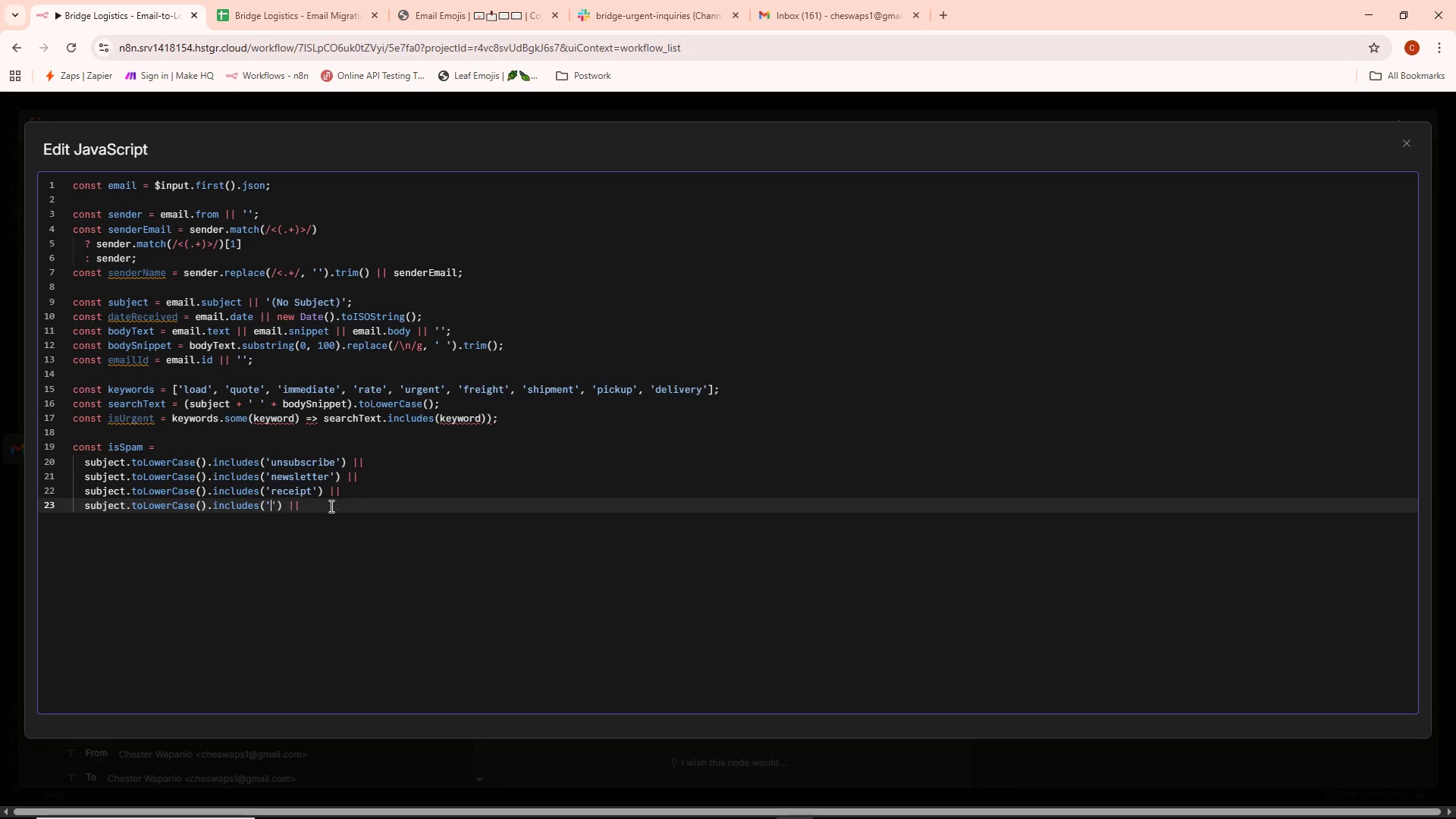 
key(Control+Backspace)
 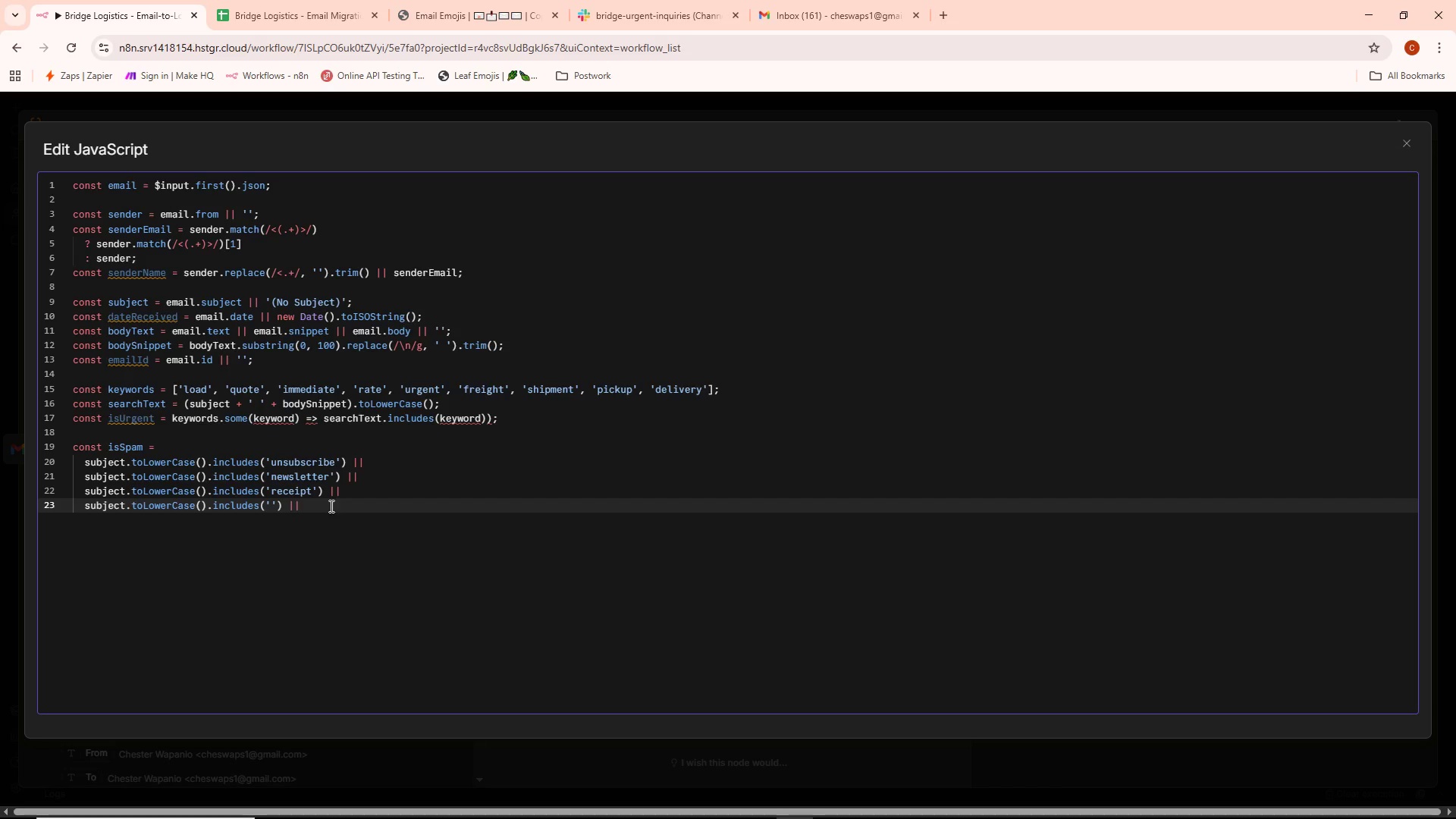 
wait(9.69)
 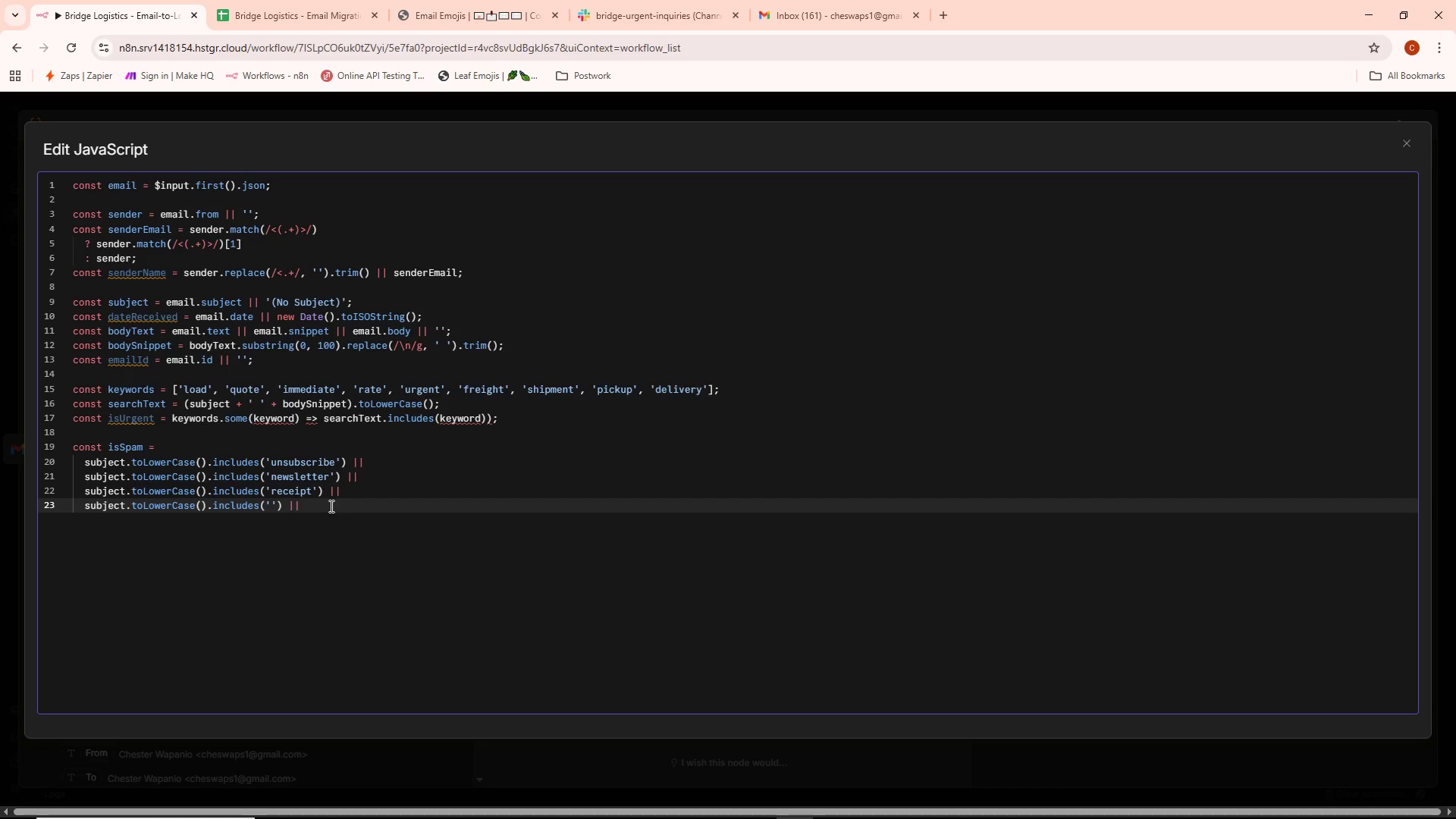 
type(confirm you)
 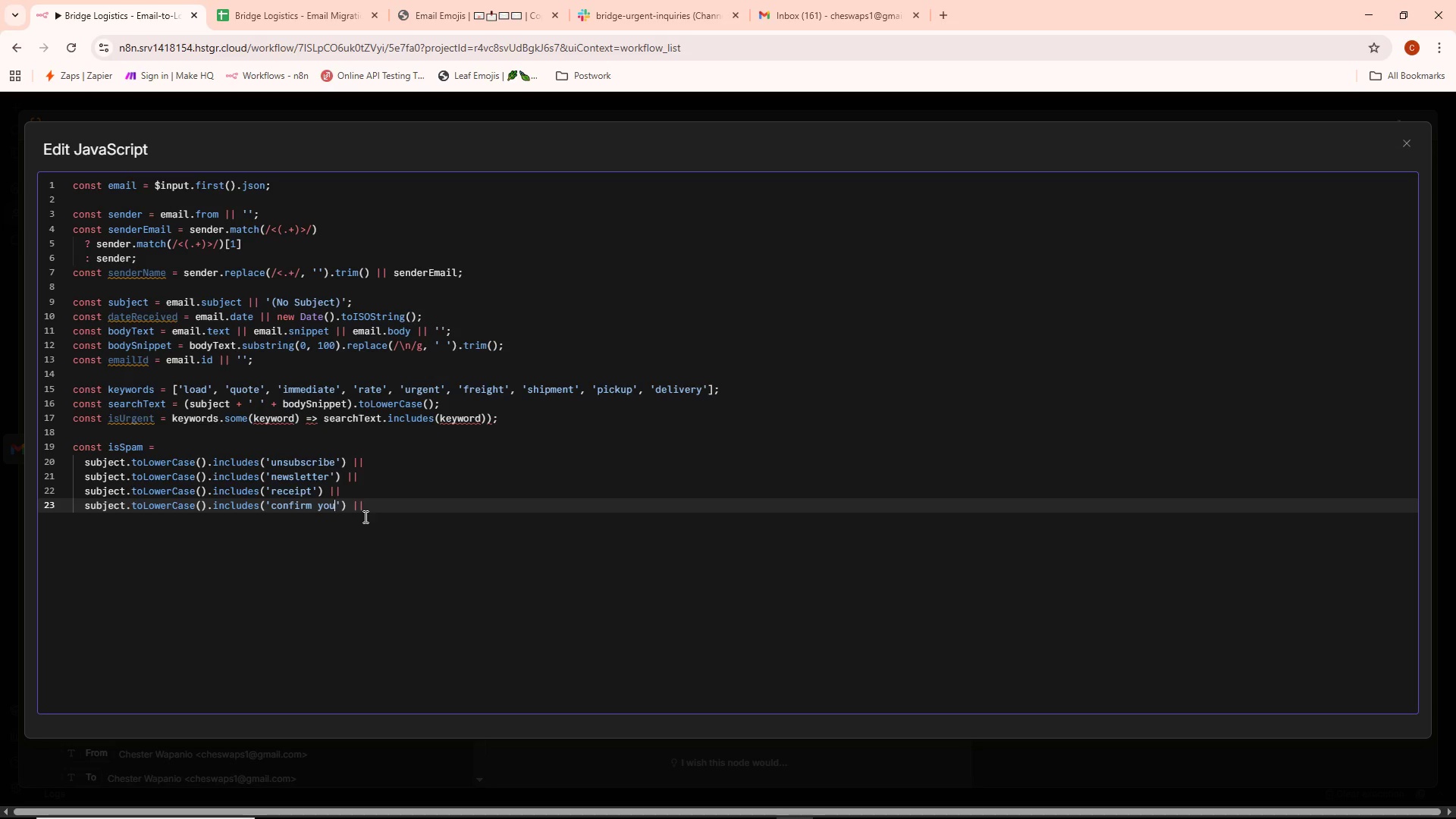 
key(R)
 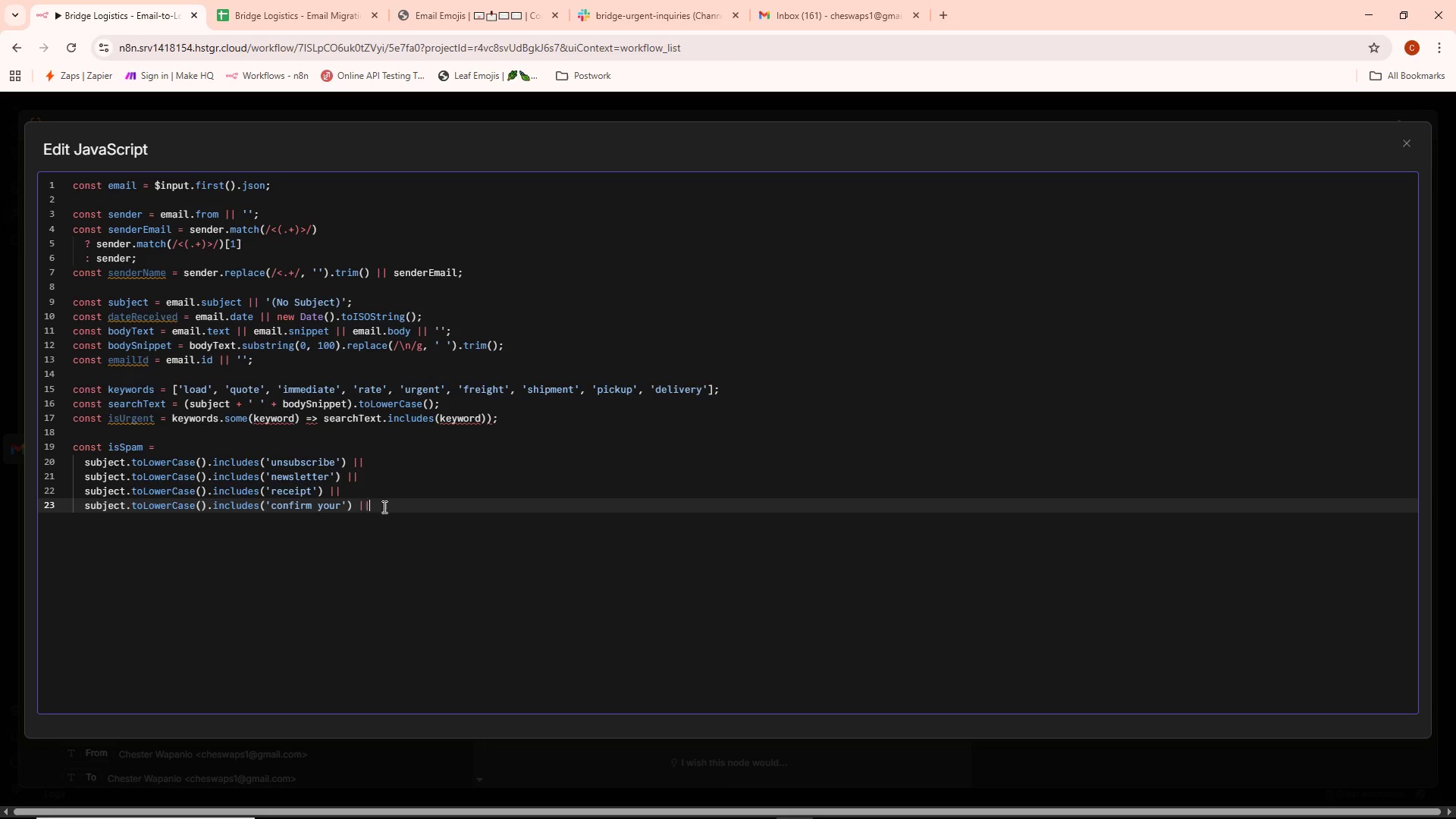 
wait(5.08)
 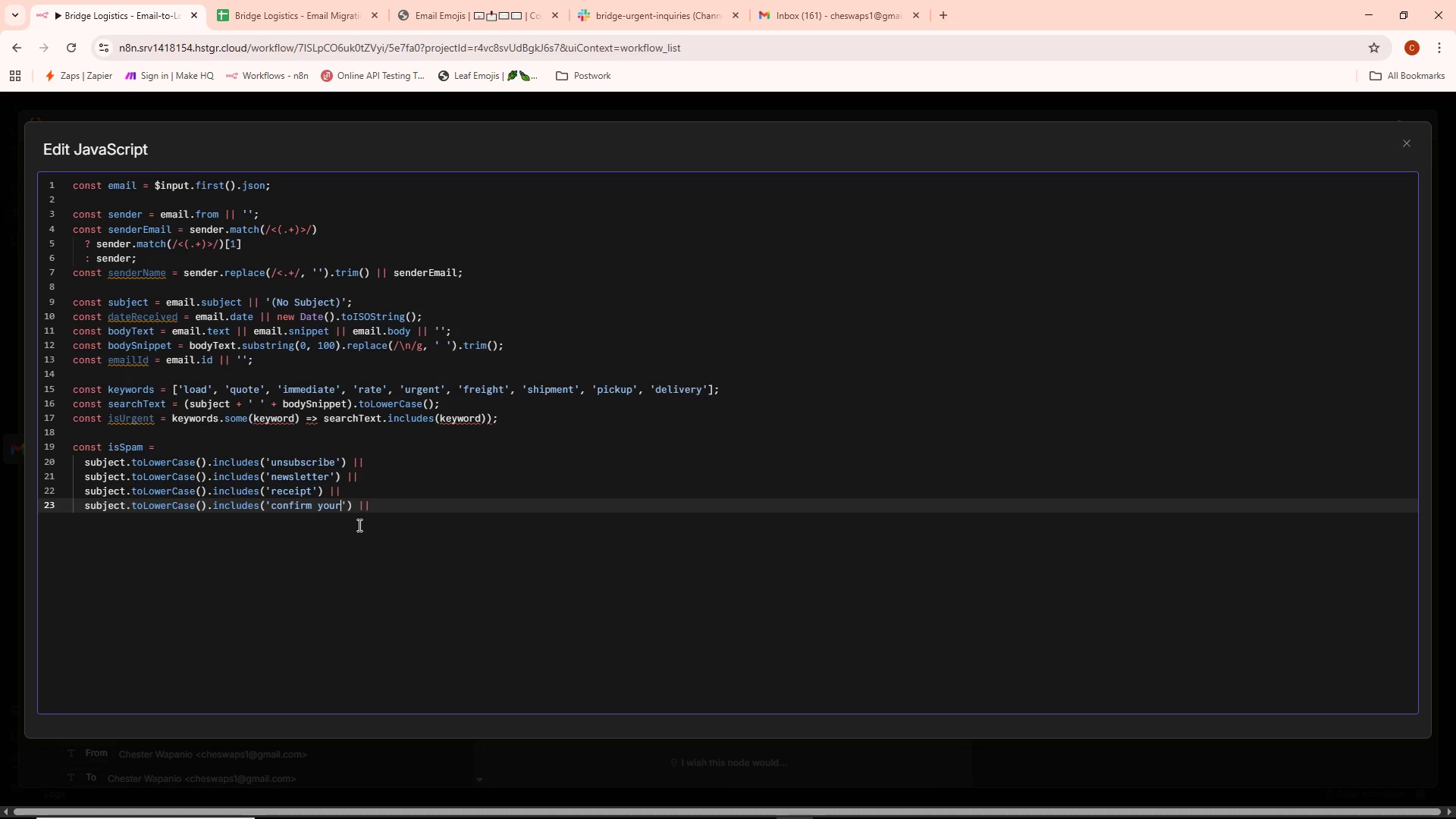 
key(BracketRight)
 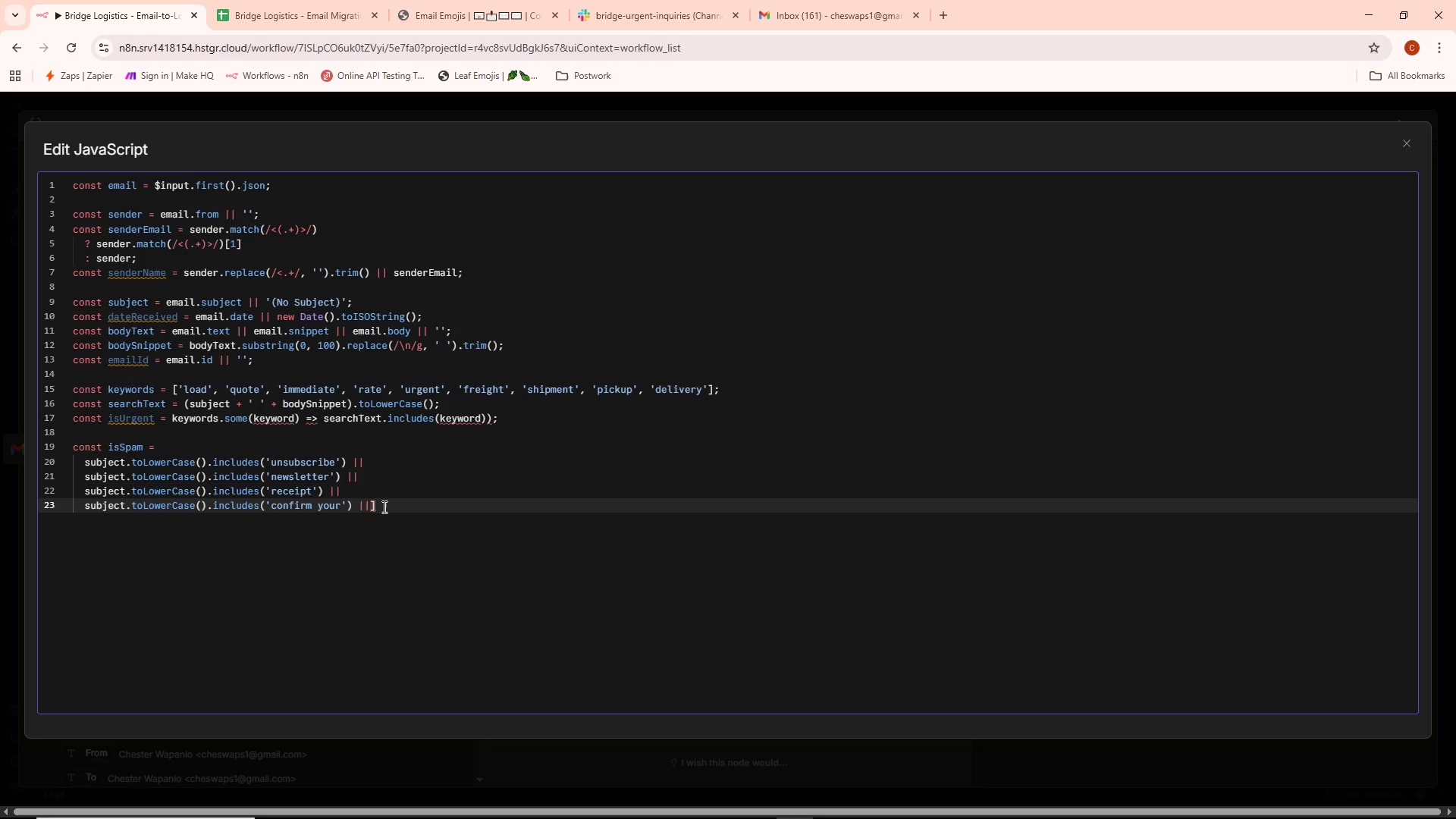 
key(Backspace)
 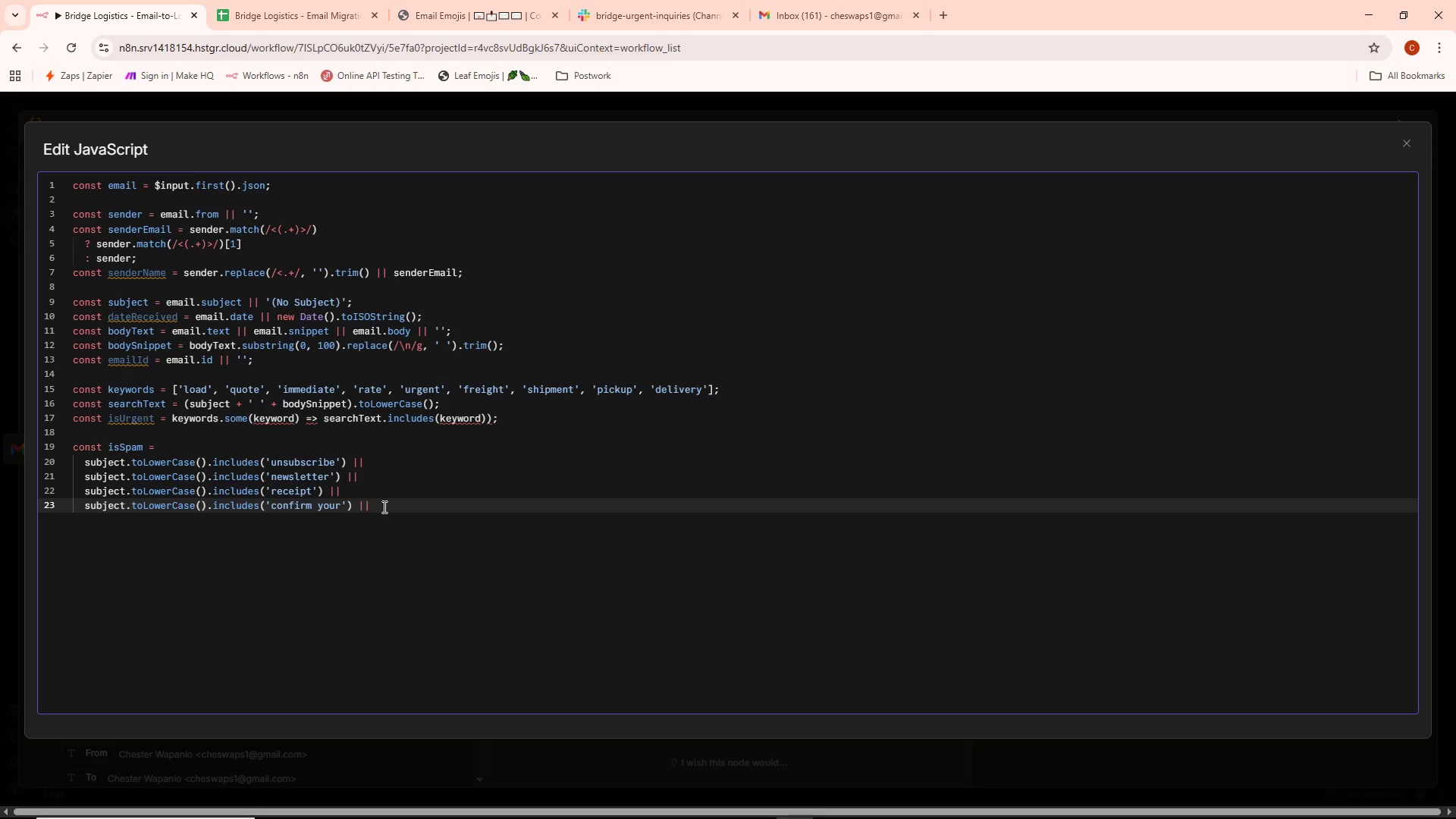 
key(Enter)
 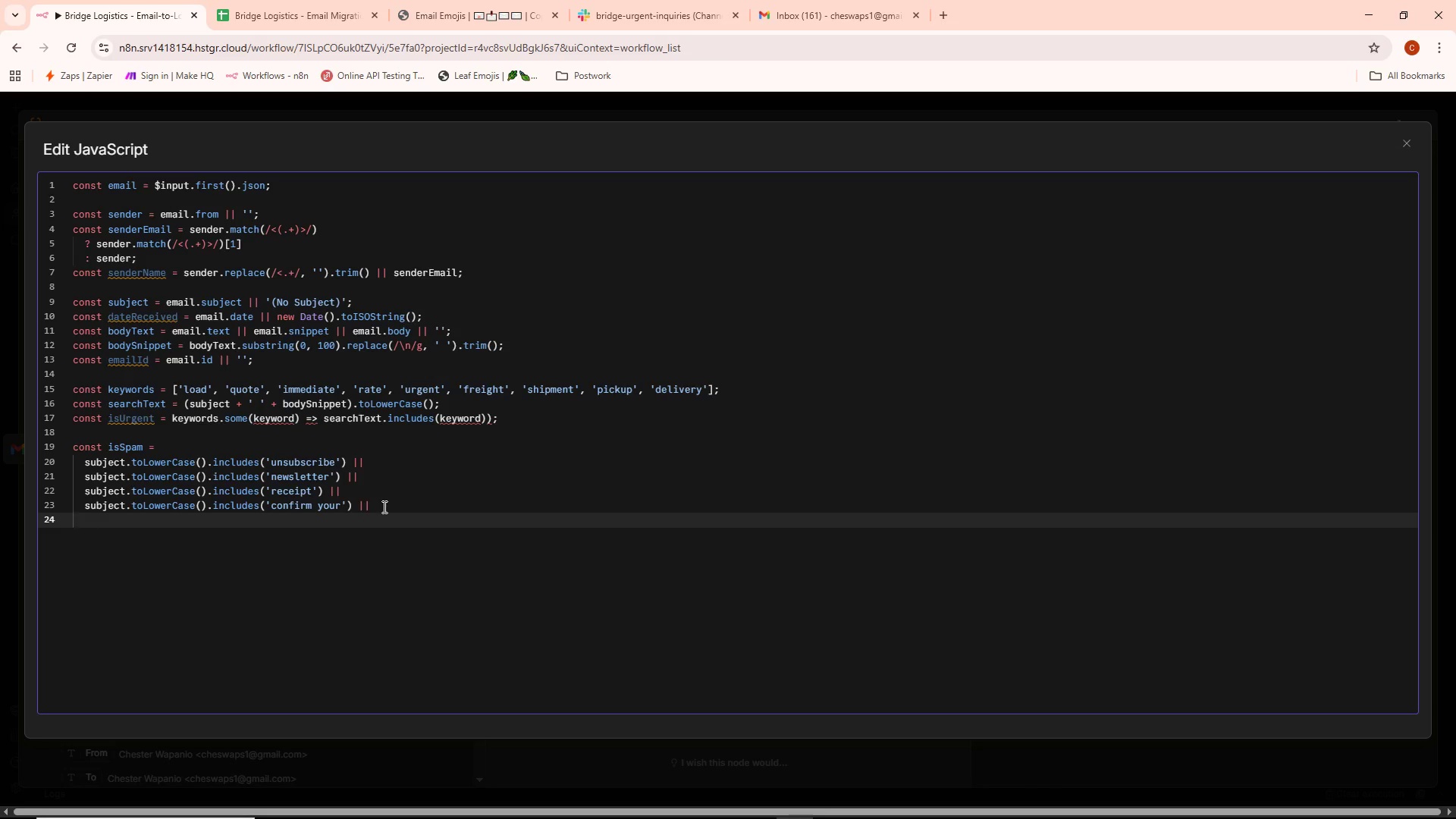 
key(Control+V)
 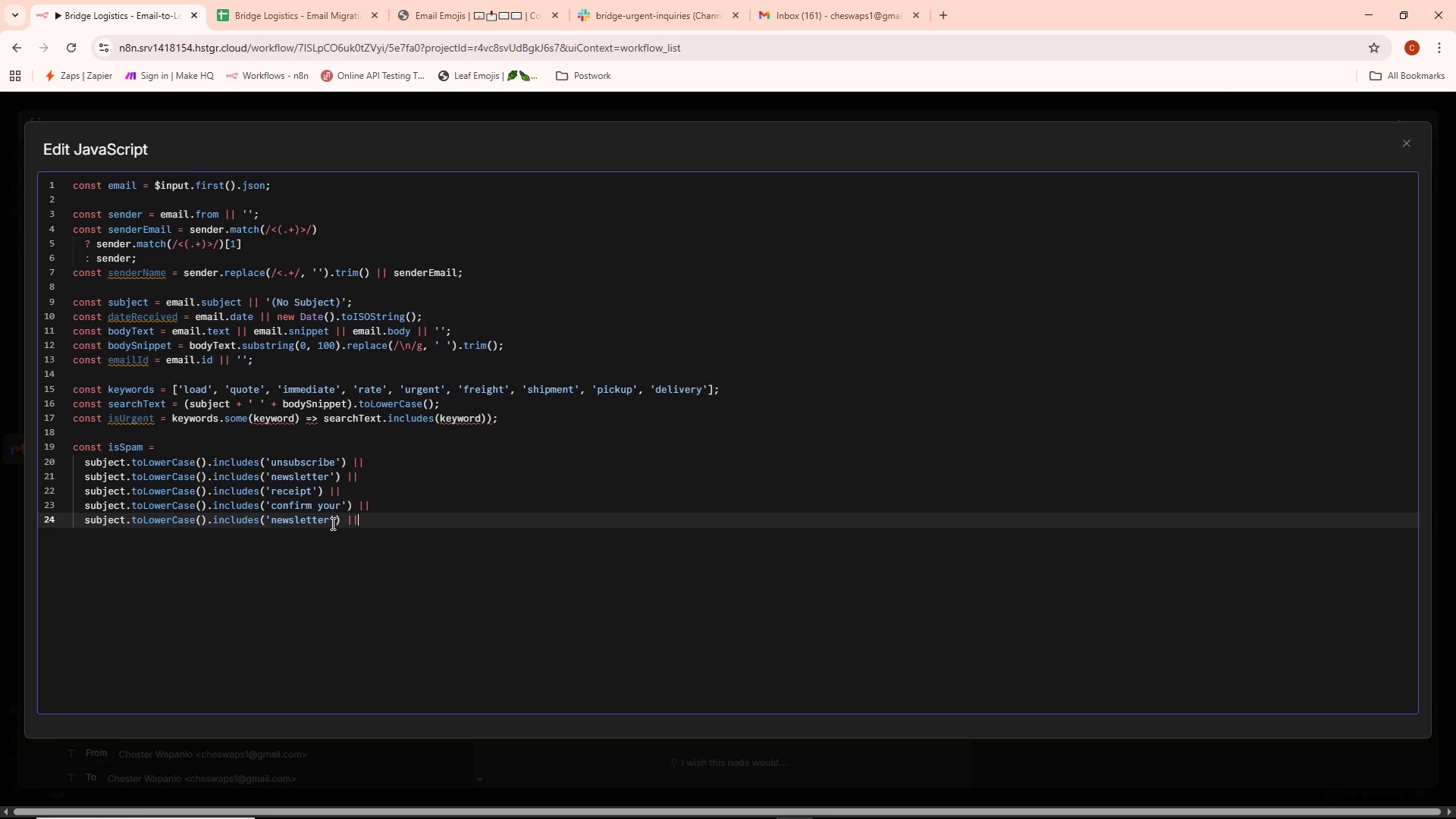 
left_click([330, 522])
 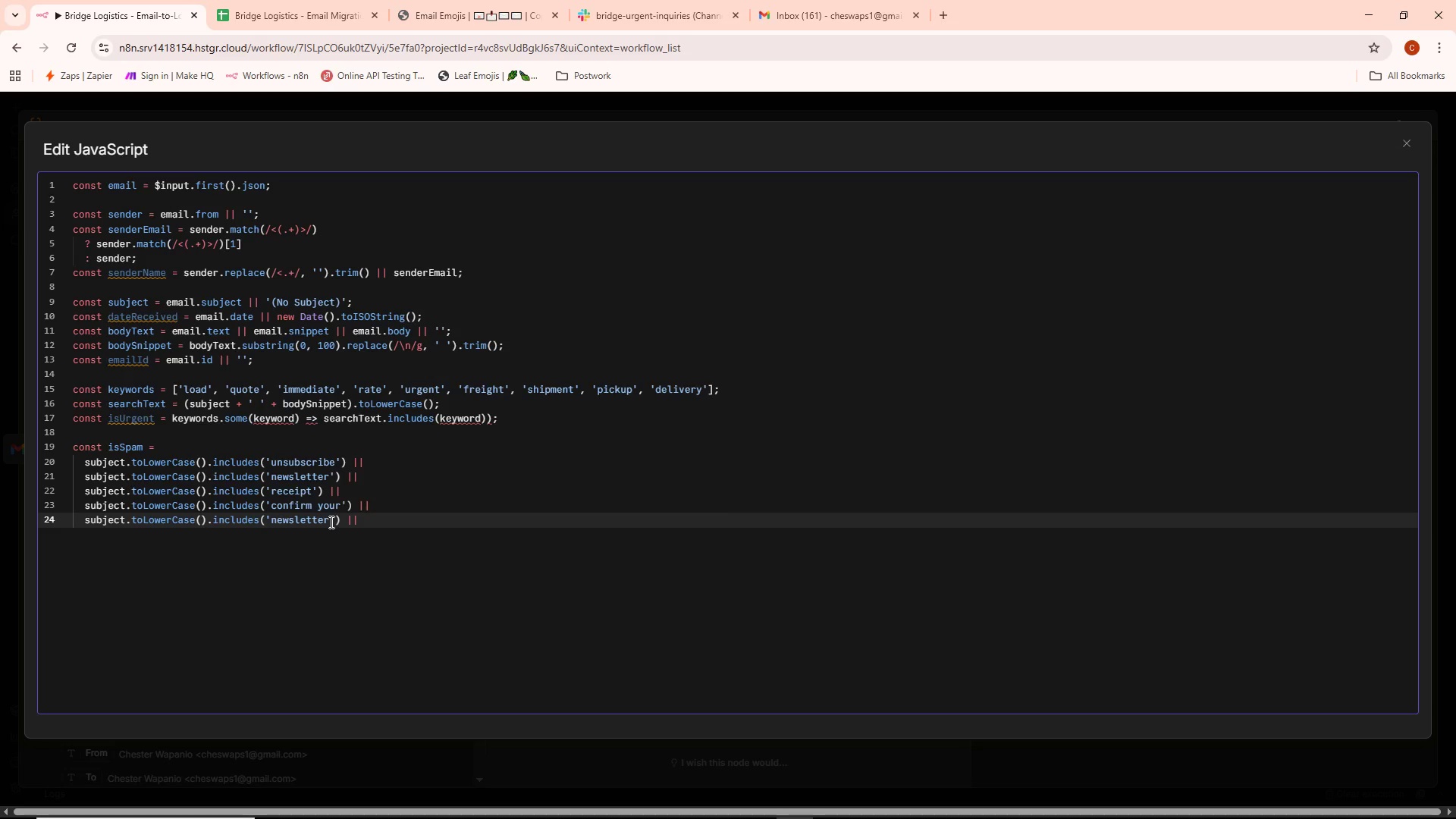 
key(Control+ControlLeft)
 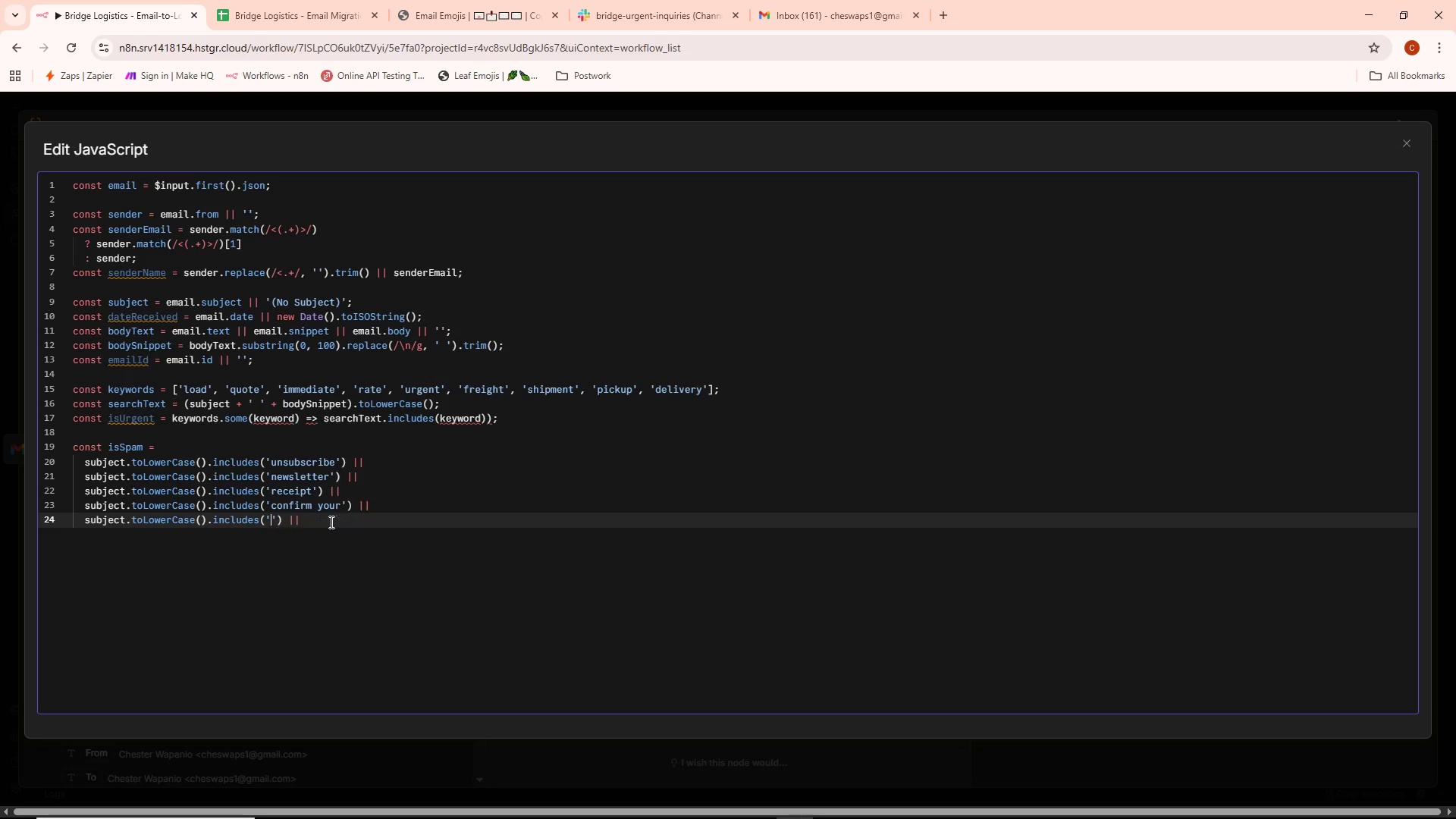 
key(Control+Backspace)
 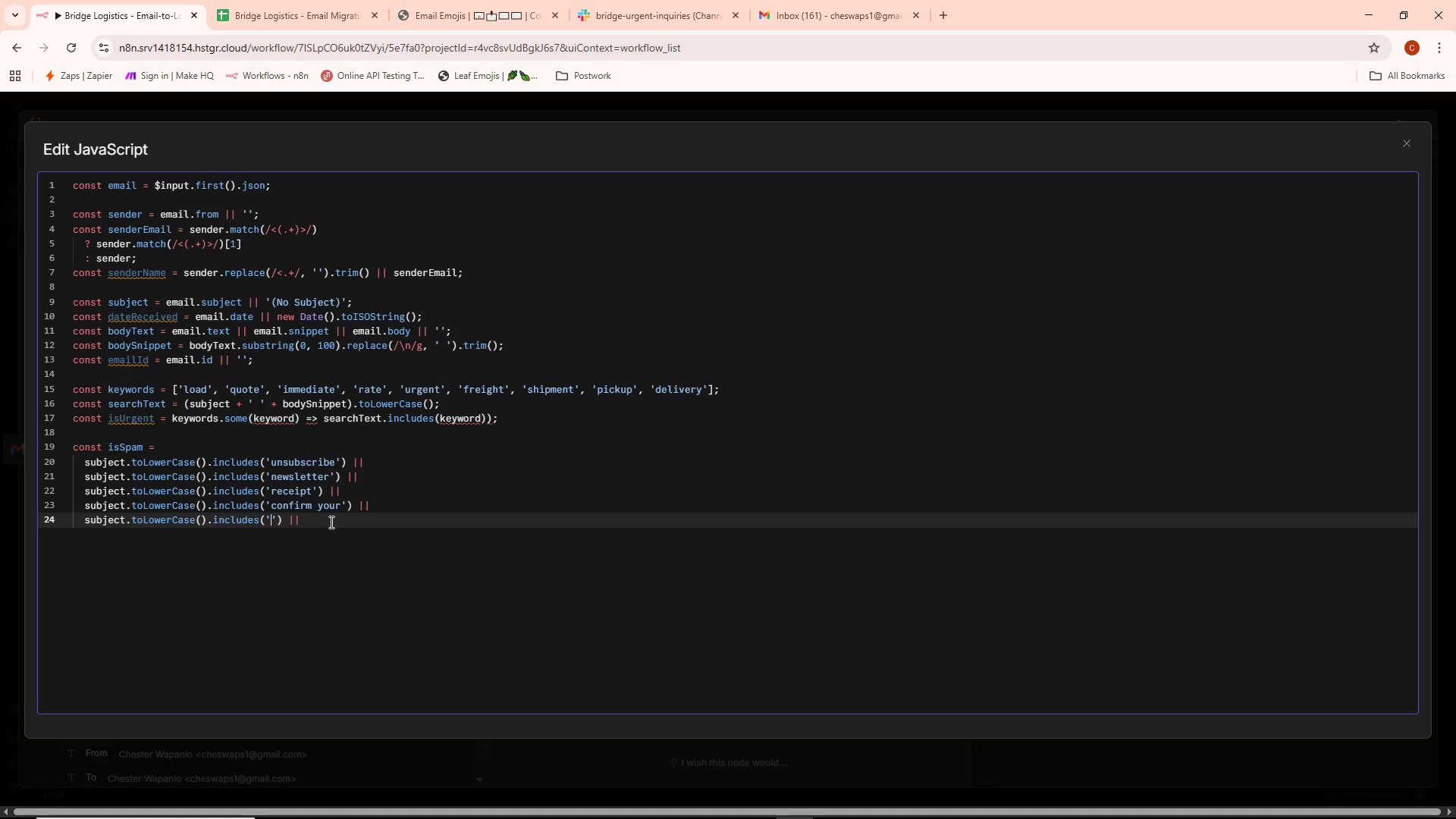 
type(no-reply)
 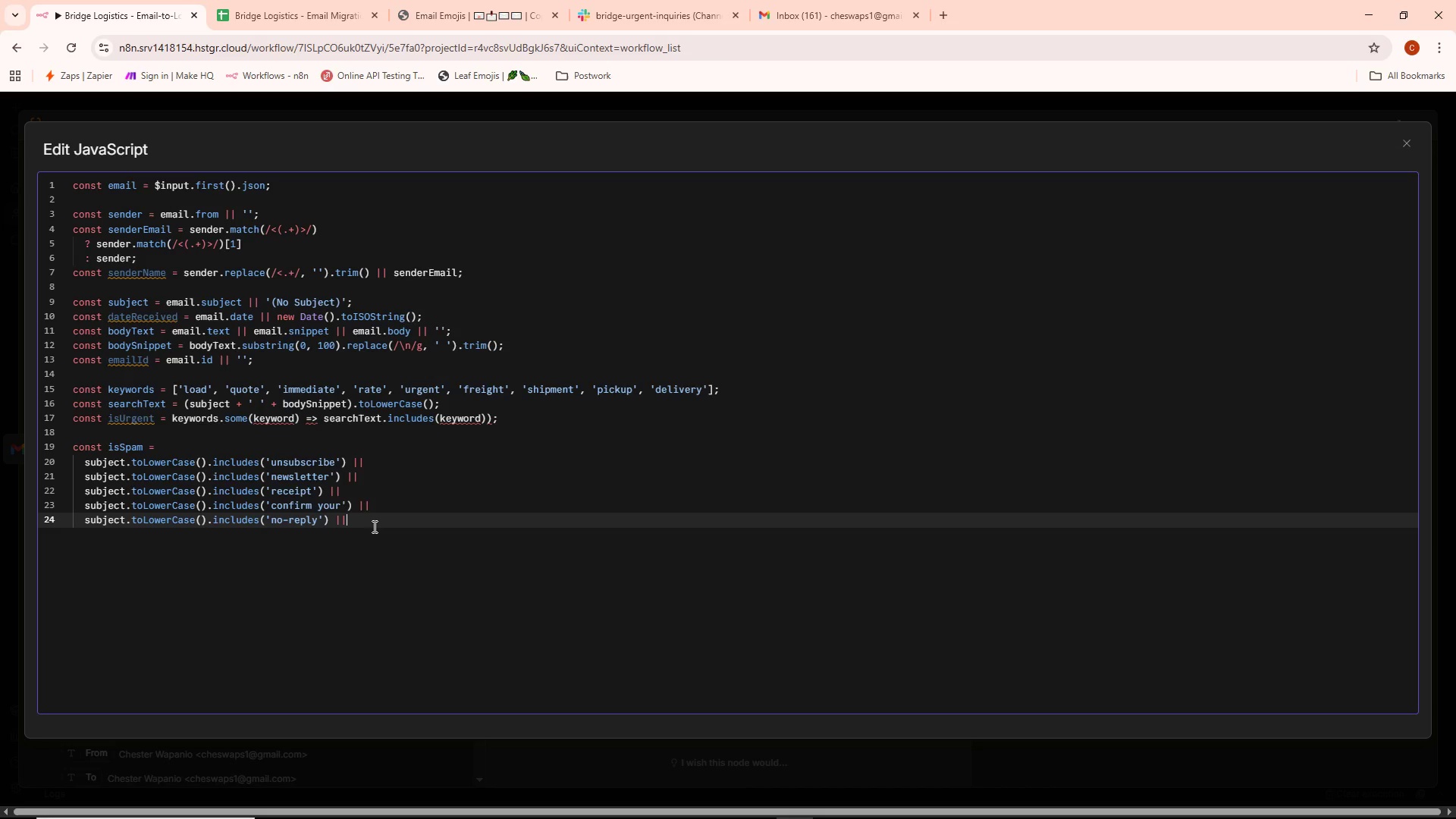 
key(Enter)
 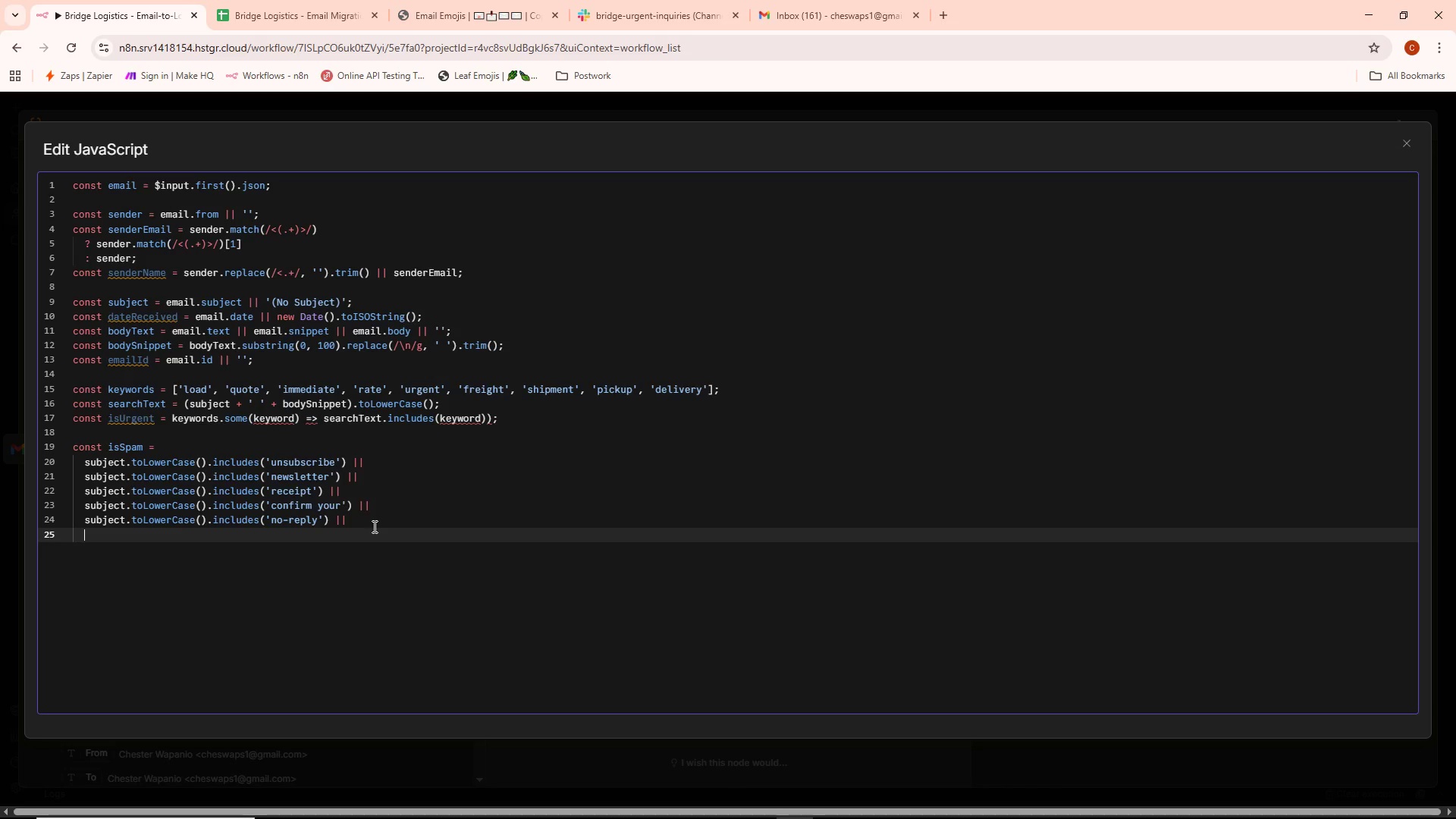 
key(Control+ControlLeft)
 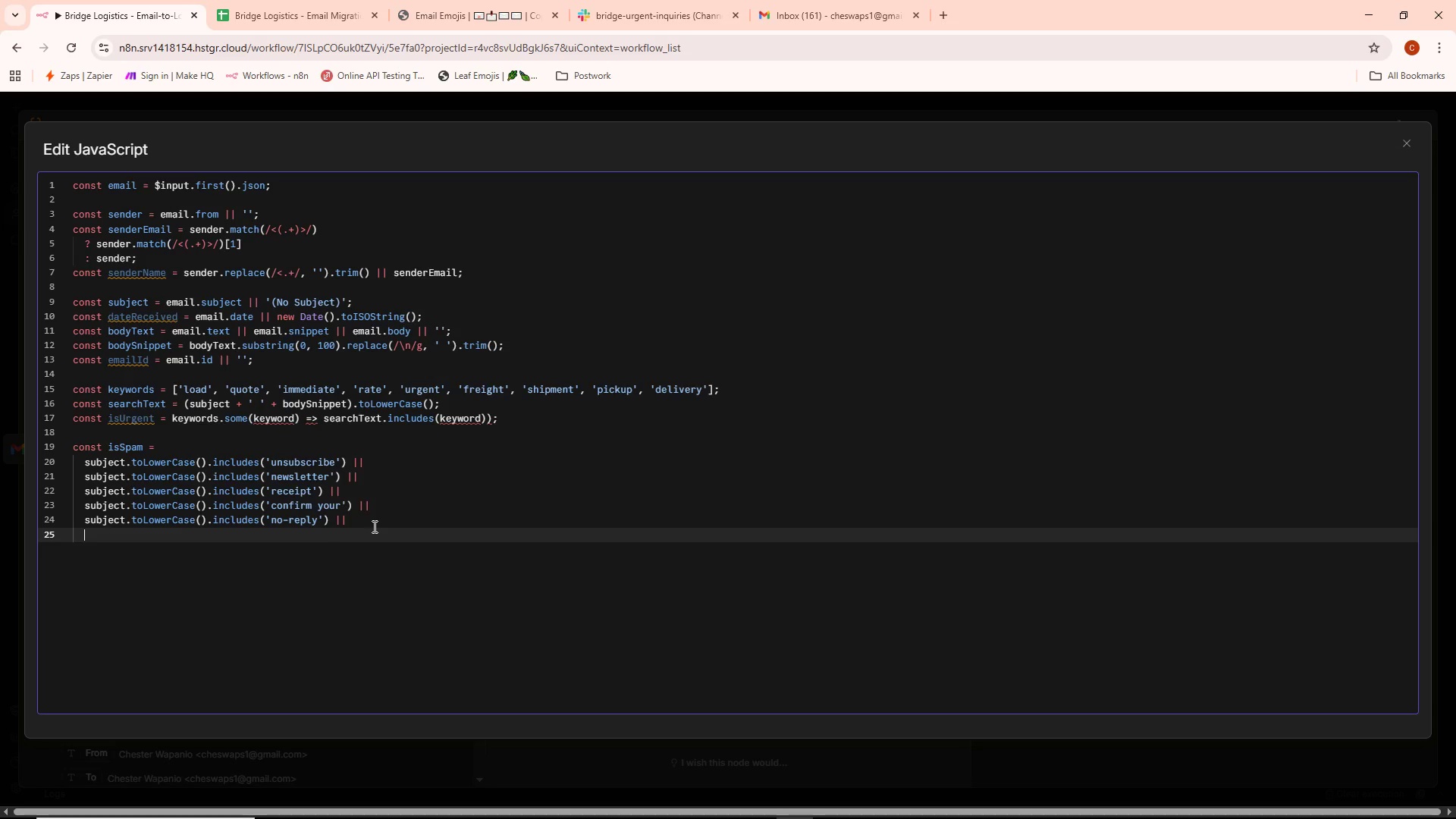 
key(Control+V)
 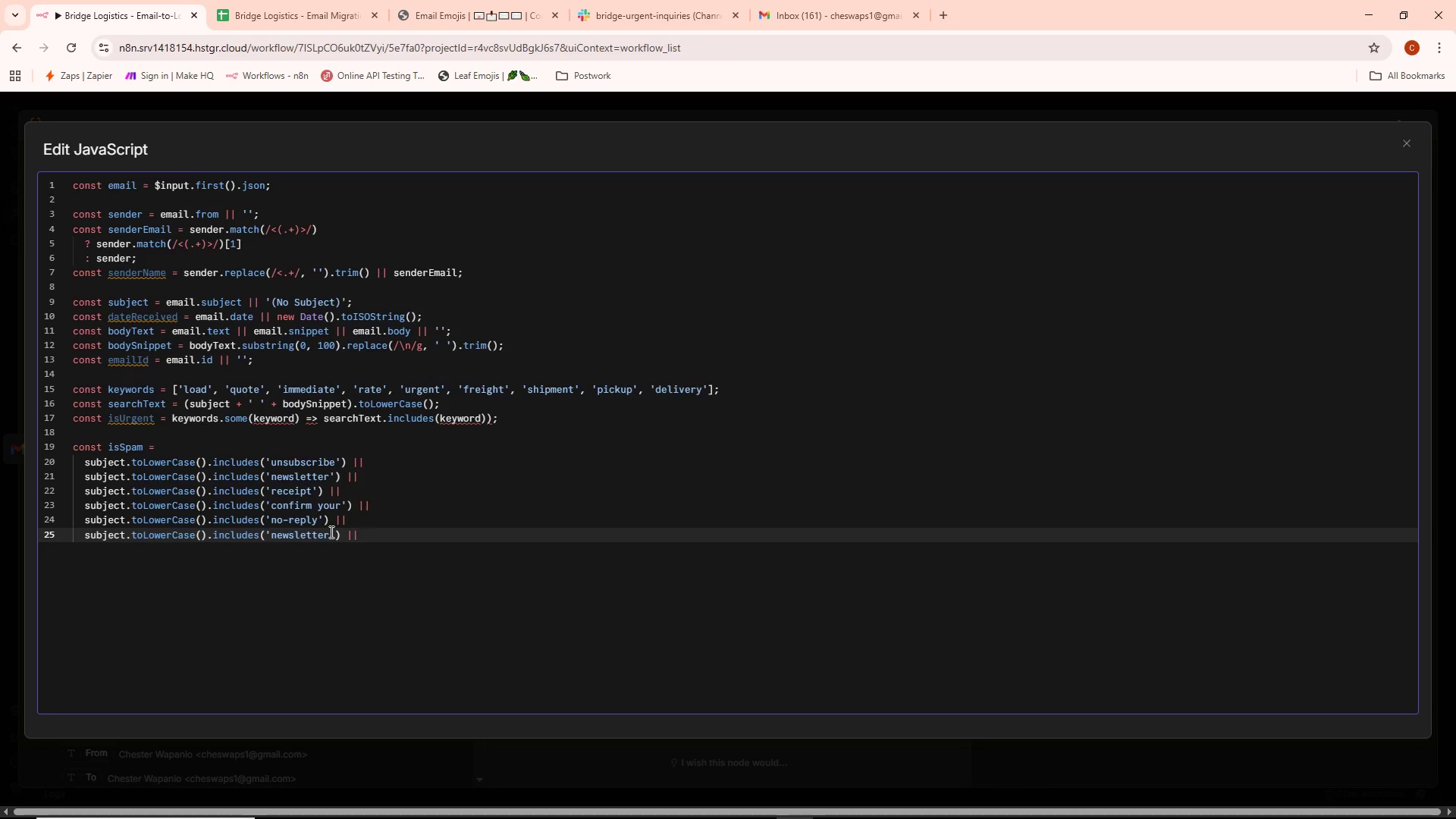 
left_click([331, 538])
 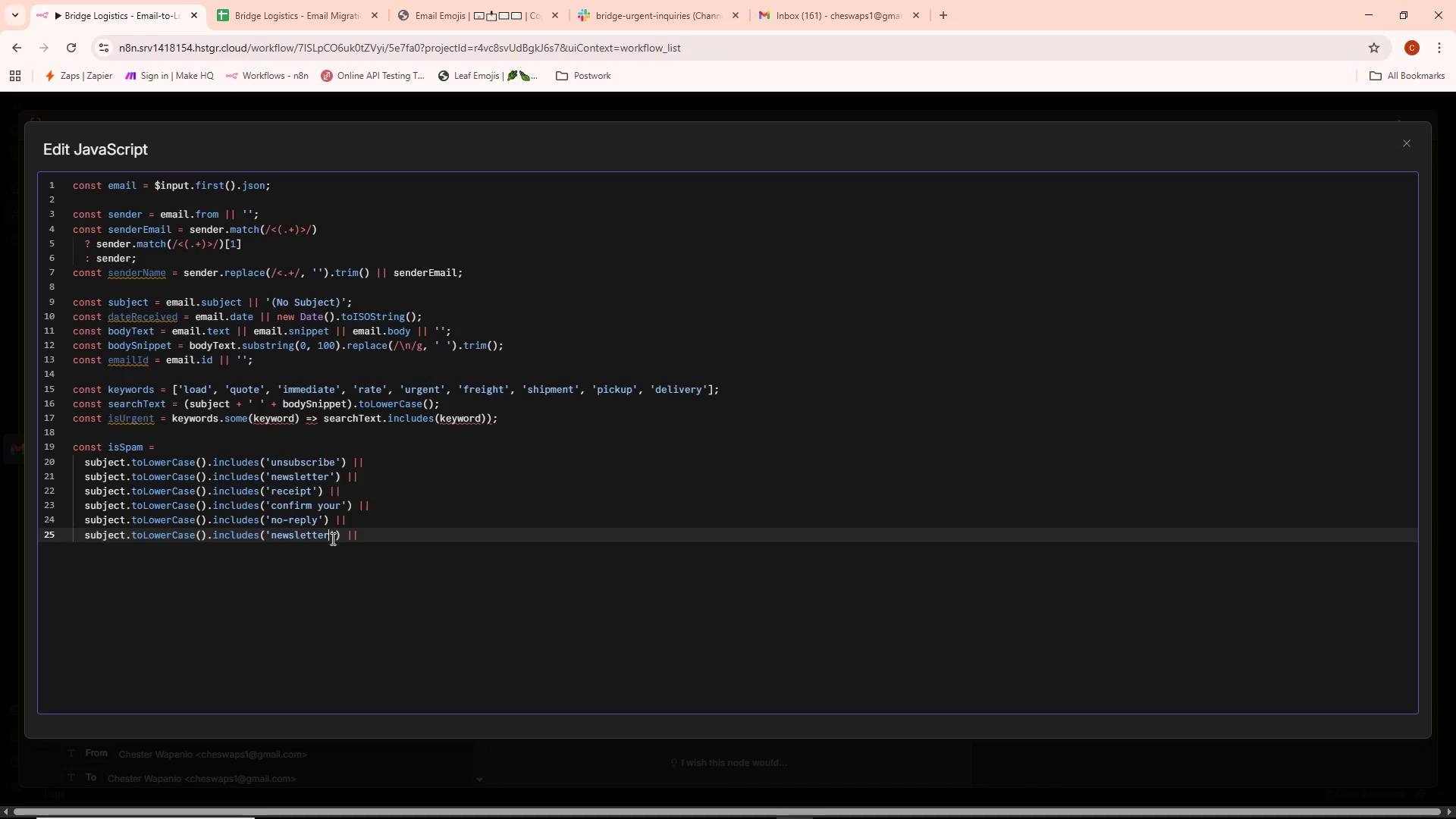 
key(Shift+ShiftLeft)
 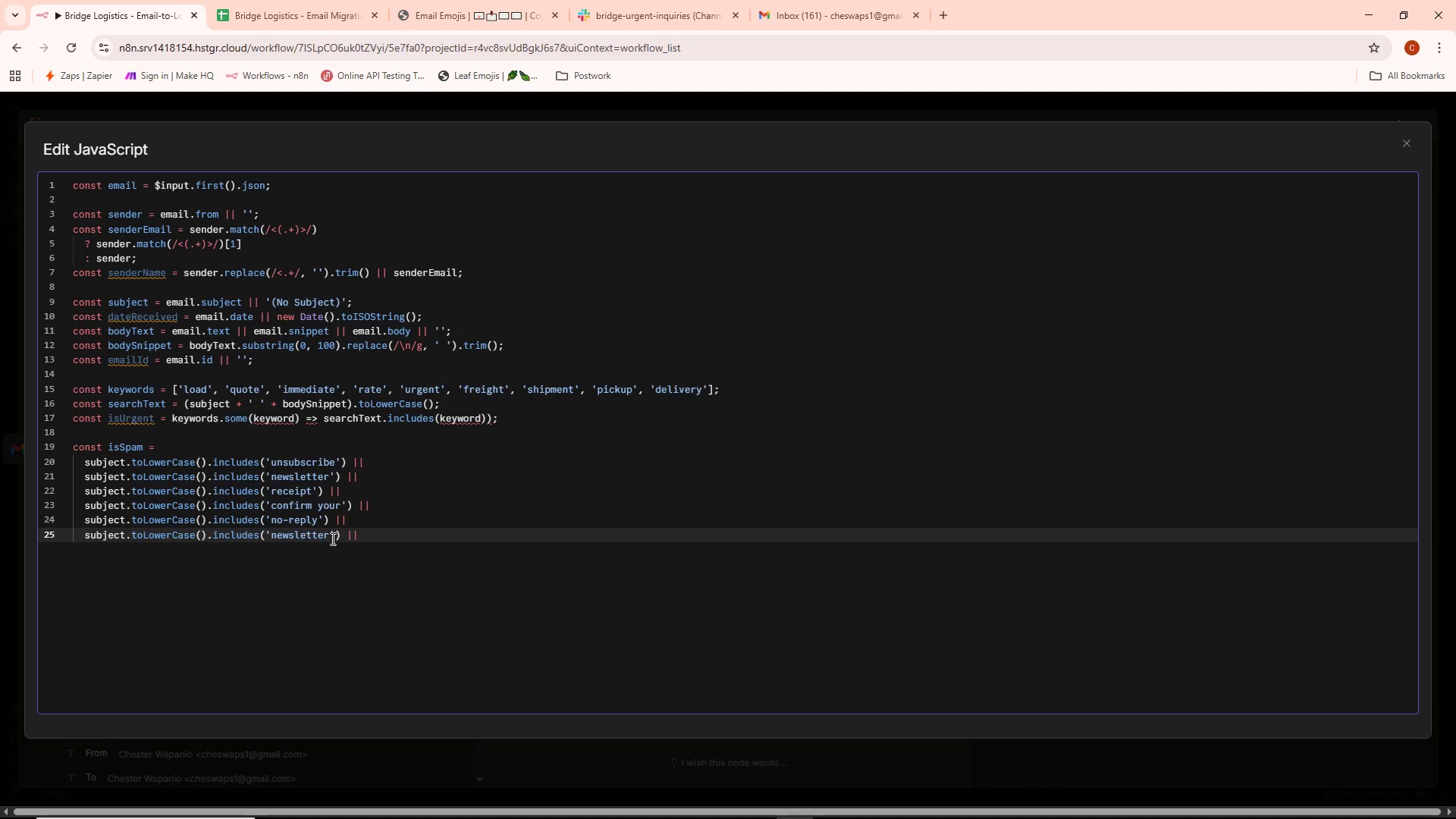 
key(Shift+Backspace)
 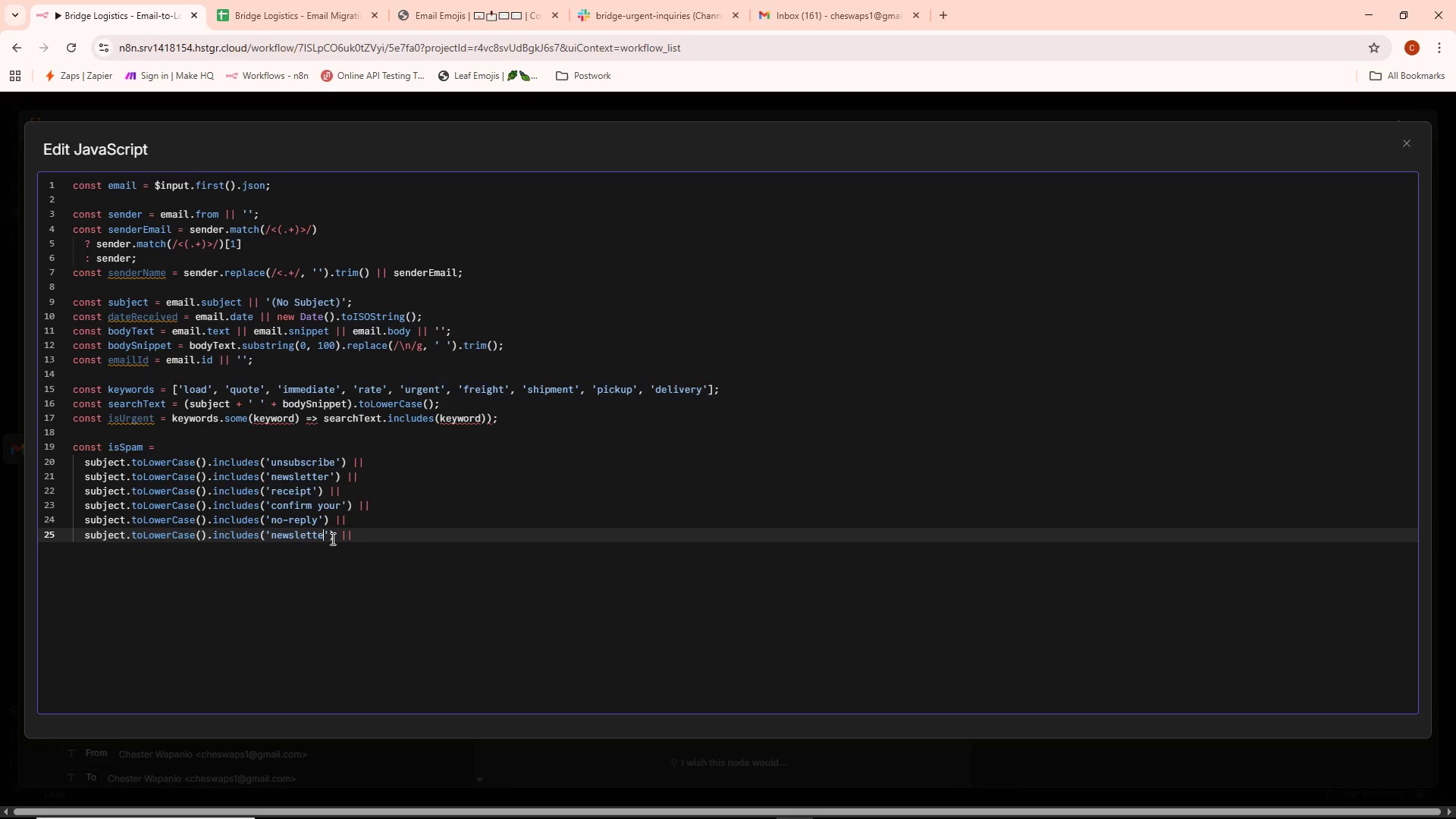 
key(Control+ControlLeft)
 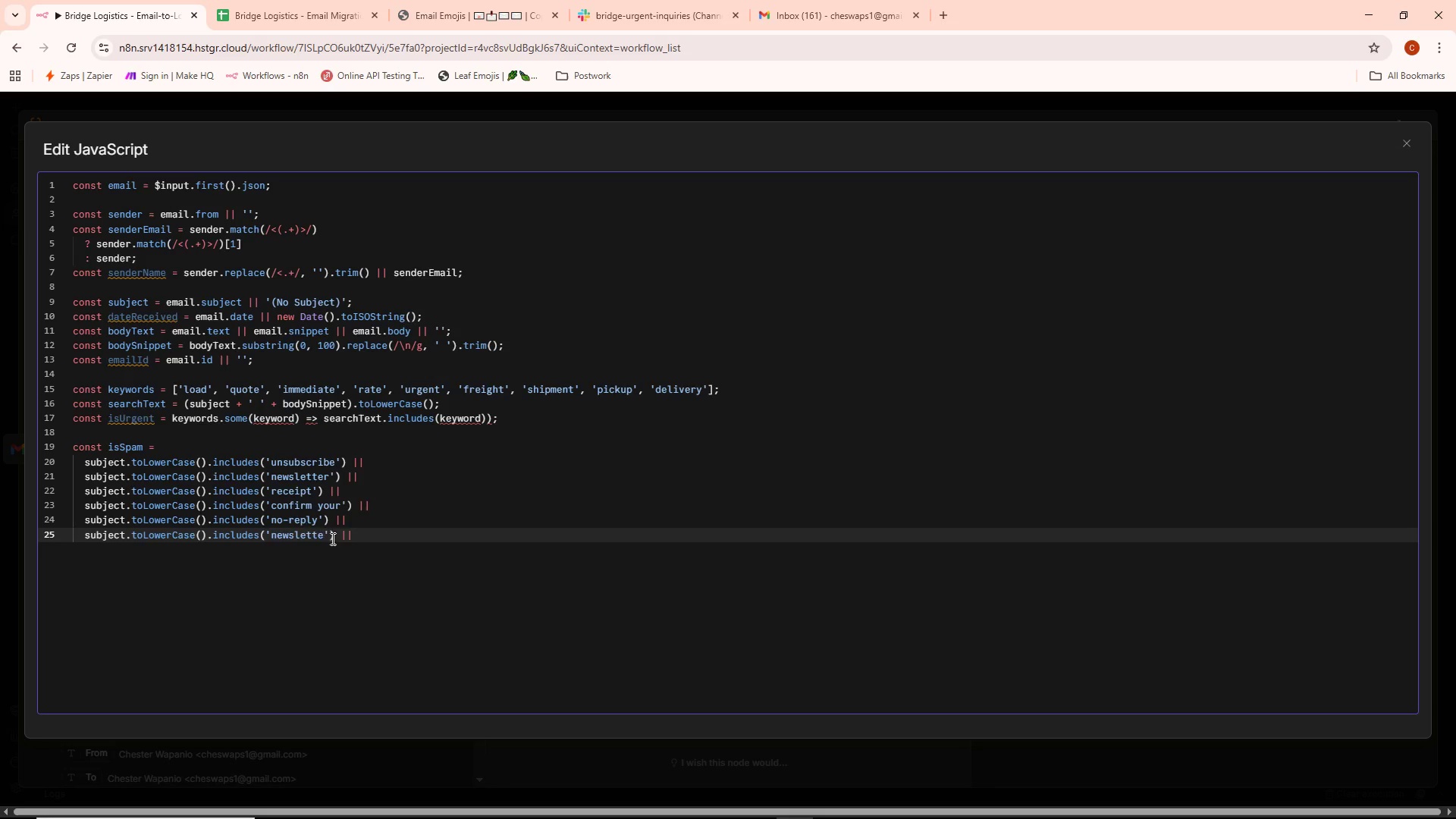 
key(Control+Backspace)
 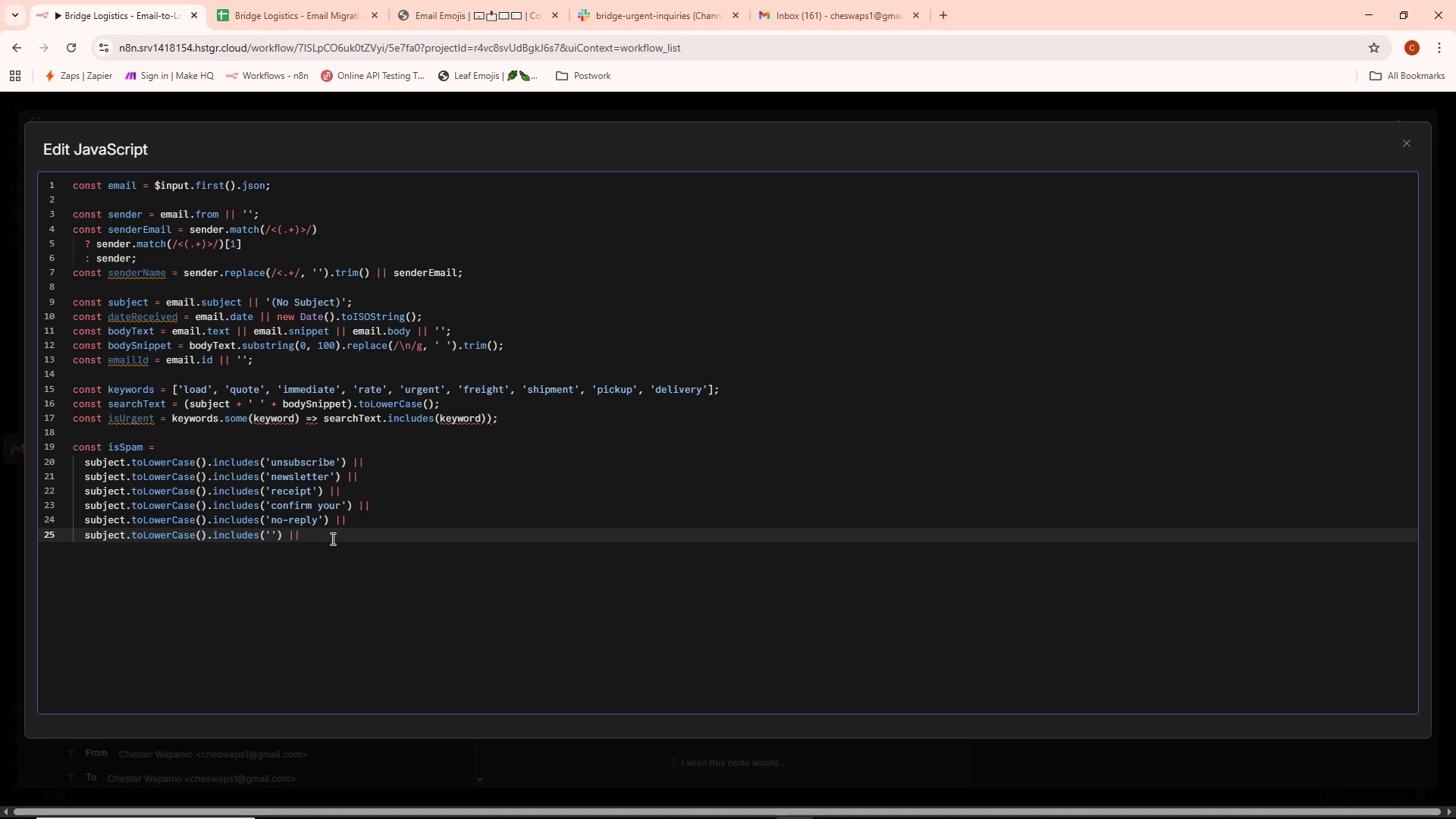 
type(norp)
key(Backspace)
type(eply)
 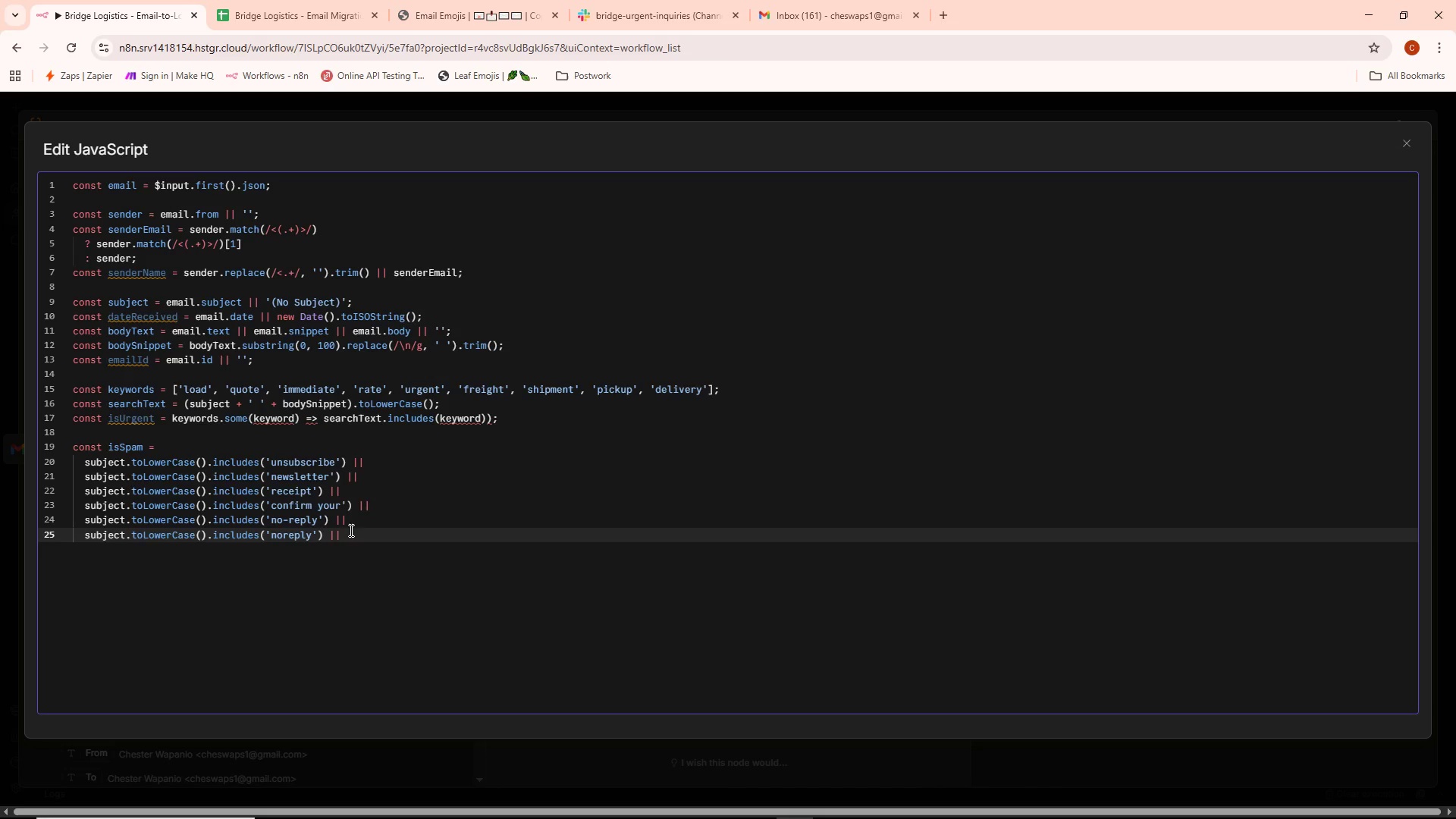 
left_click([350, 544])
 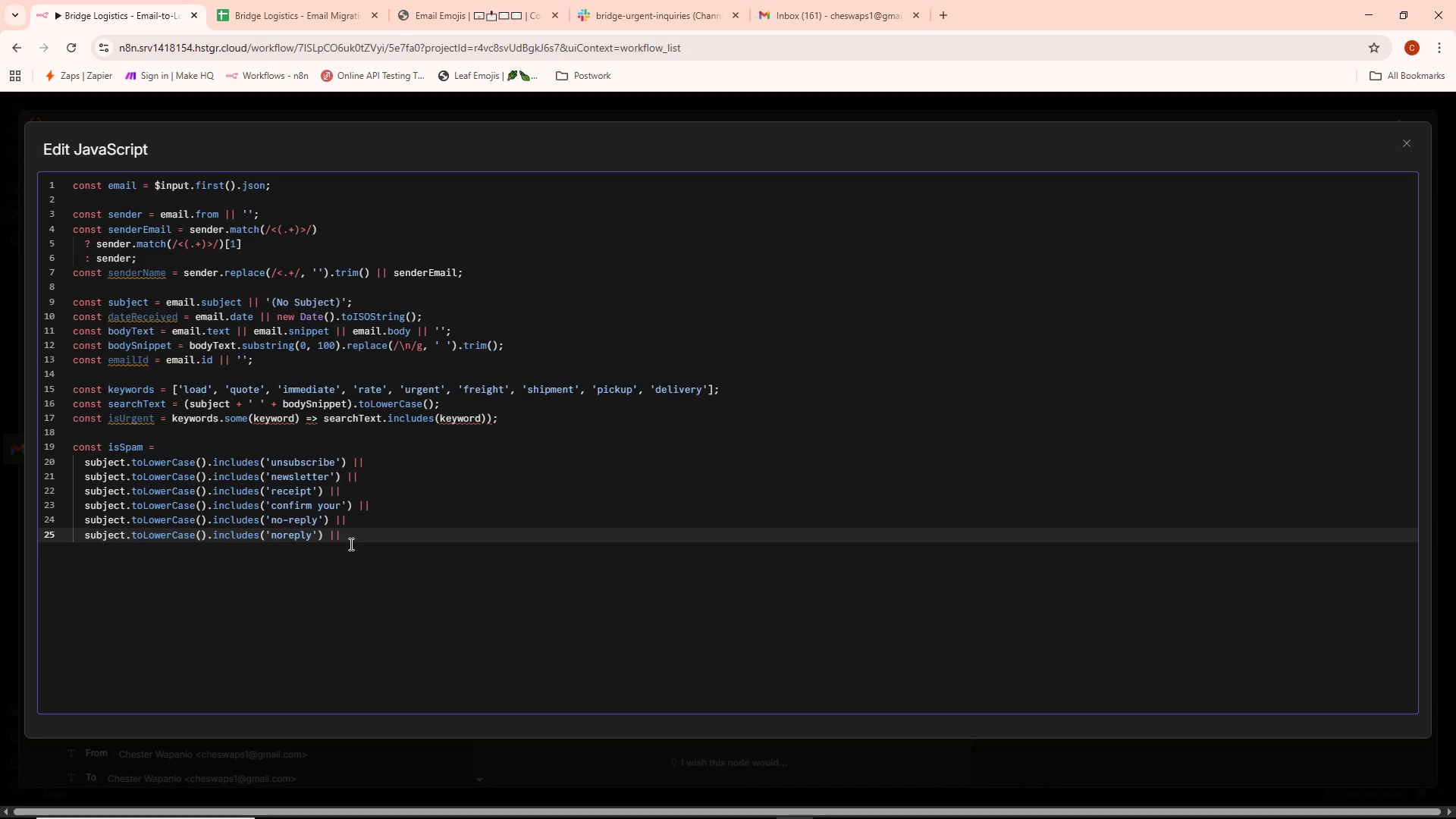 
wait(5.91)
 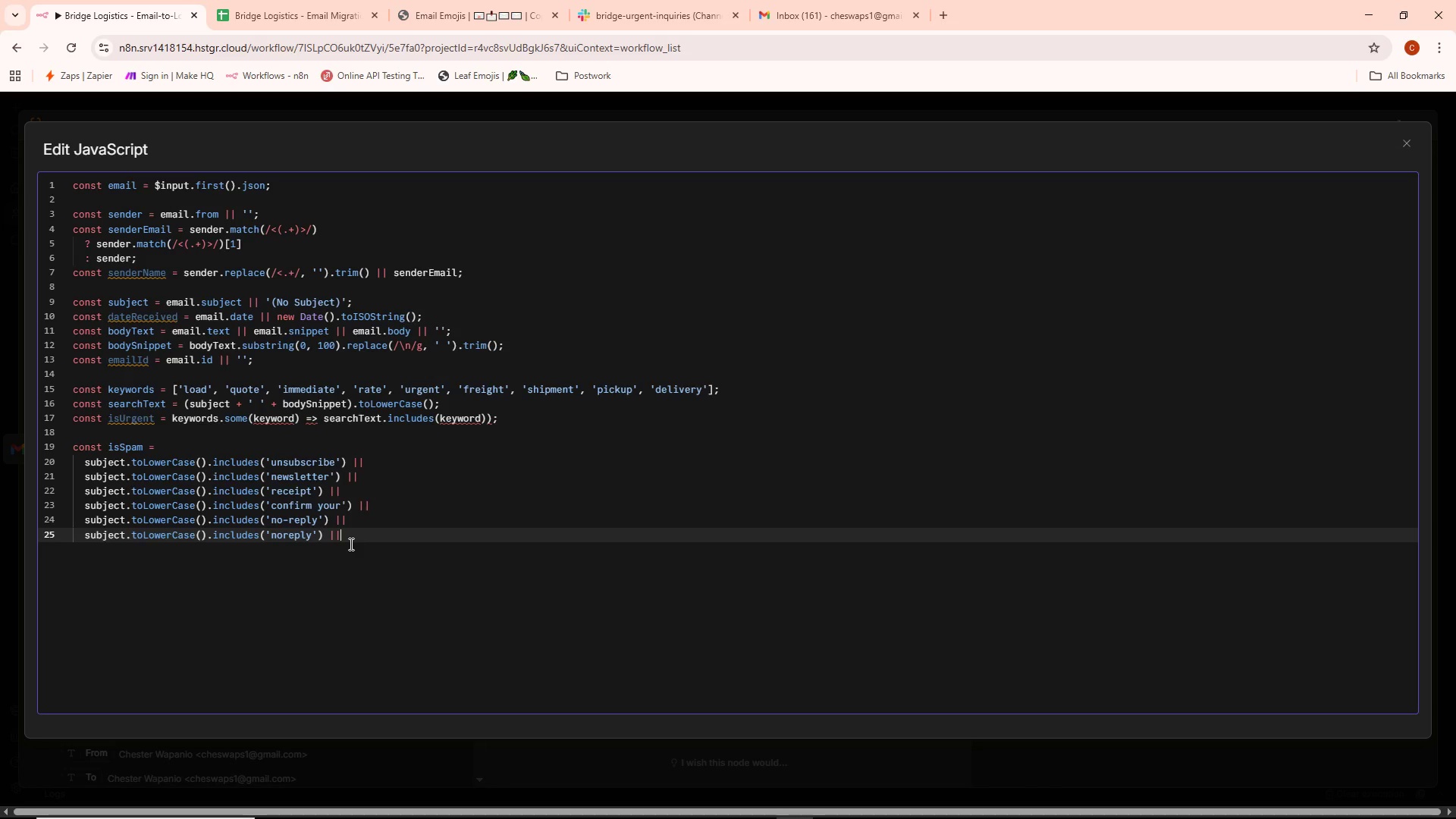 
key(Enter)
 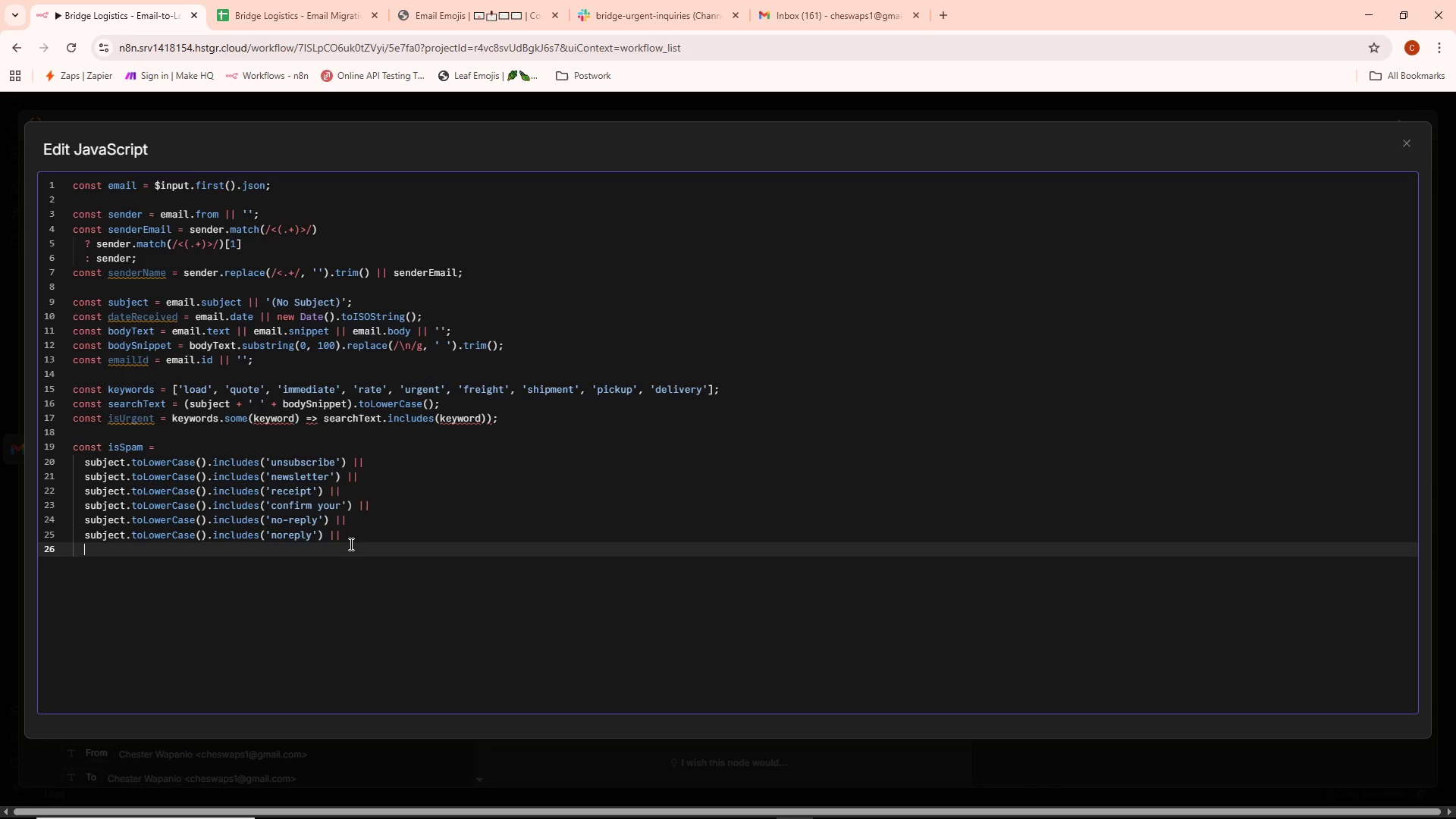 
key(Control+ControlLeft)
 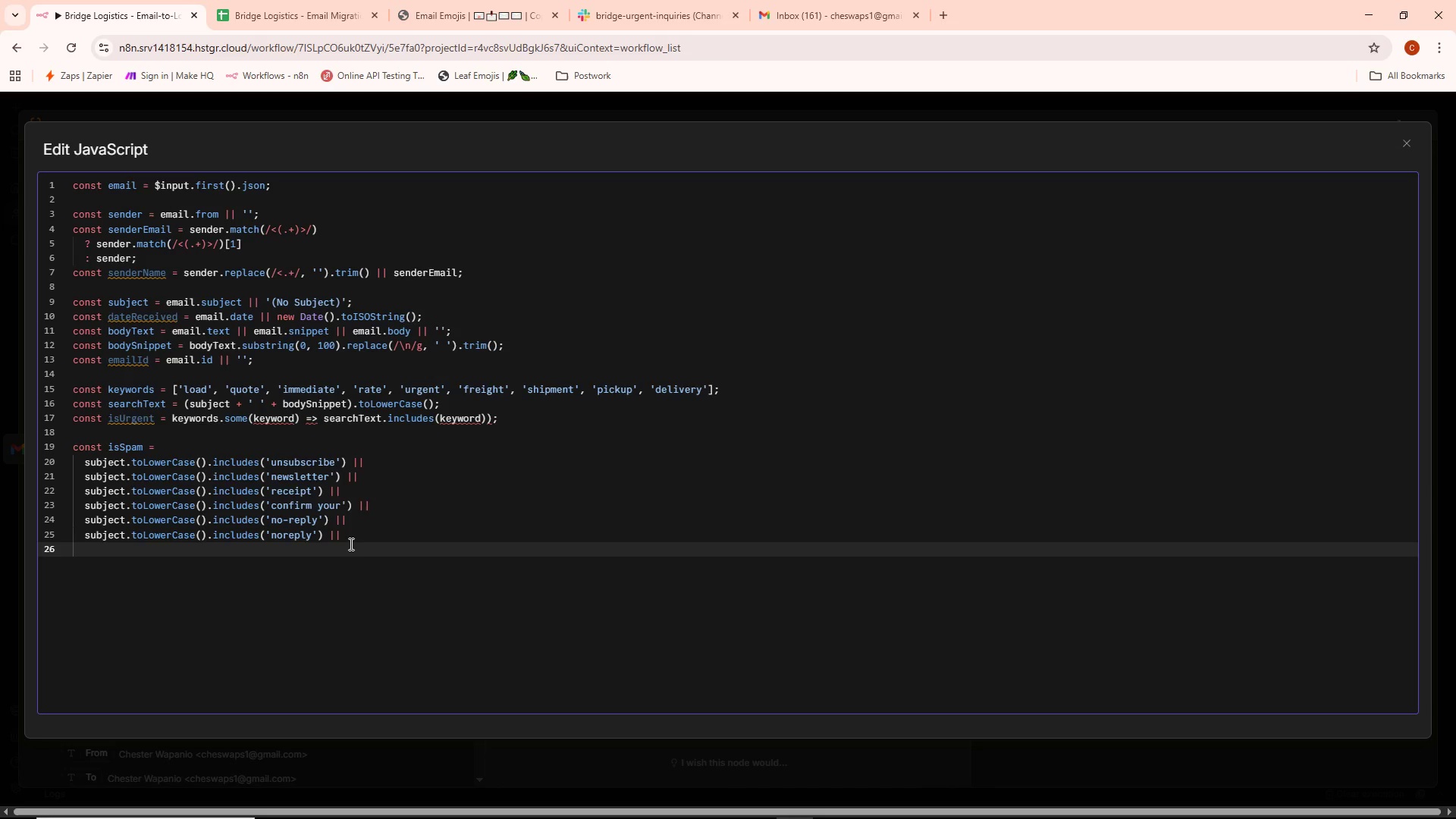 
key(Control+V)
 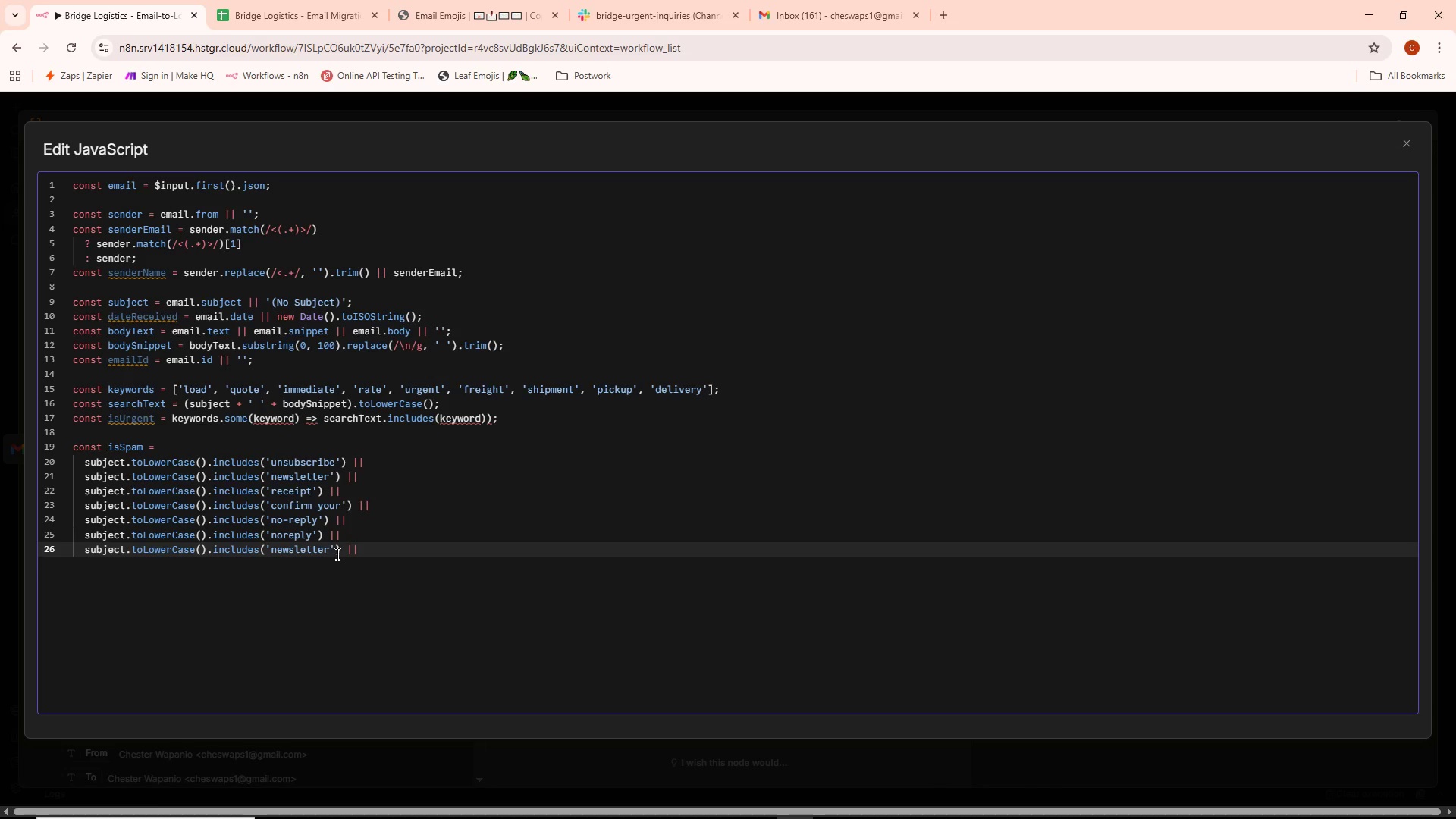 
left_click([332, 551])
 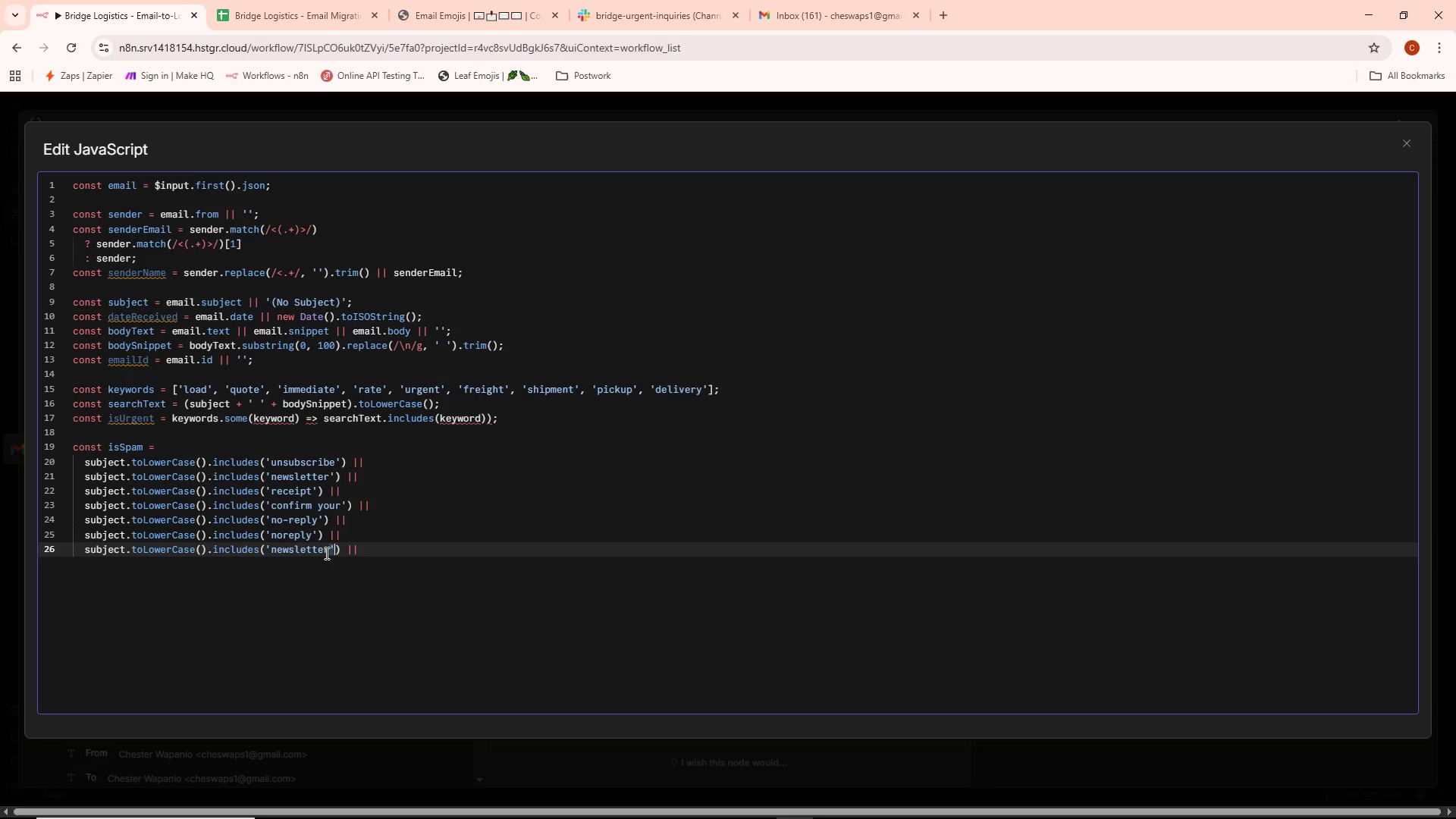 
double_click([329, 548])
 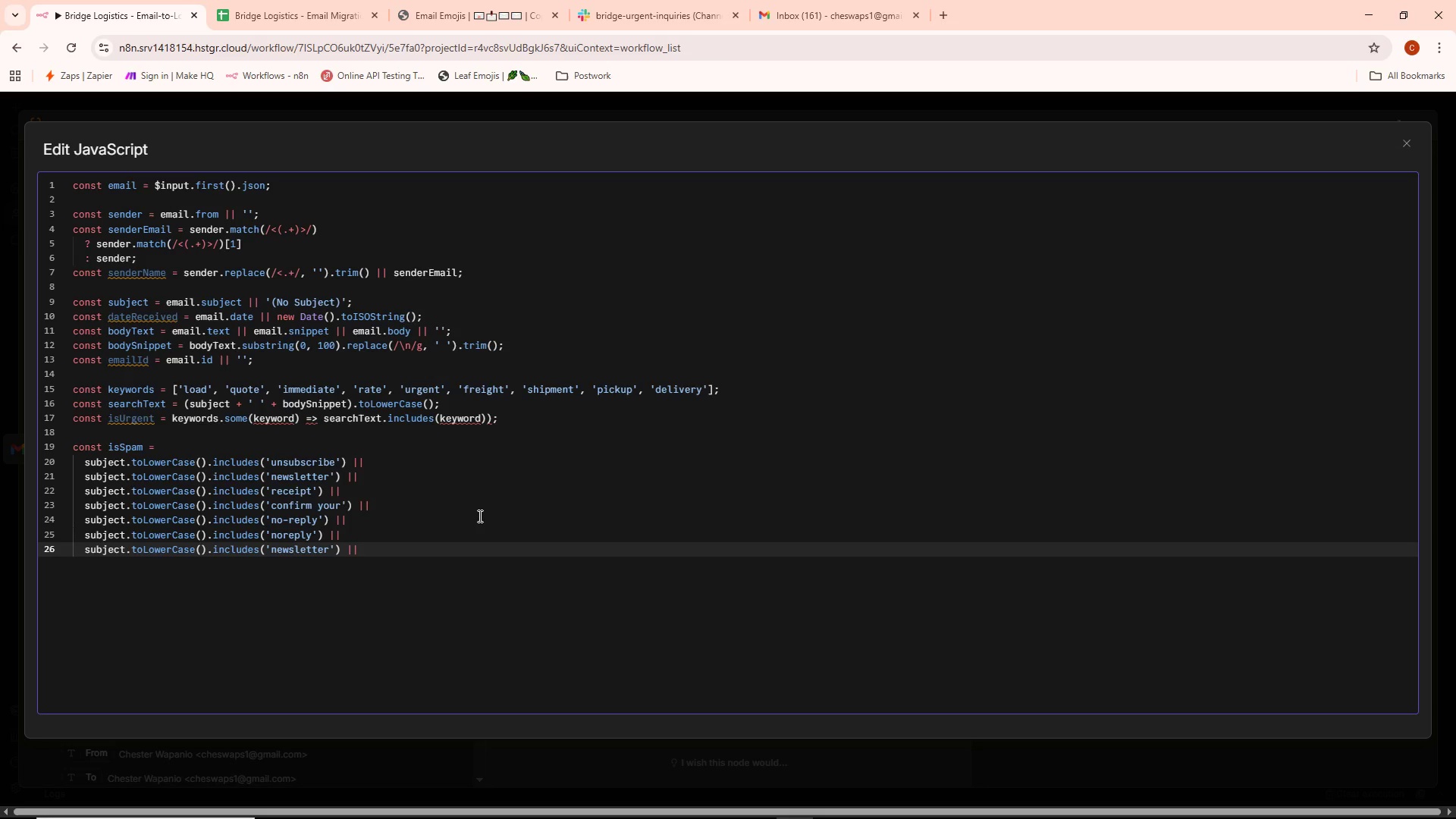 
key(Control+ControlLeft)
 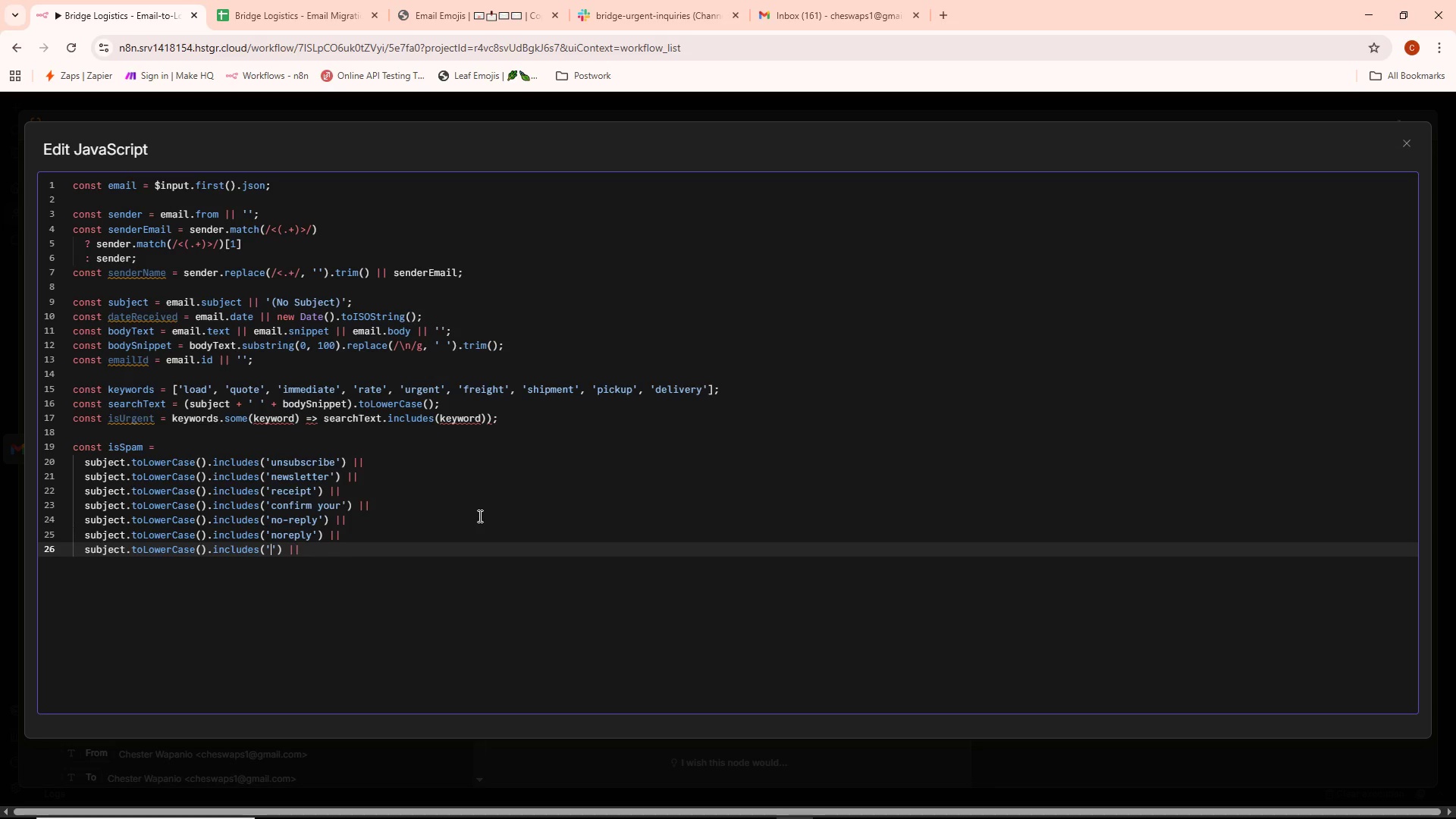 
key(Control+Backspace)
 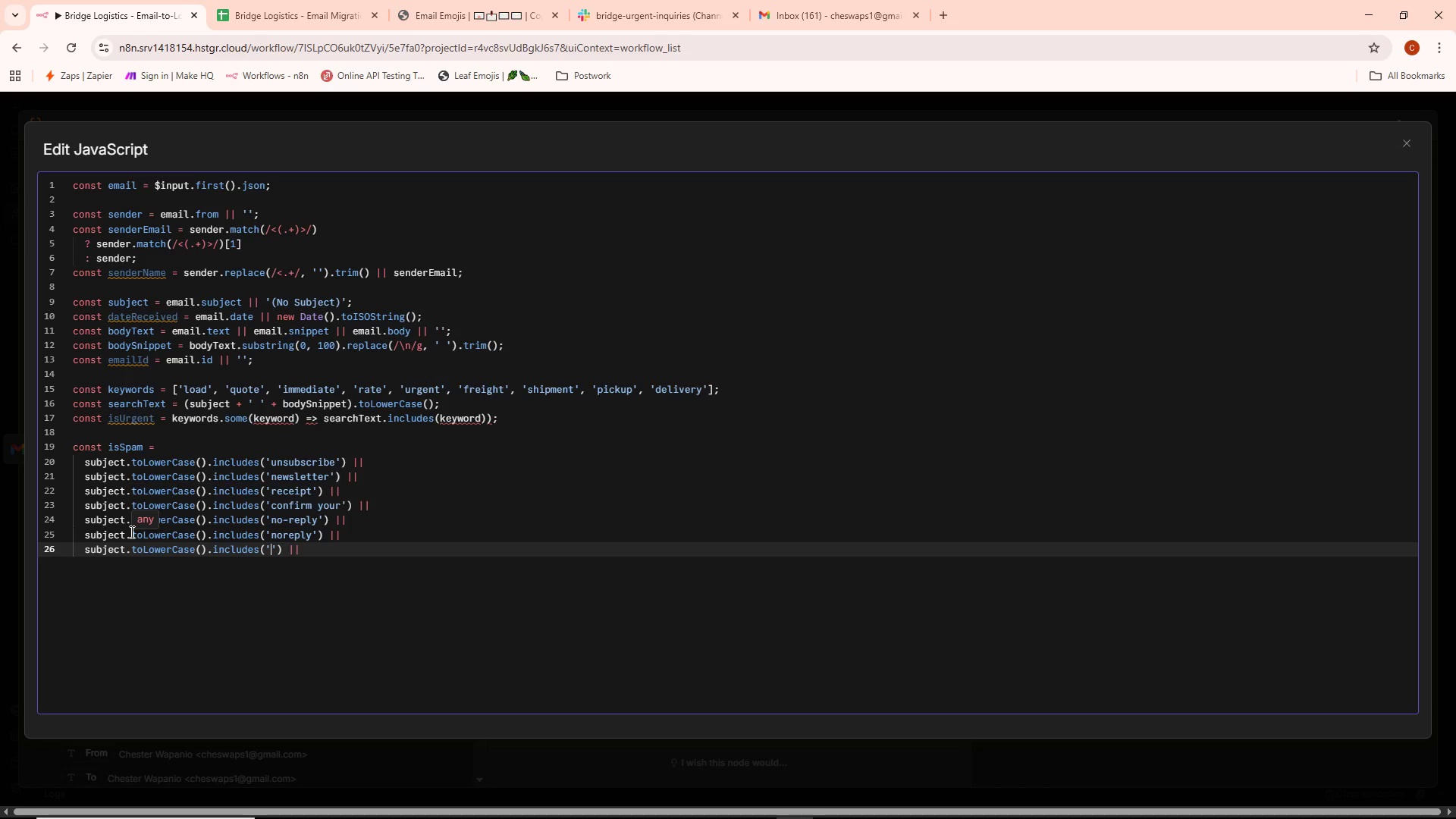 
wait(32.86)
 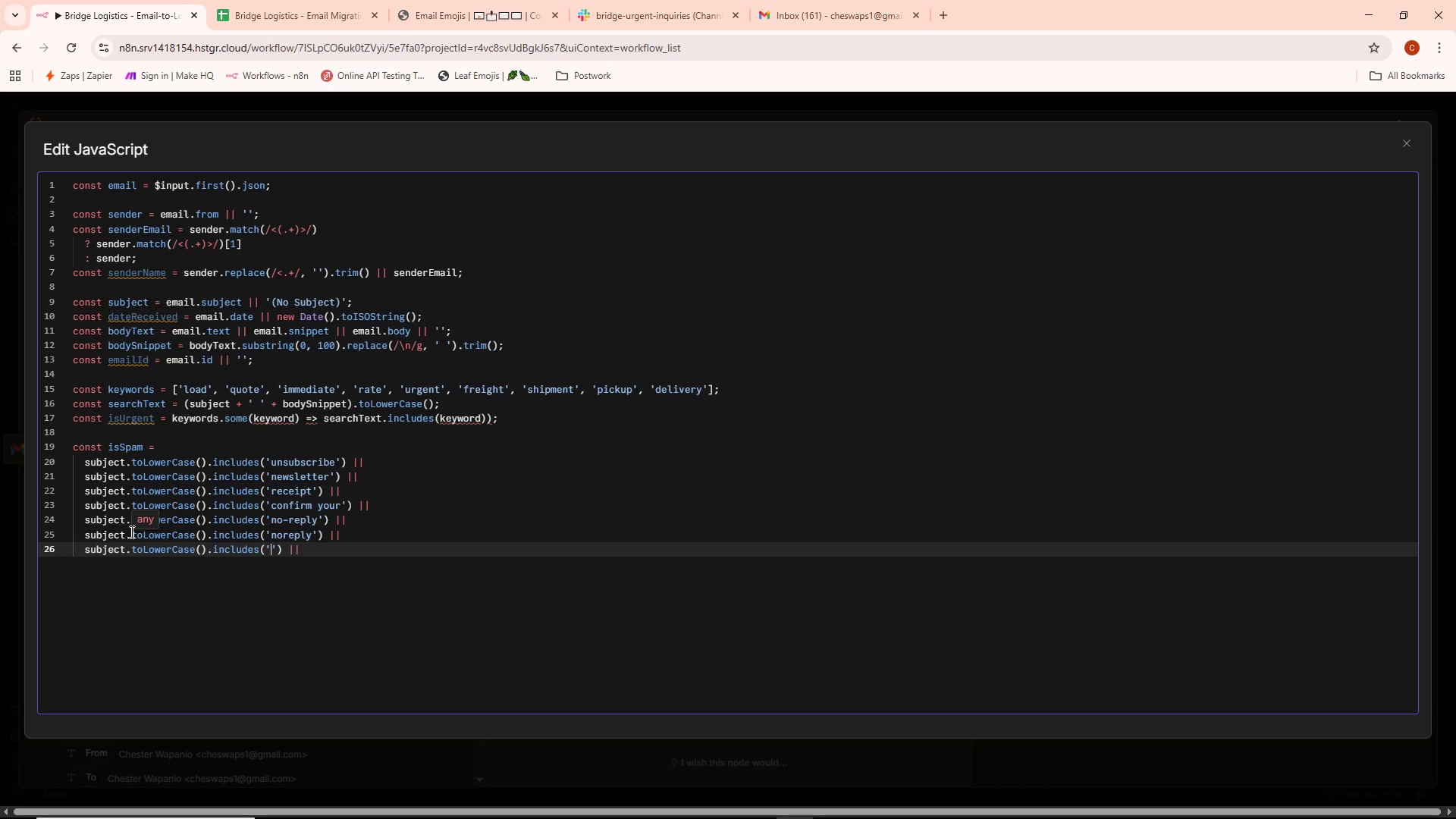 
type(Email)
 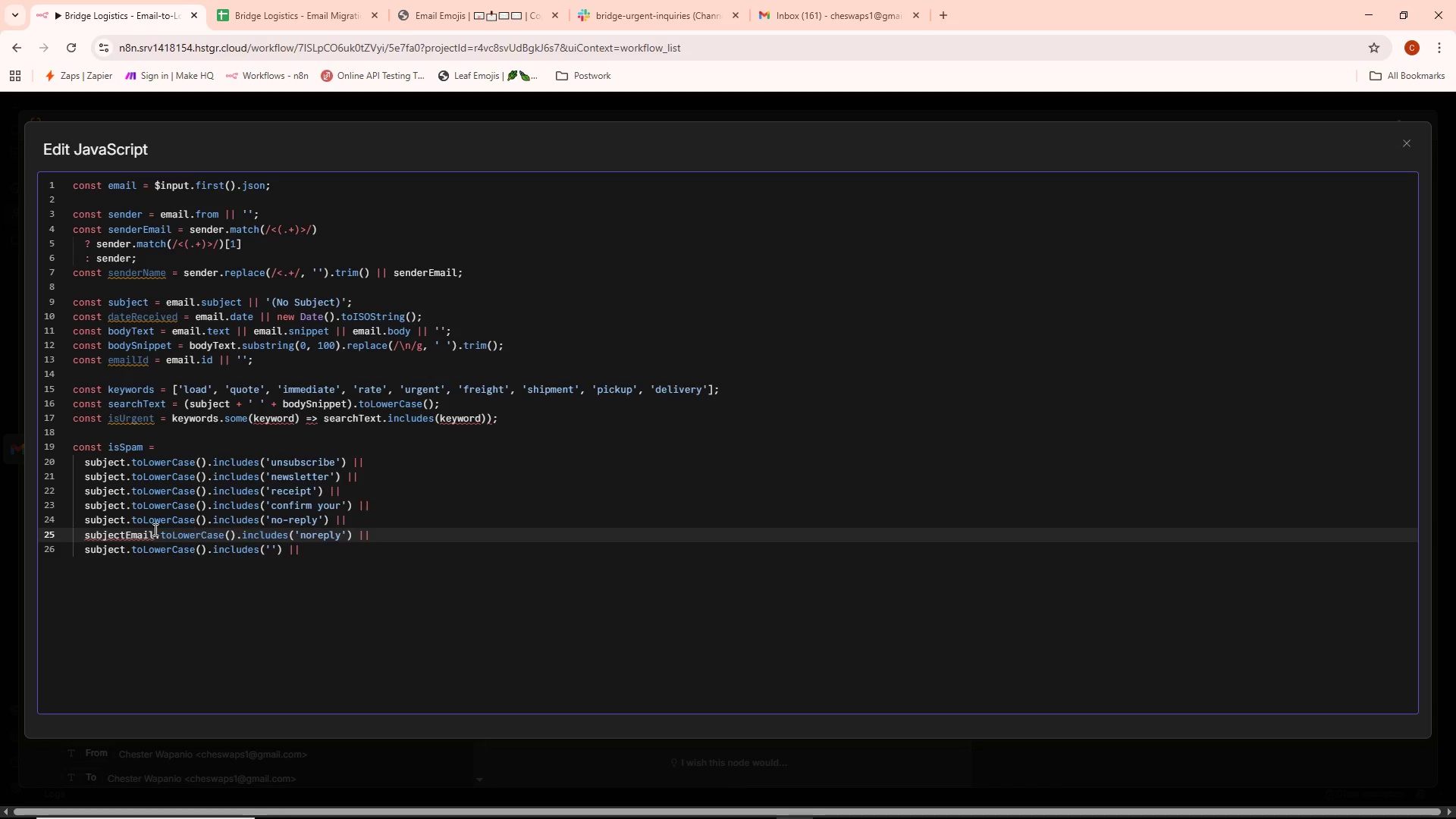 
wait(7.78)
 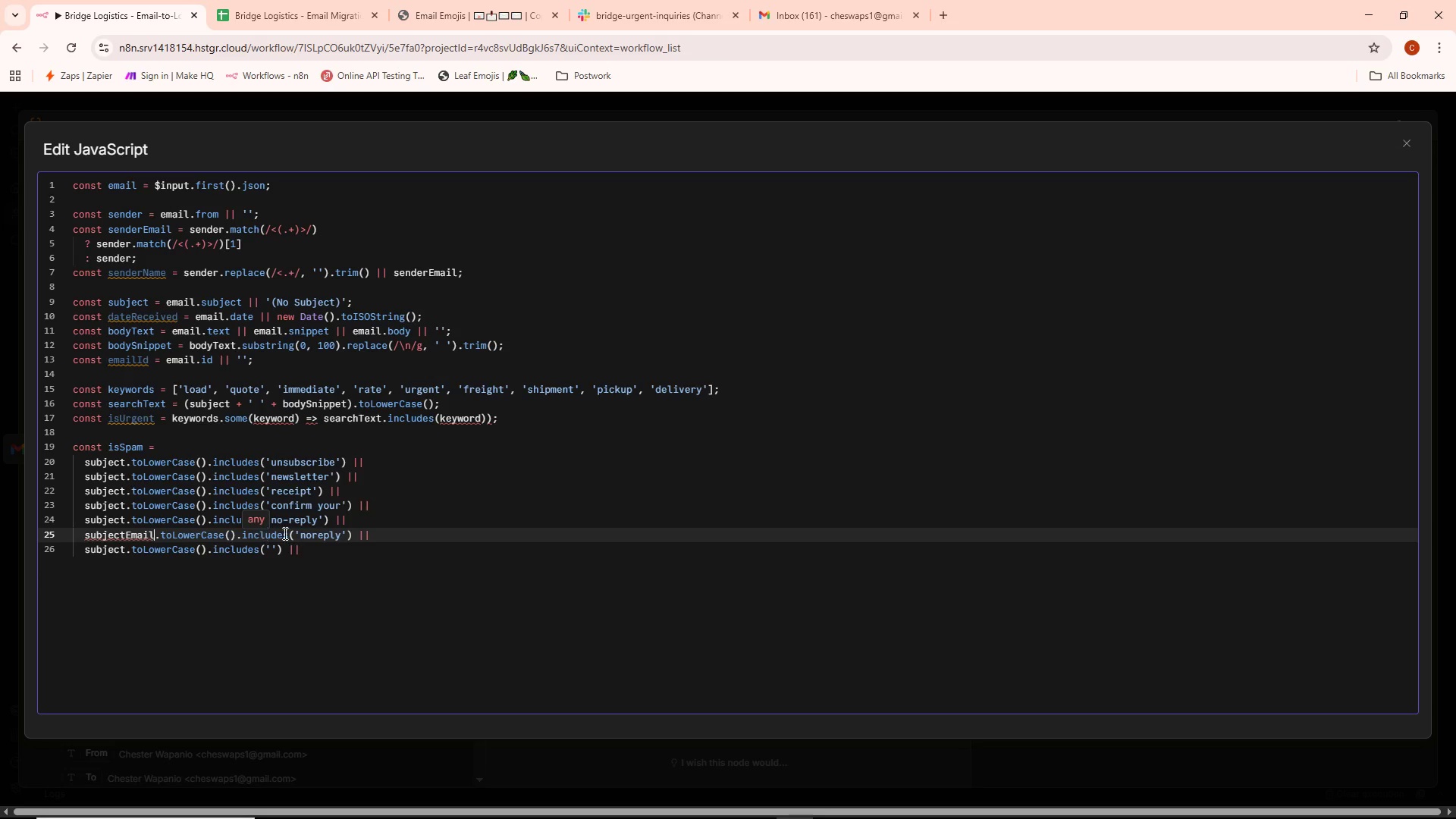 
left_click([127, 549])
 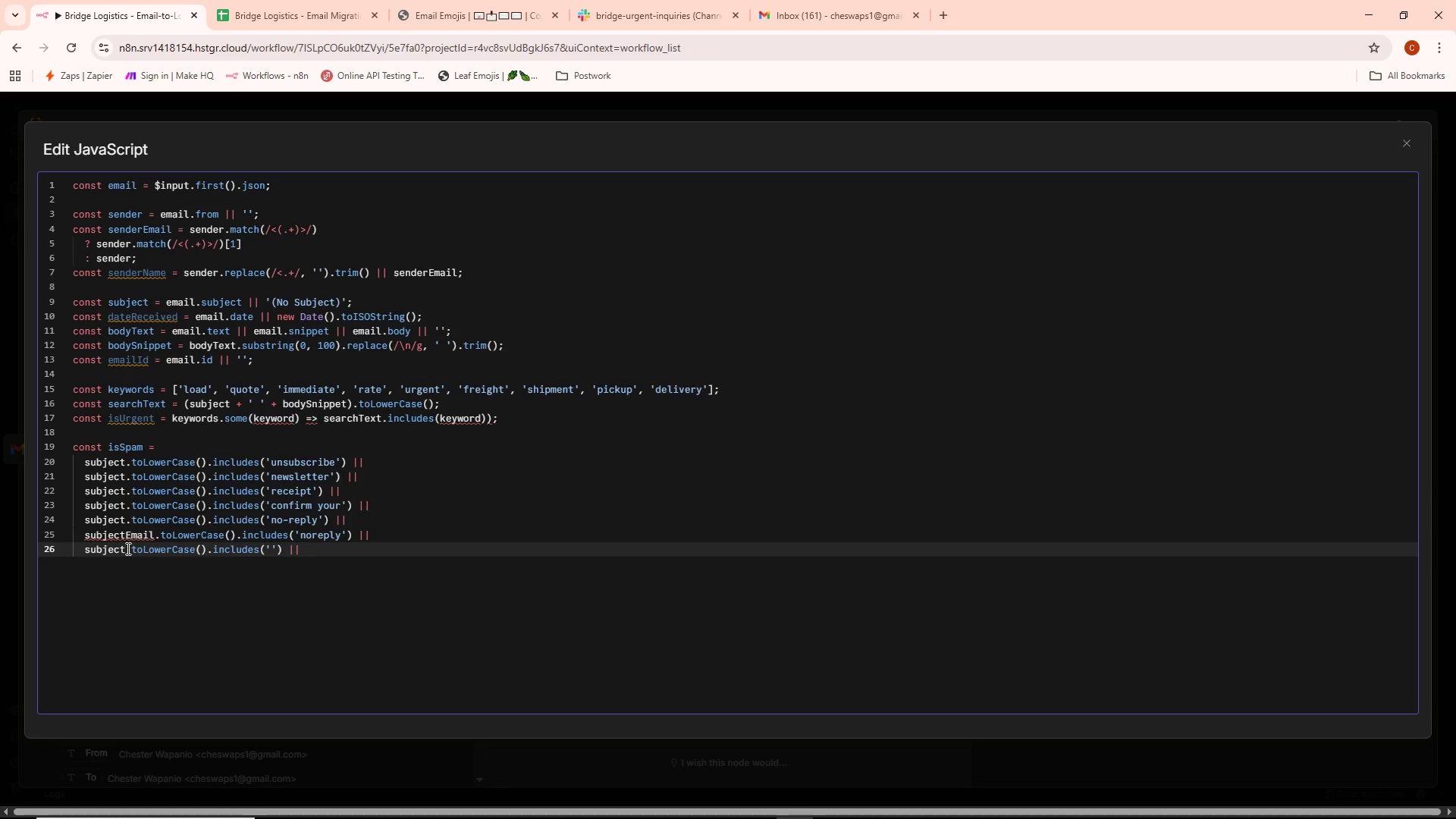 
type(Email)
 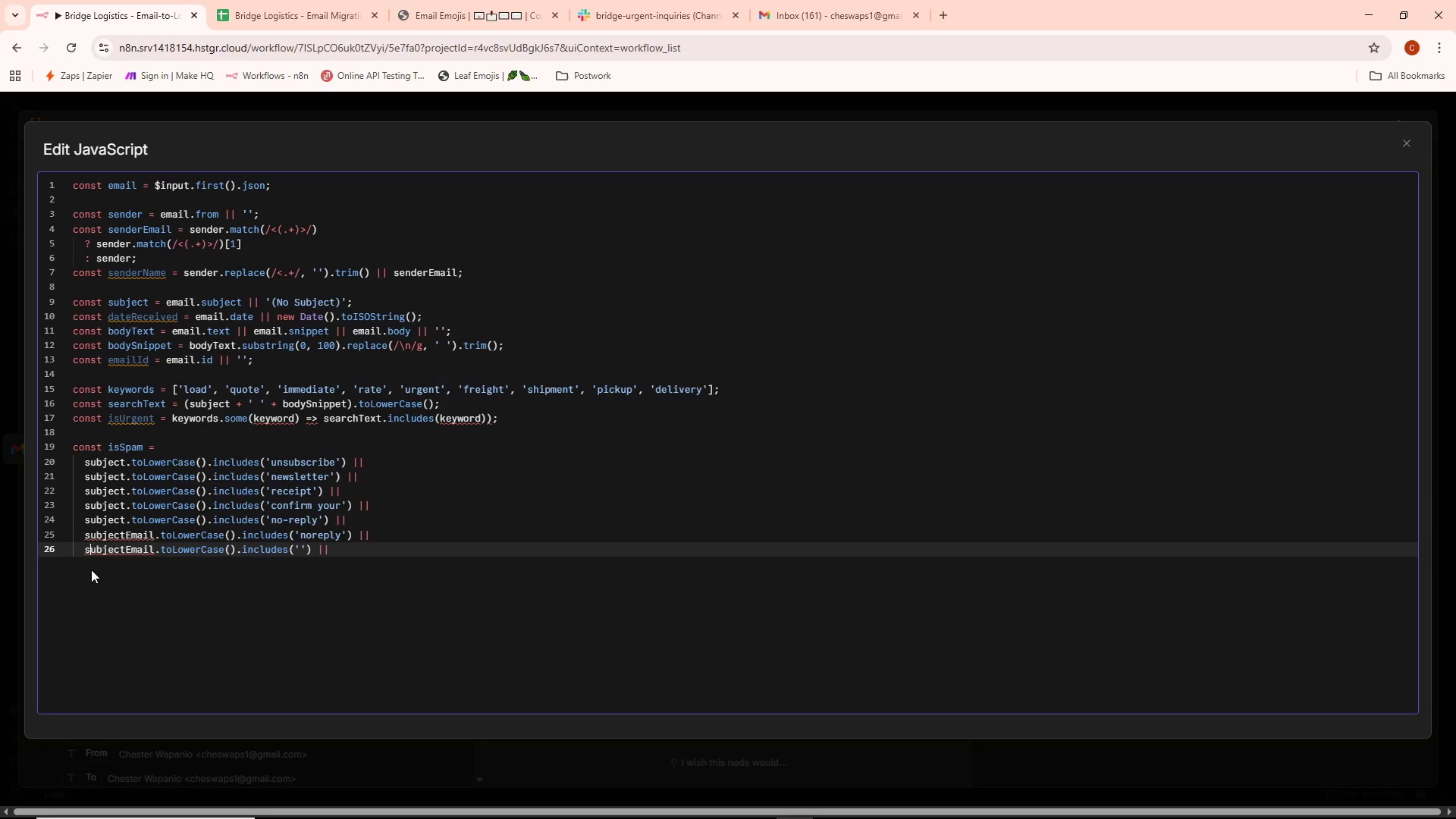 
left_click([92, 567])
 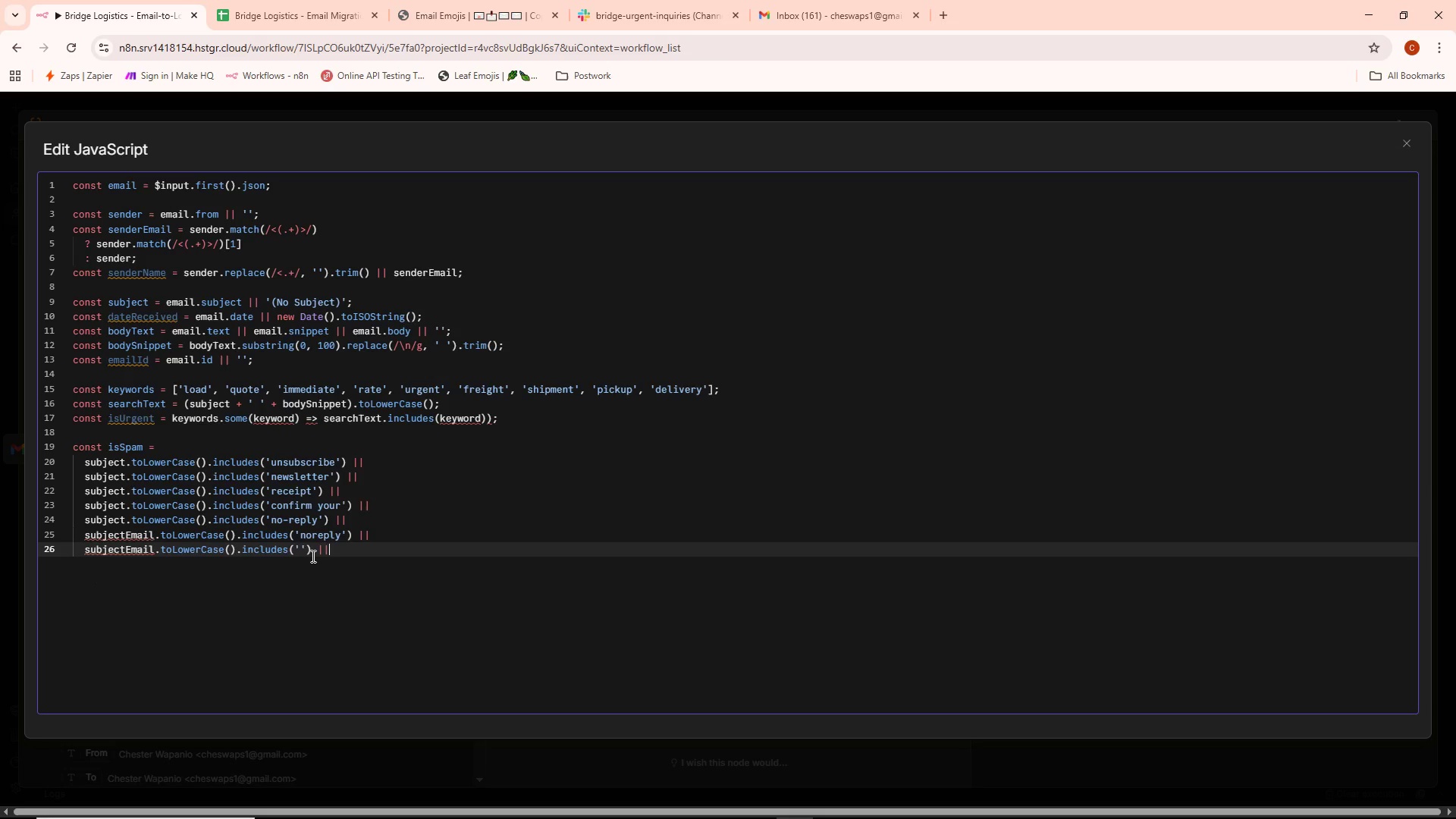 
left_click([299, 548])
 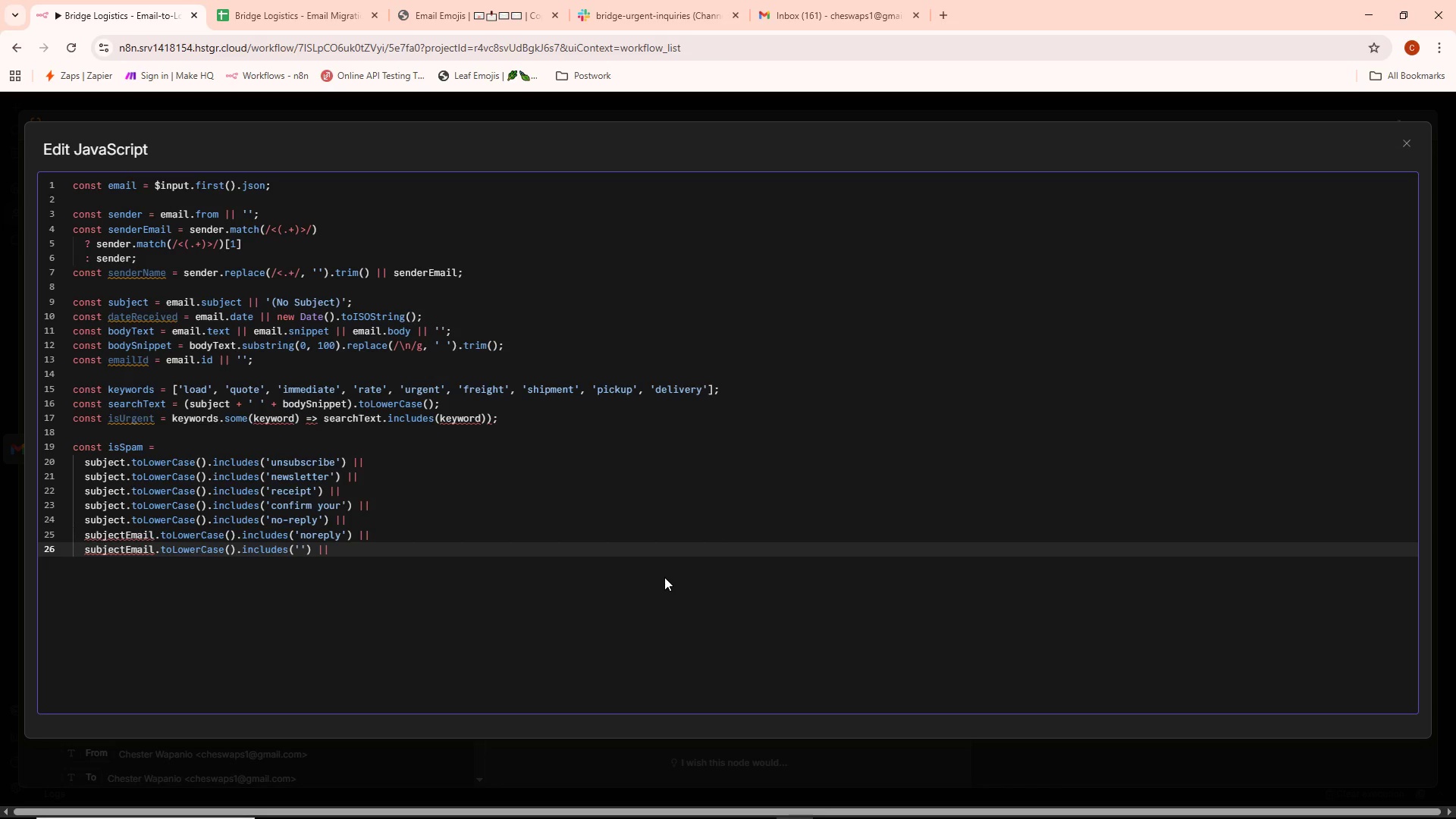 
type(no-reply)
 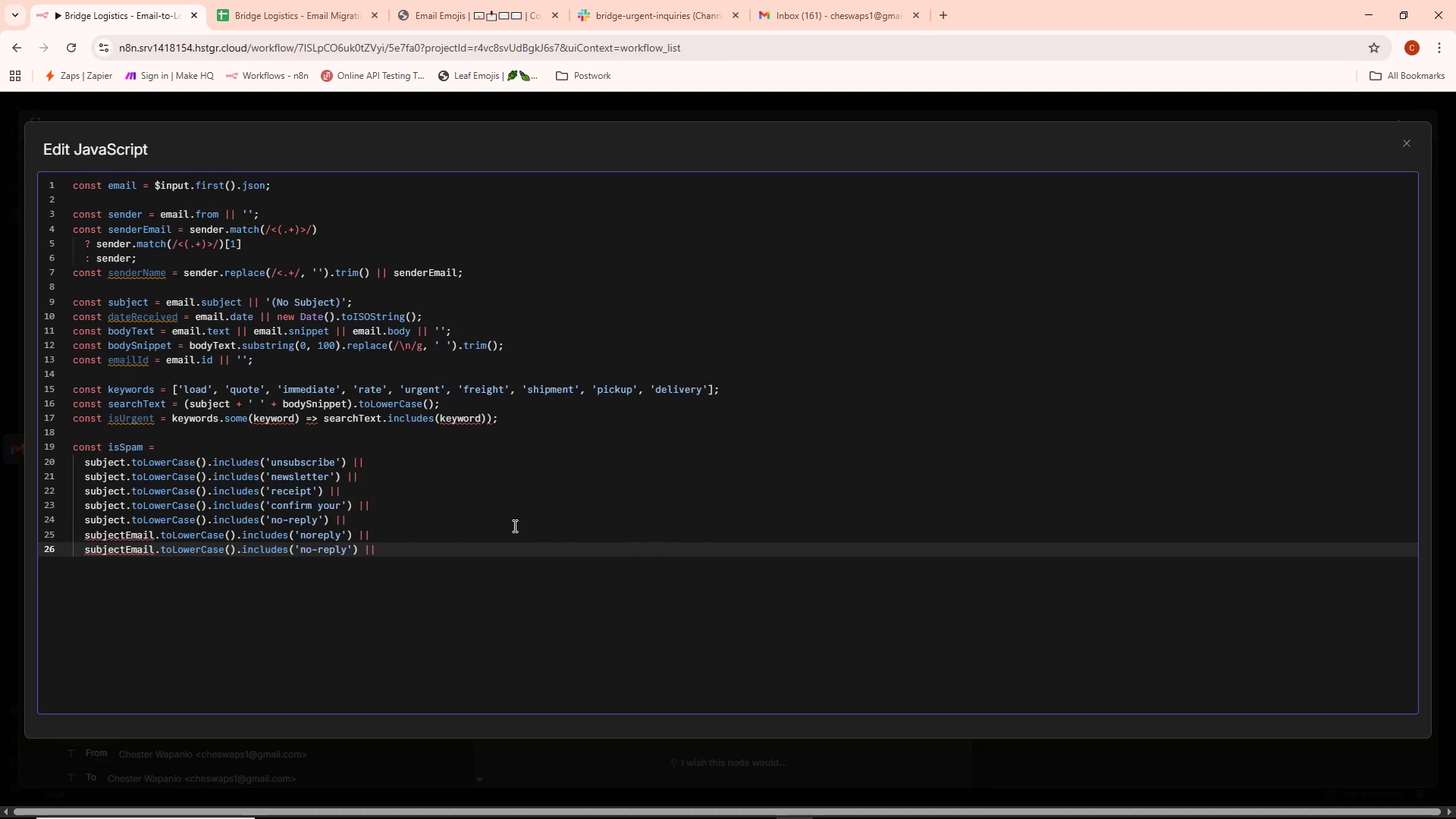 
left_click([416, 553])
 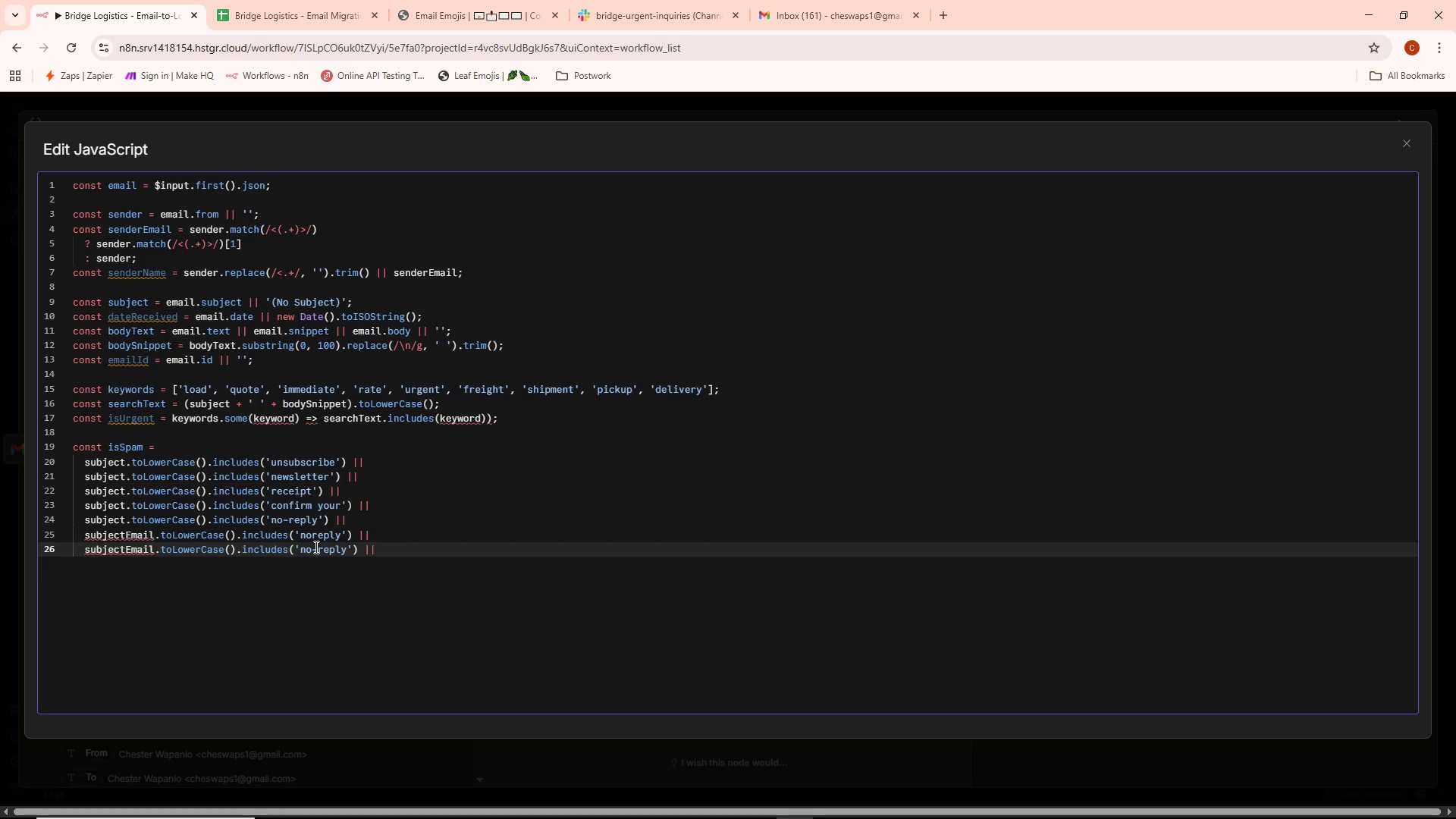 
wait(27.33)
 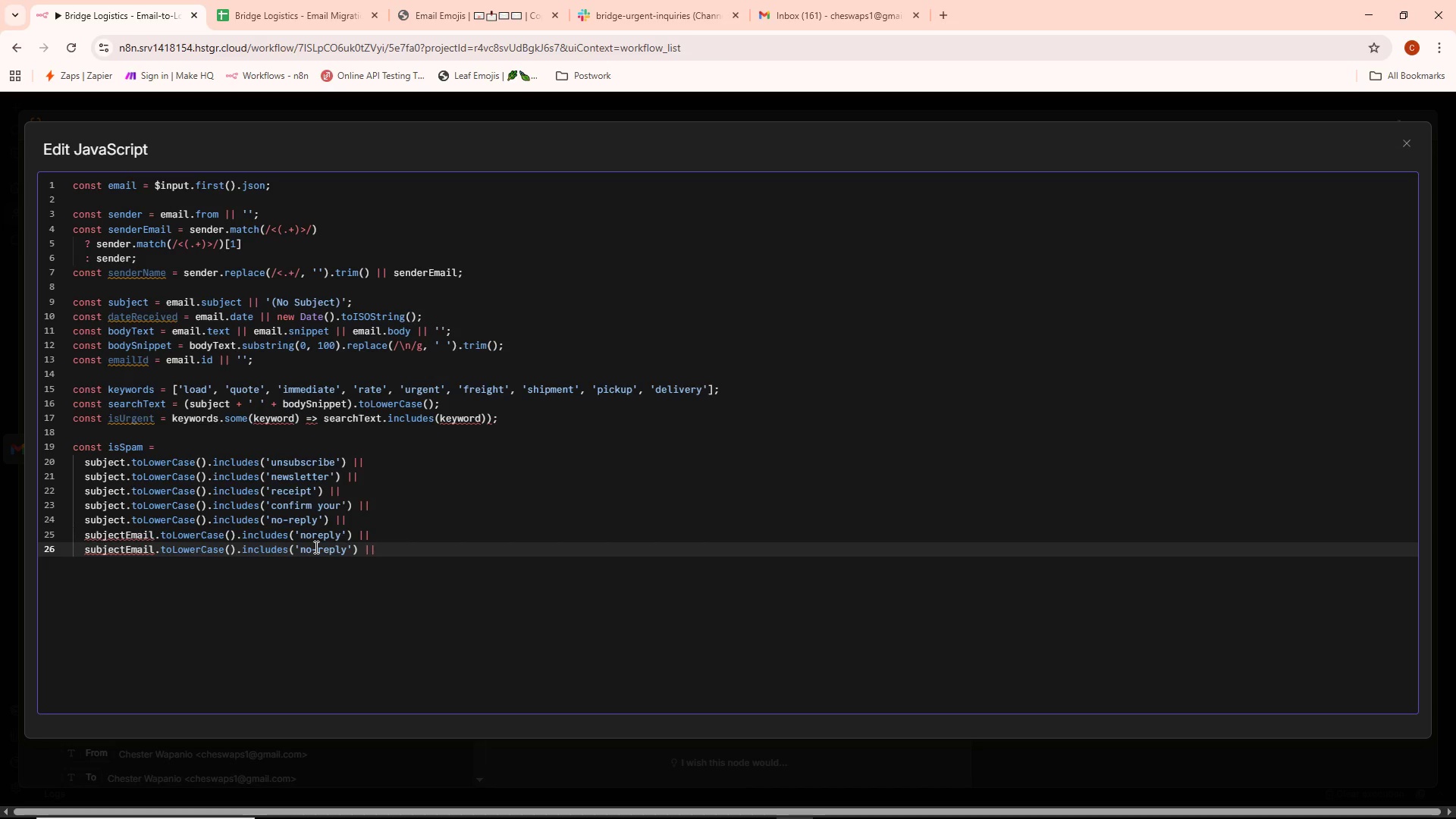 
mouse_move([141, 538])
 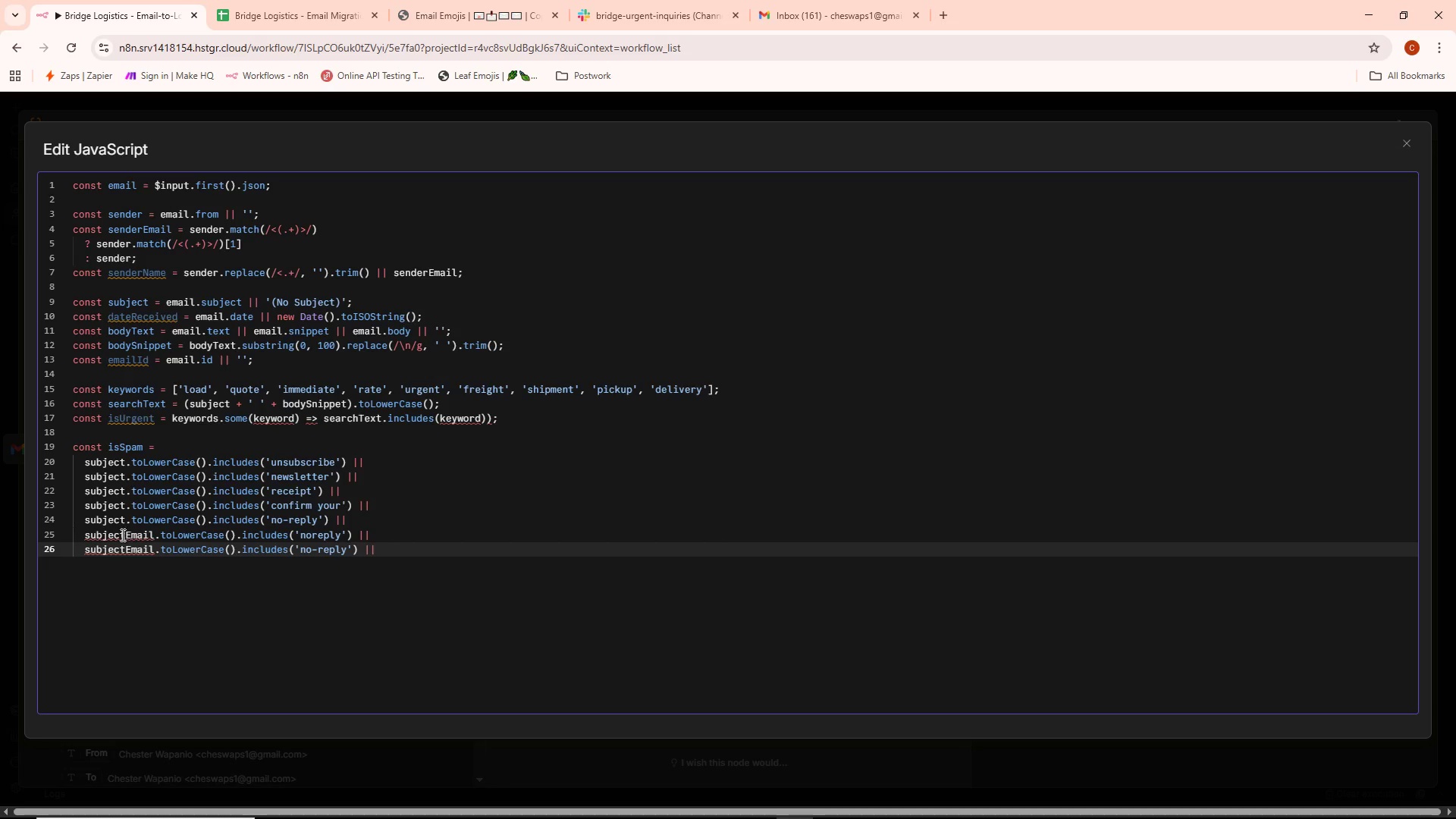 
left_click([121, 535])
 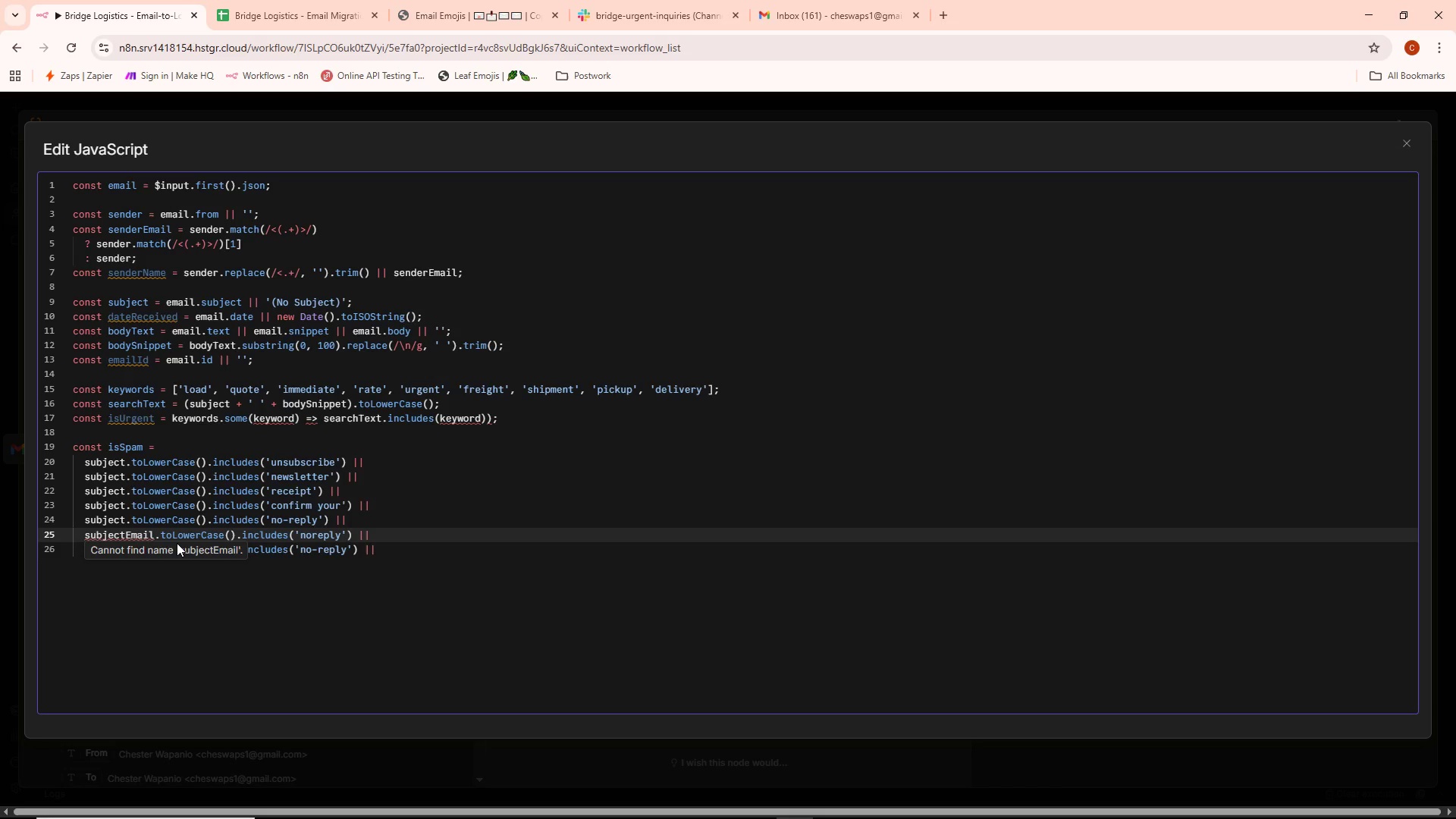 
key(Backspace)
key(Backspace)
key(Backspace)
key(Backspace)
key(Backspace)
type(ender)
 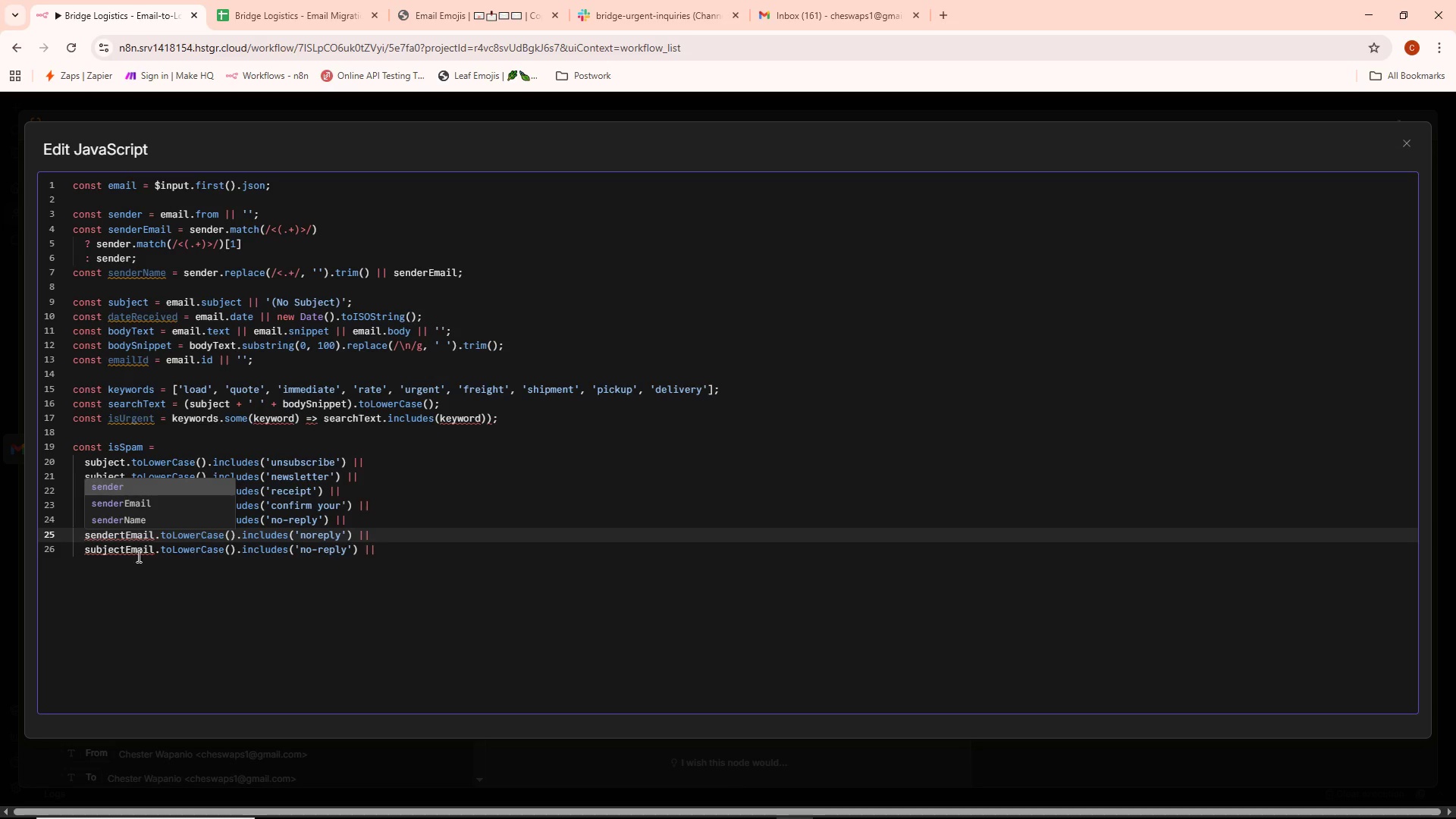 
left_click([120, 551])
 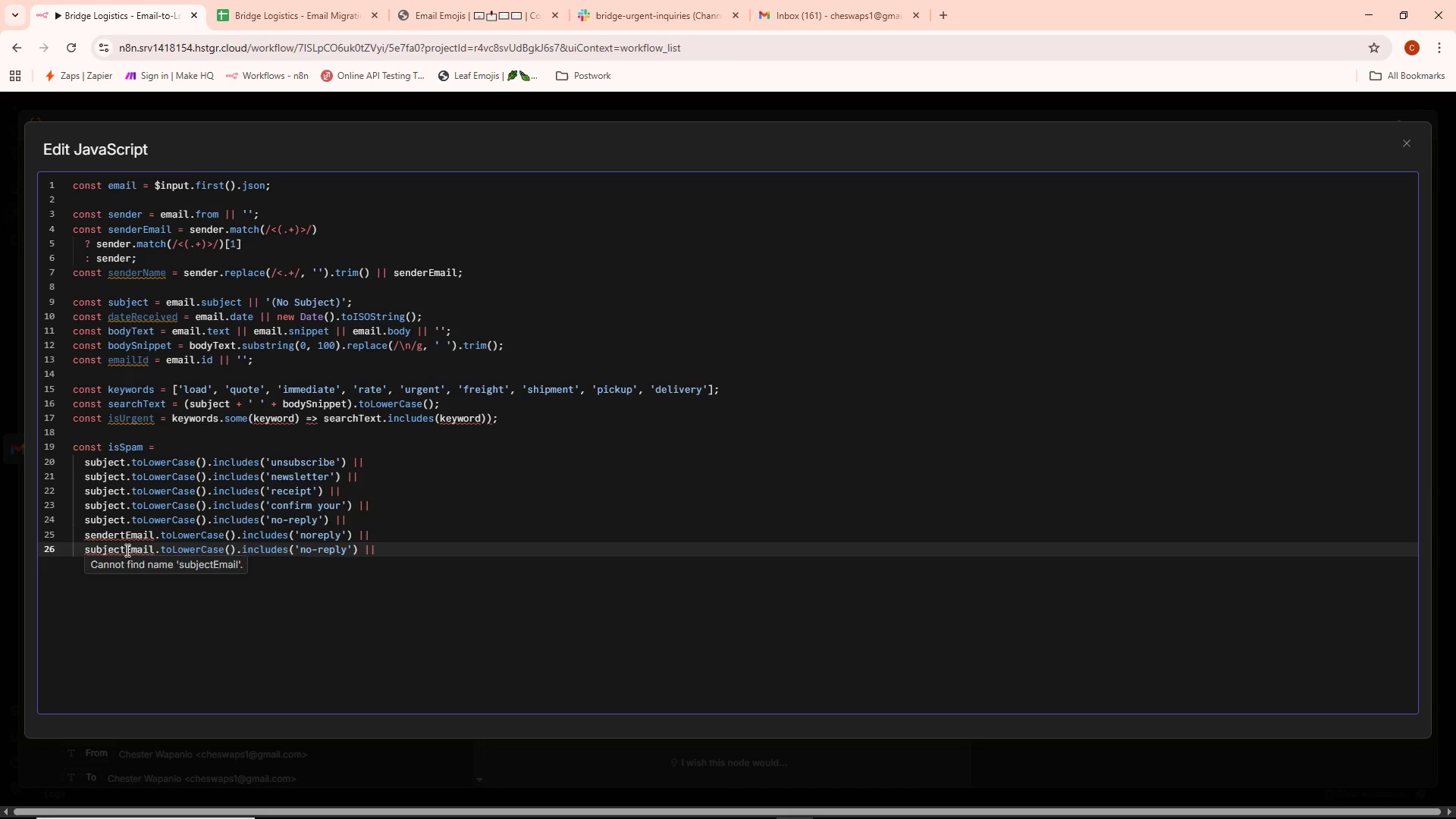 
left_click([124, 549])
 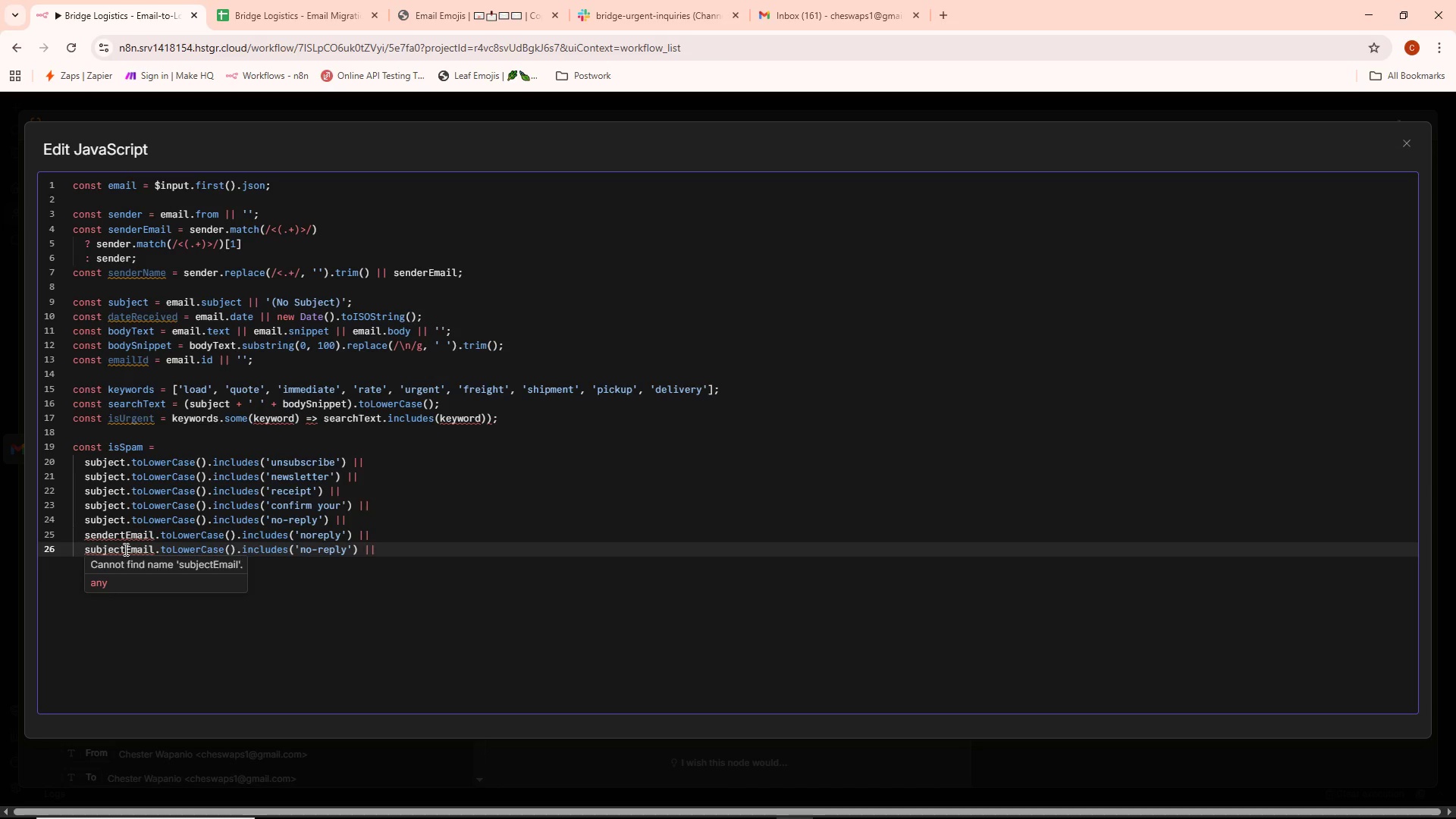 
key(Backspace)
key(Backspace)
key(Backspace)
key(Backspace)
key(Backspace)
key(Backspace)
type(ender)
 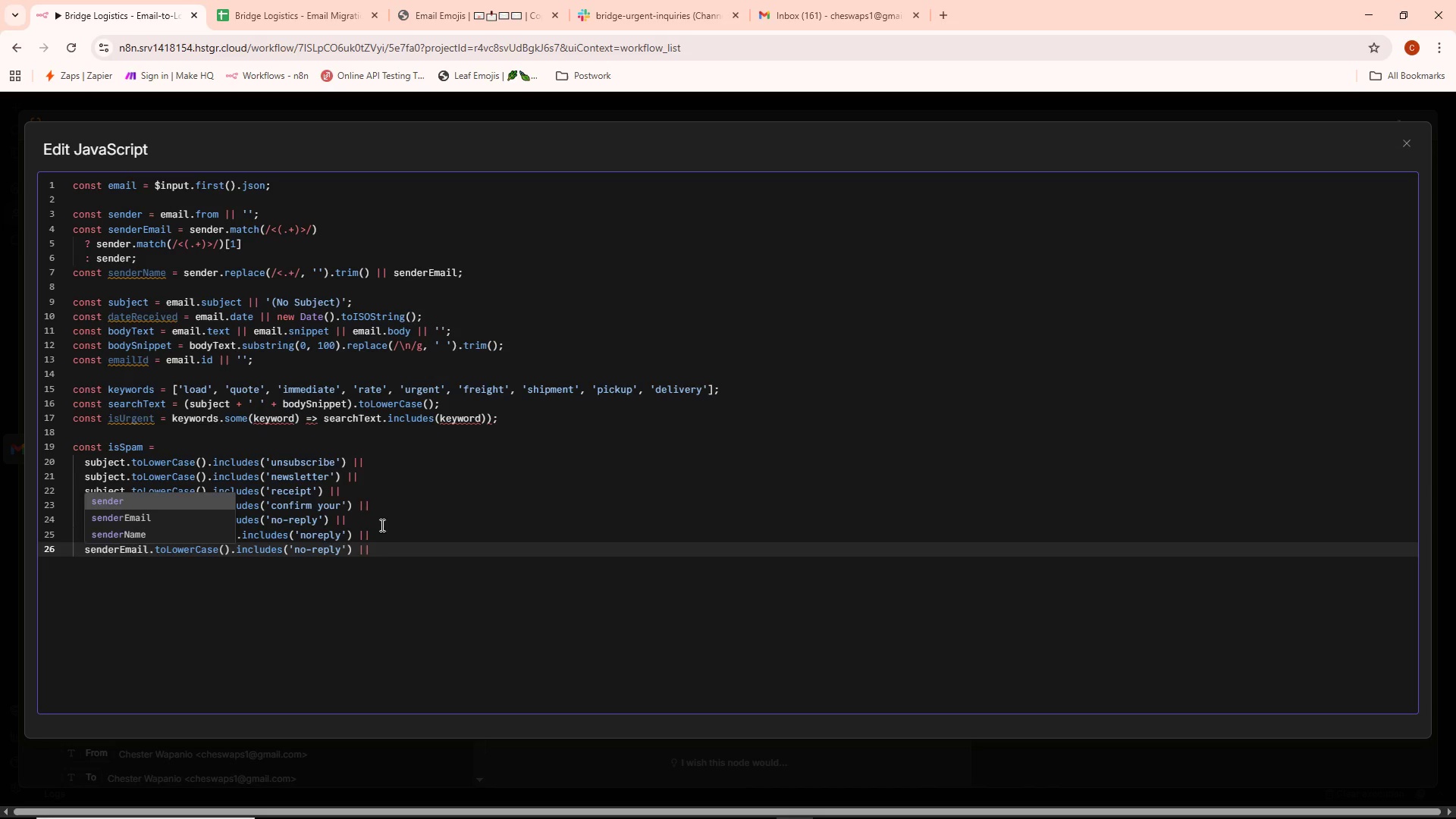 
left_click([391, 554])
 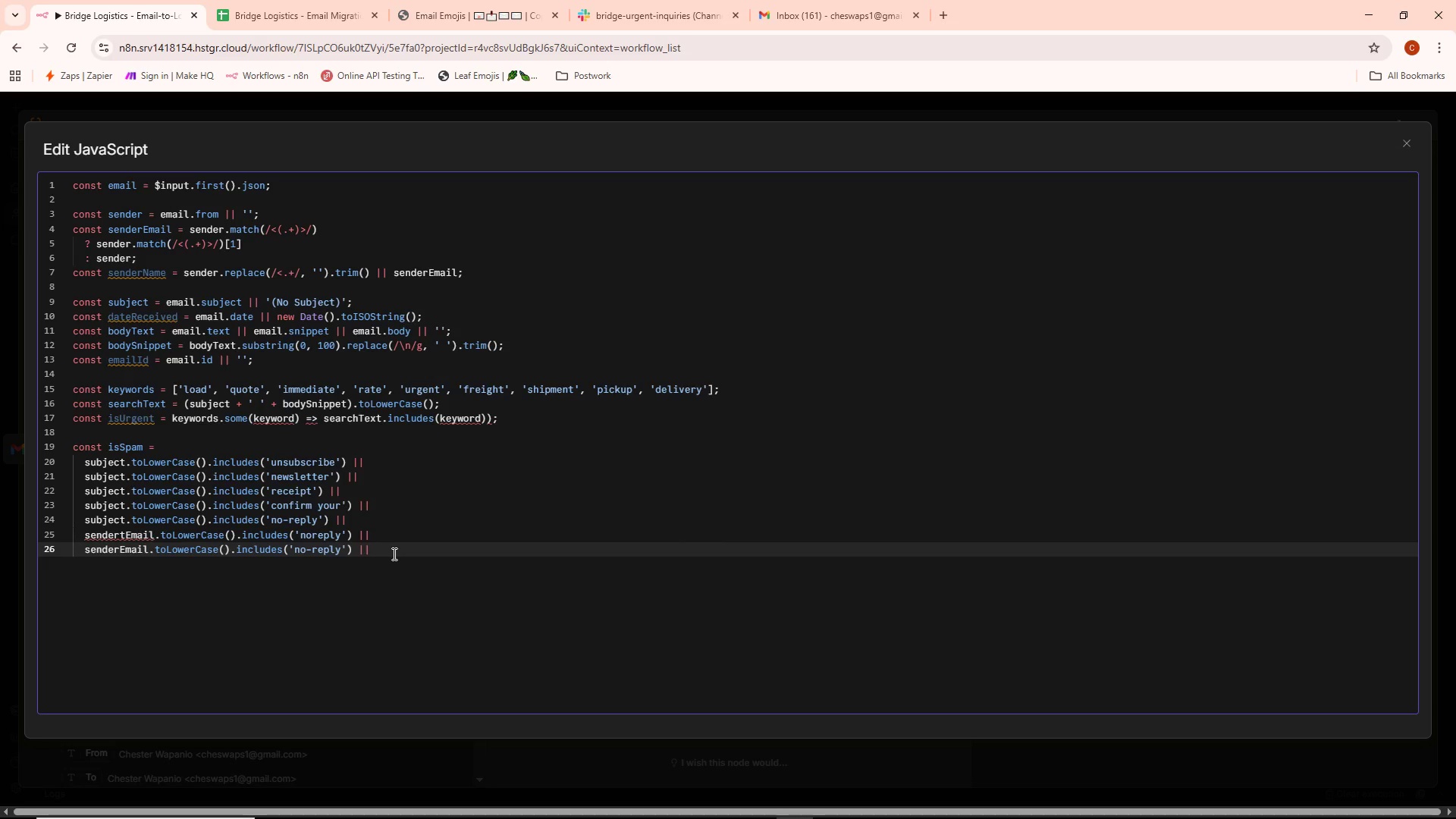 
wait(11.59)
 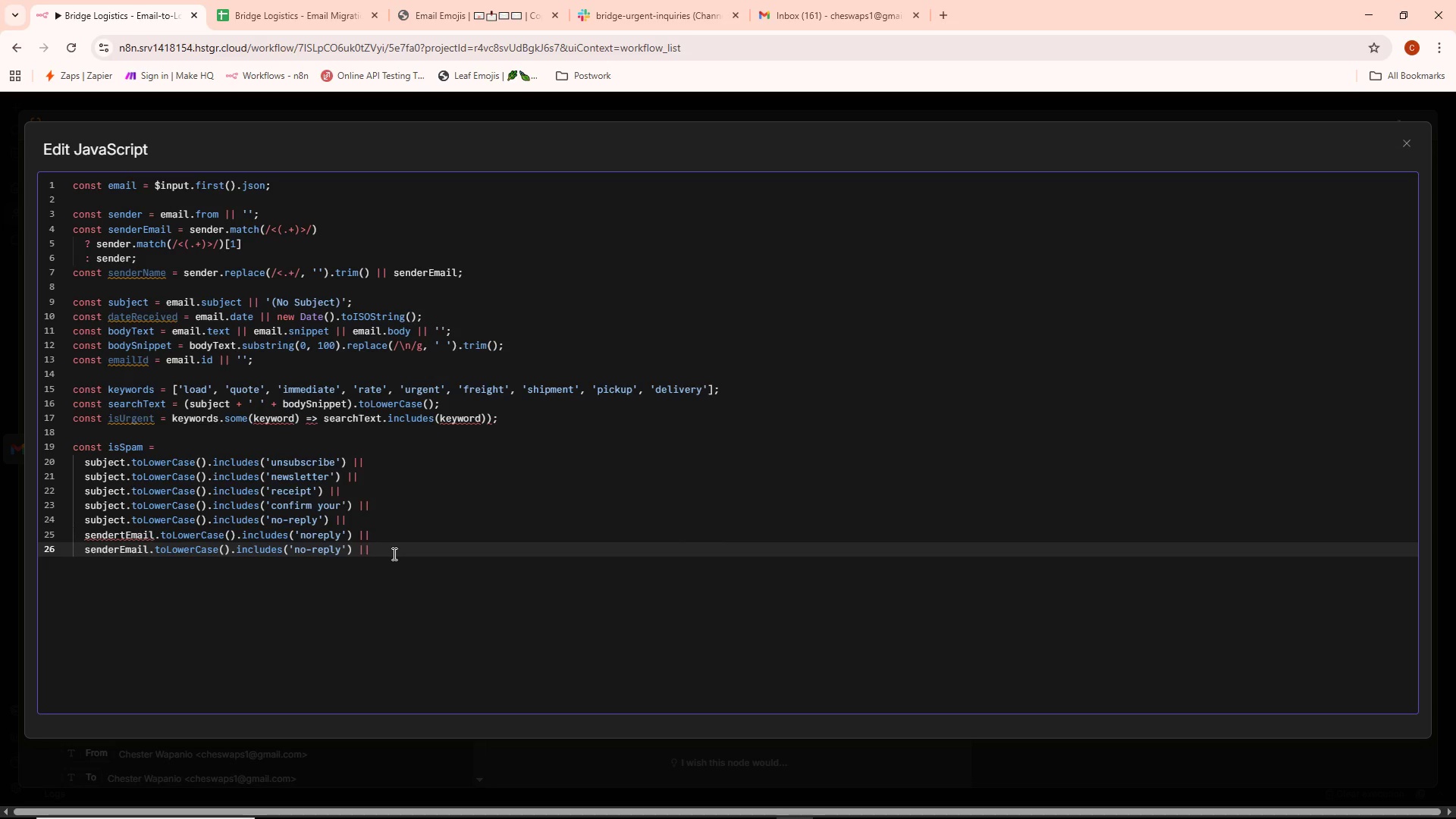 
left_click([124, 534])
 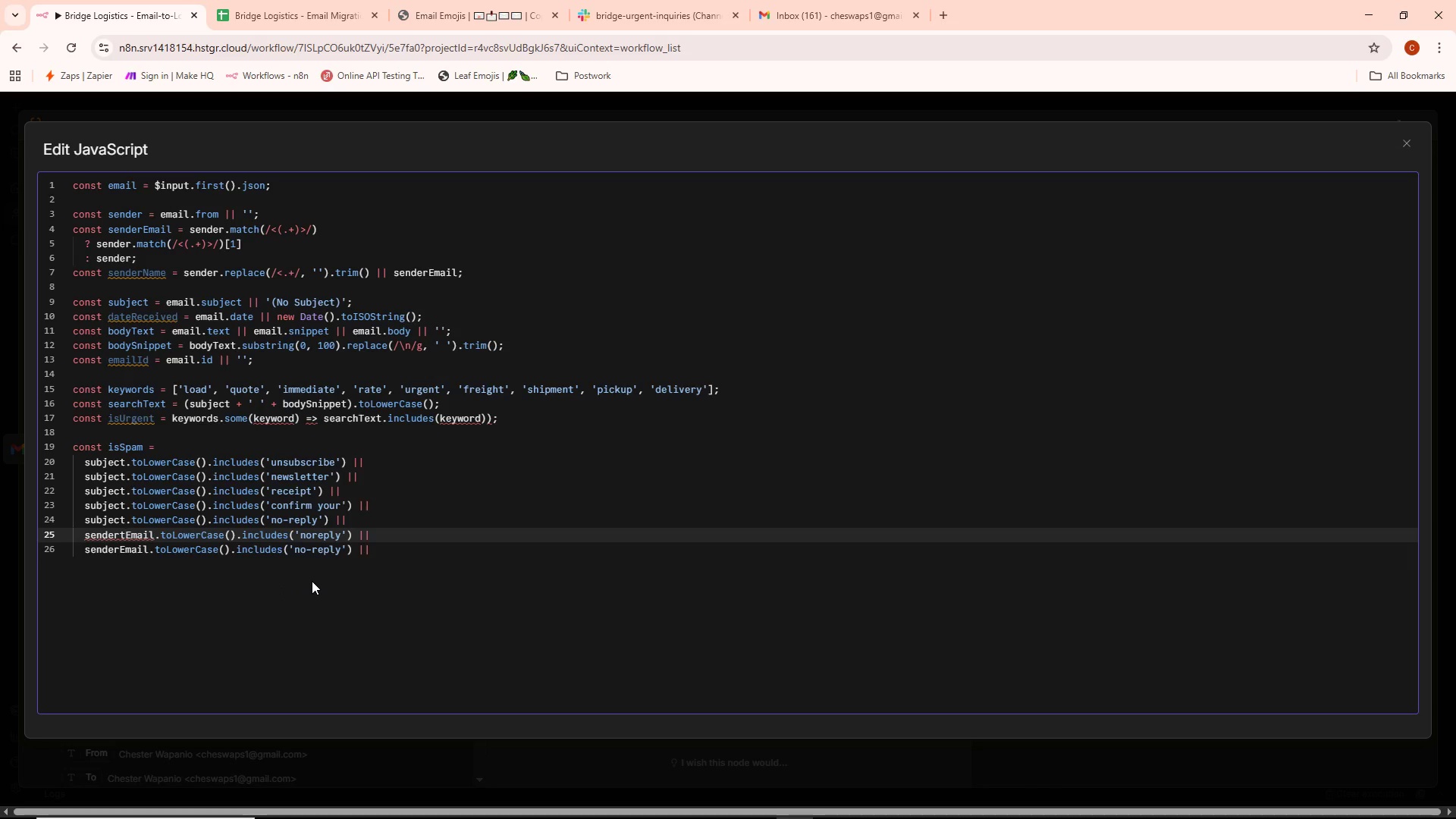 
key(Backspace)
 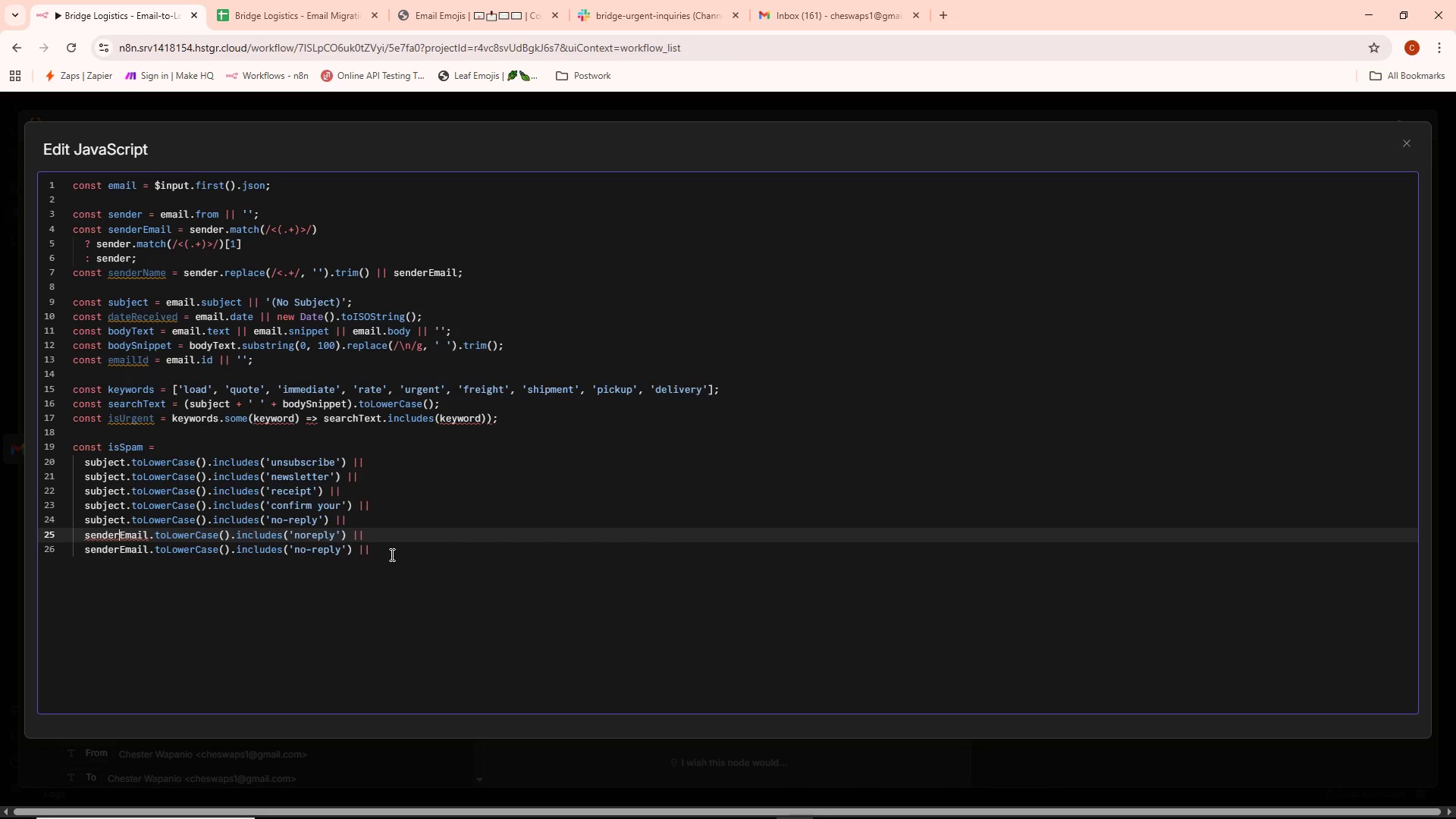 
left_click([392, 553])
 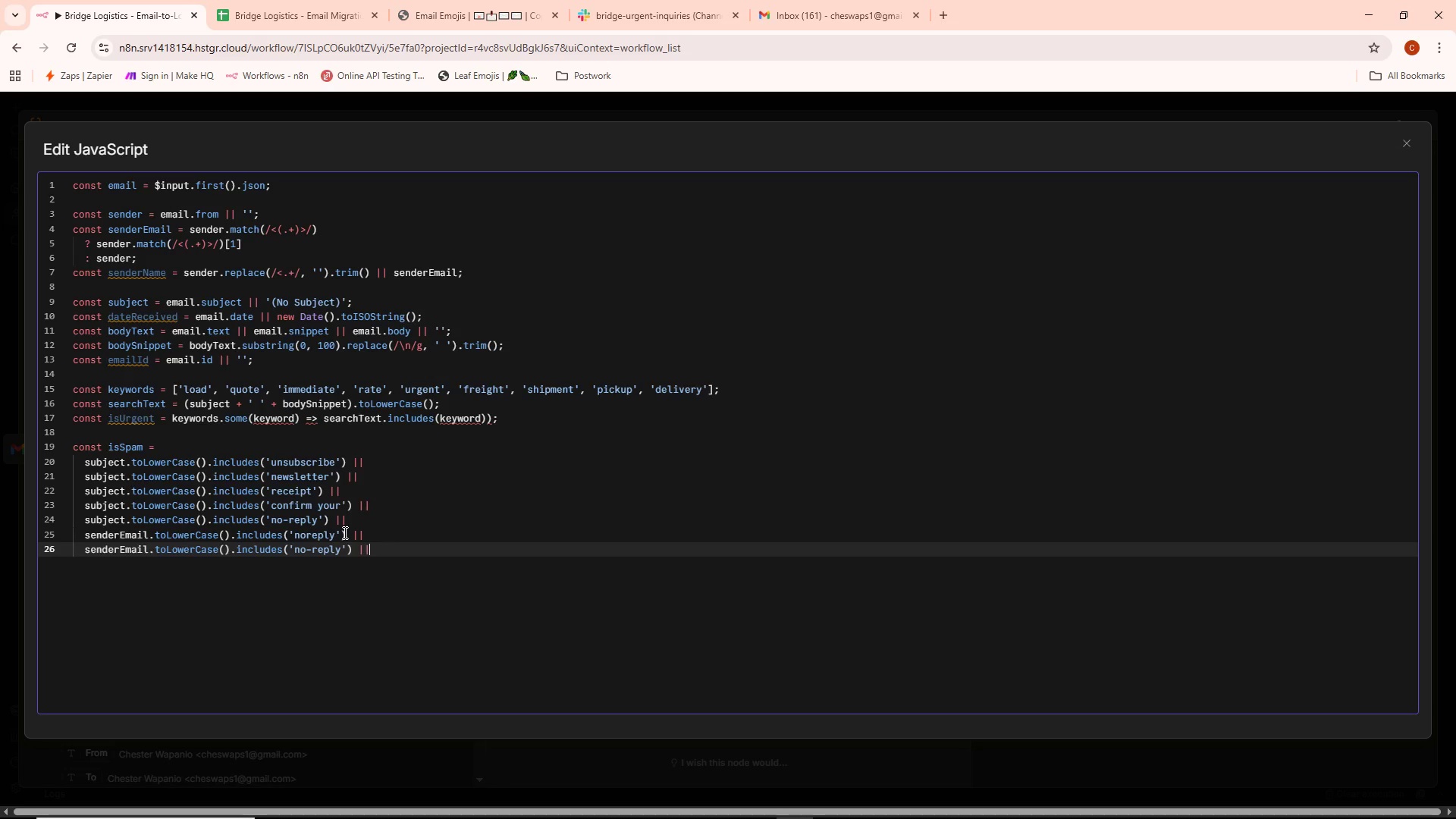 
wait(9.91)
 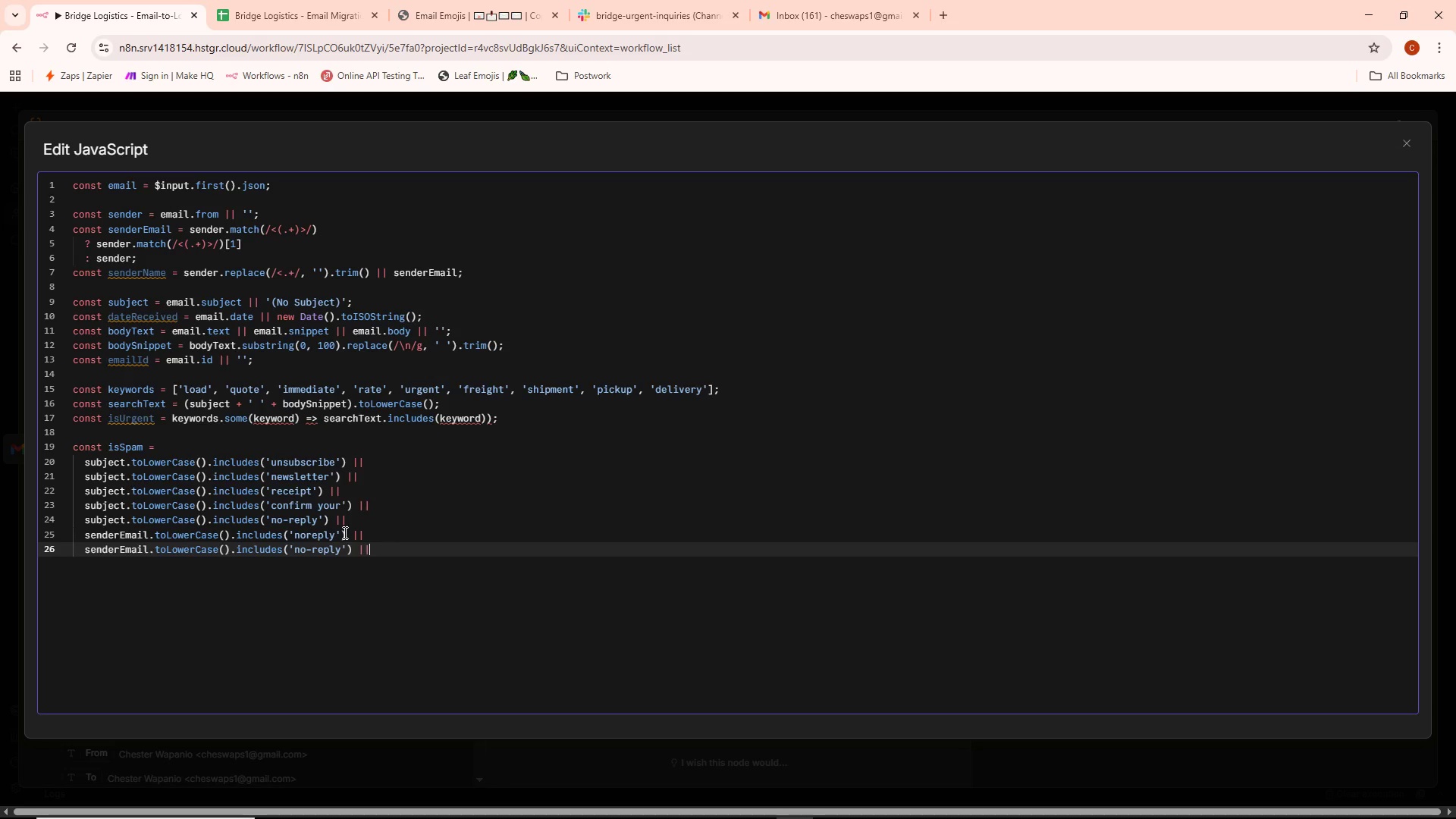 
left_click([386, 551])
 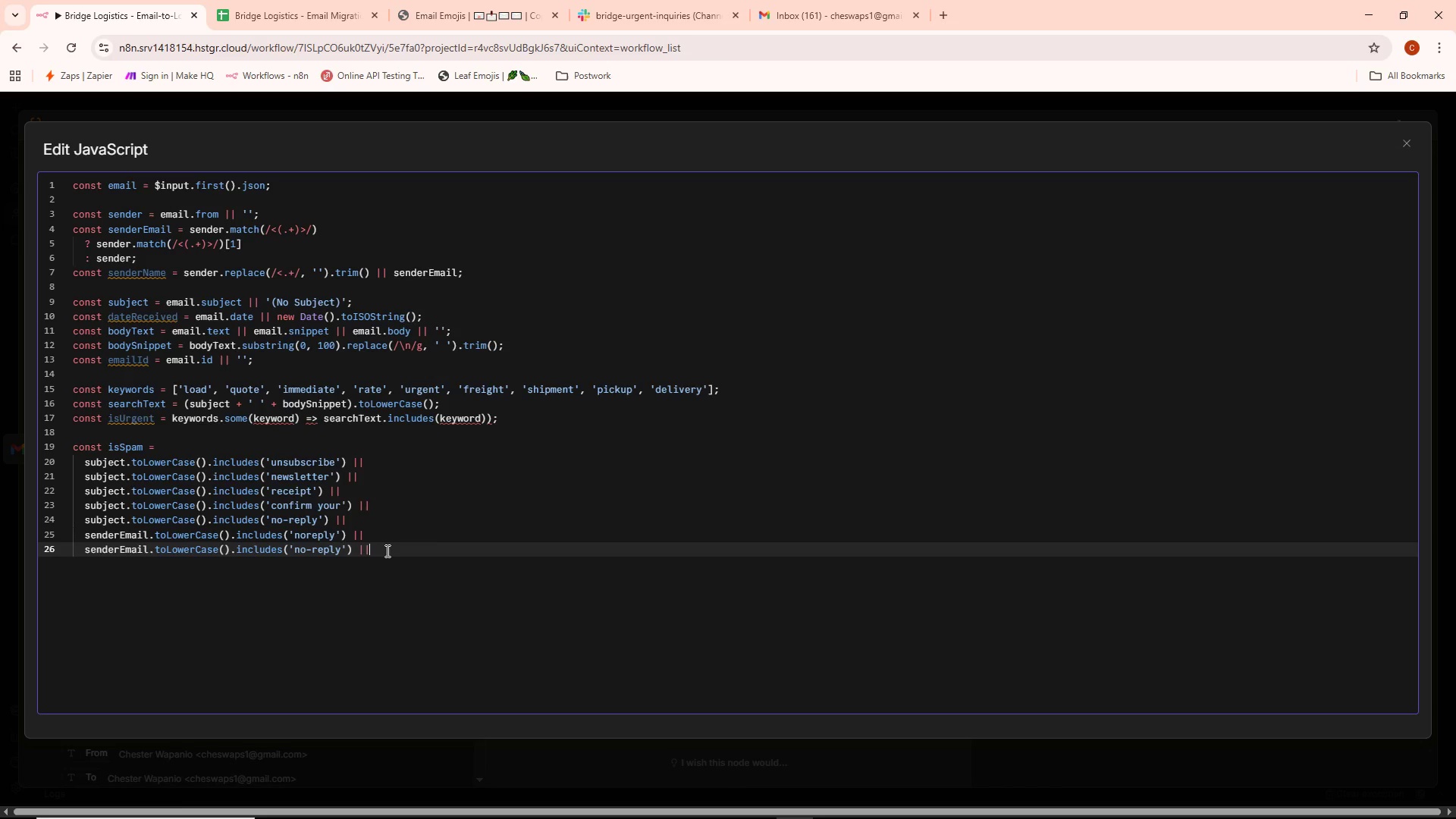 
key(Enter)
 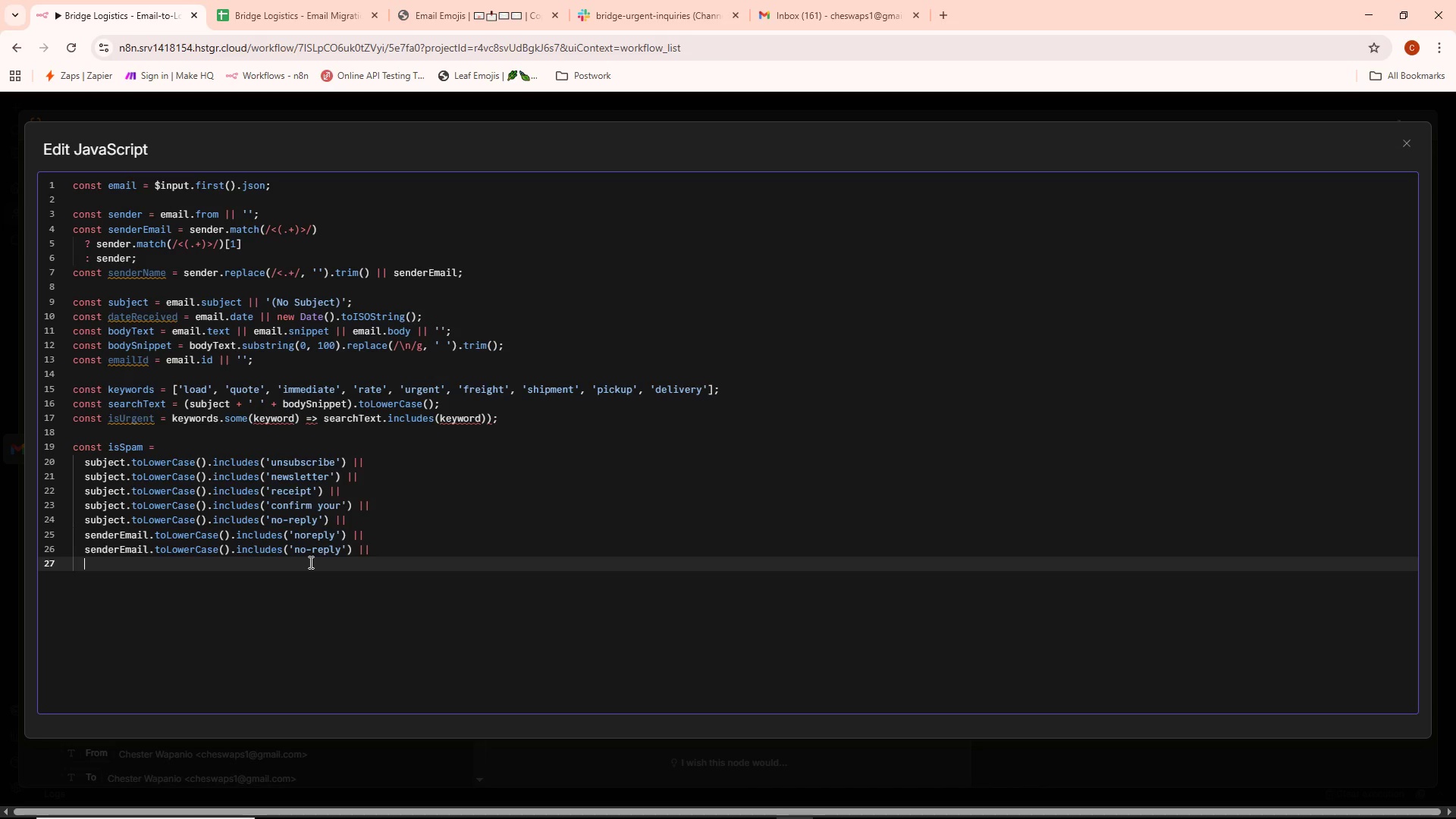 
wait(5.45)
 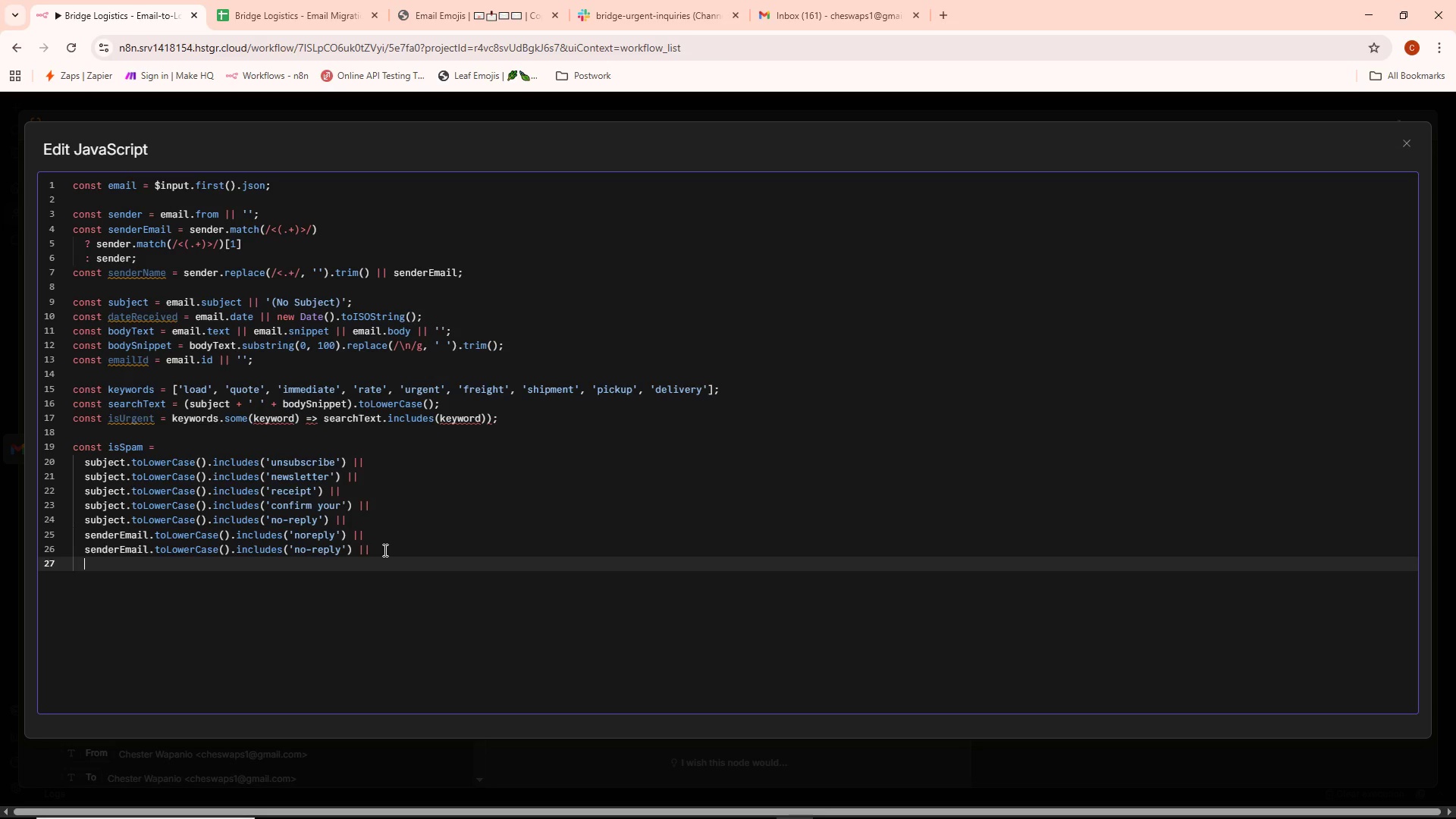 
left_click_drag(start_coordinate=[83, 551], to_coordinate=[372, 550])
 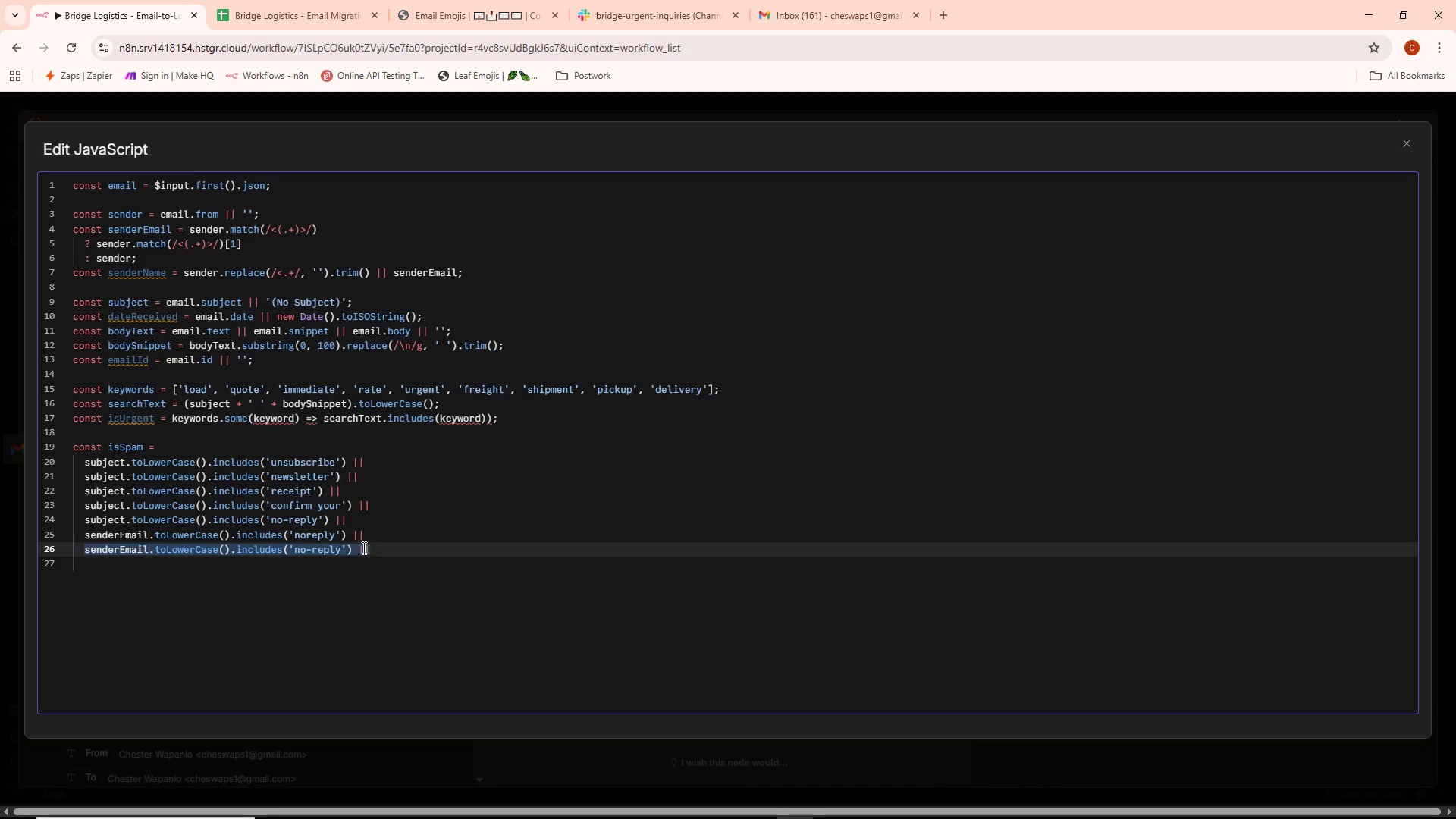 
key(Control+ControlLeft)
 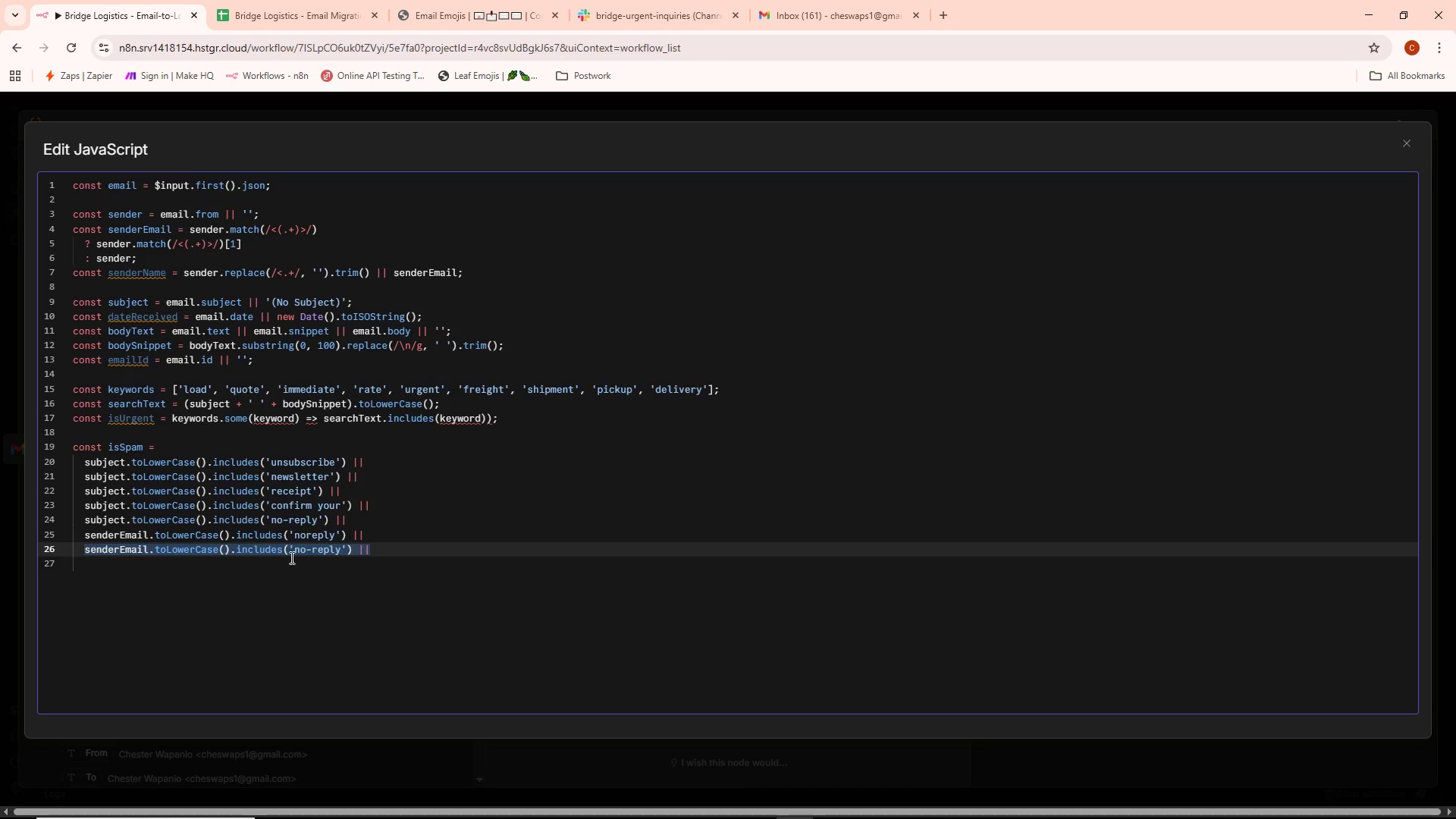 
key(Control+C)
 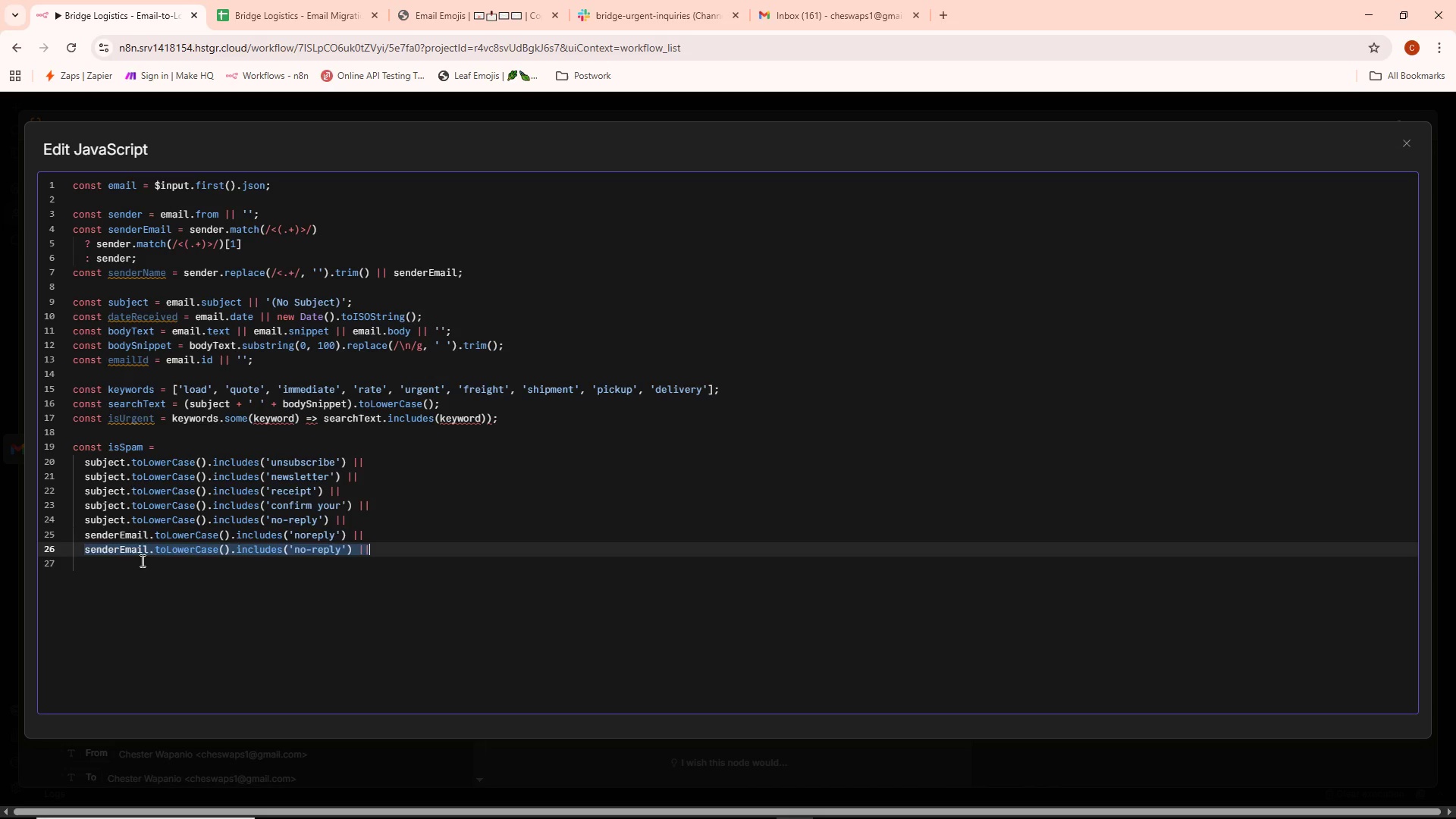 
left_click([126, 566])
 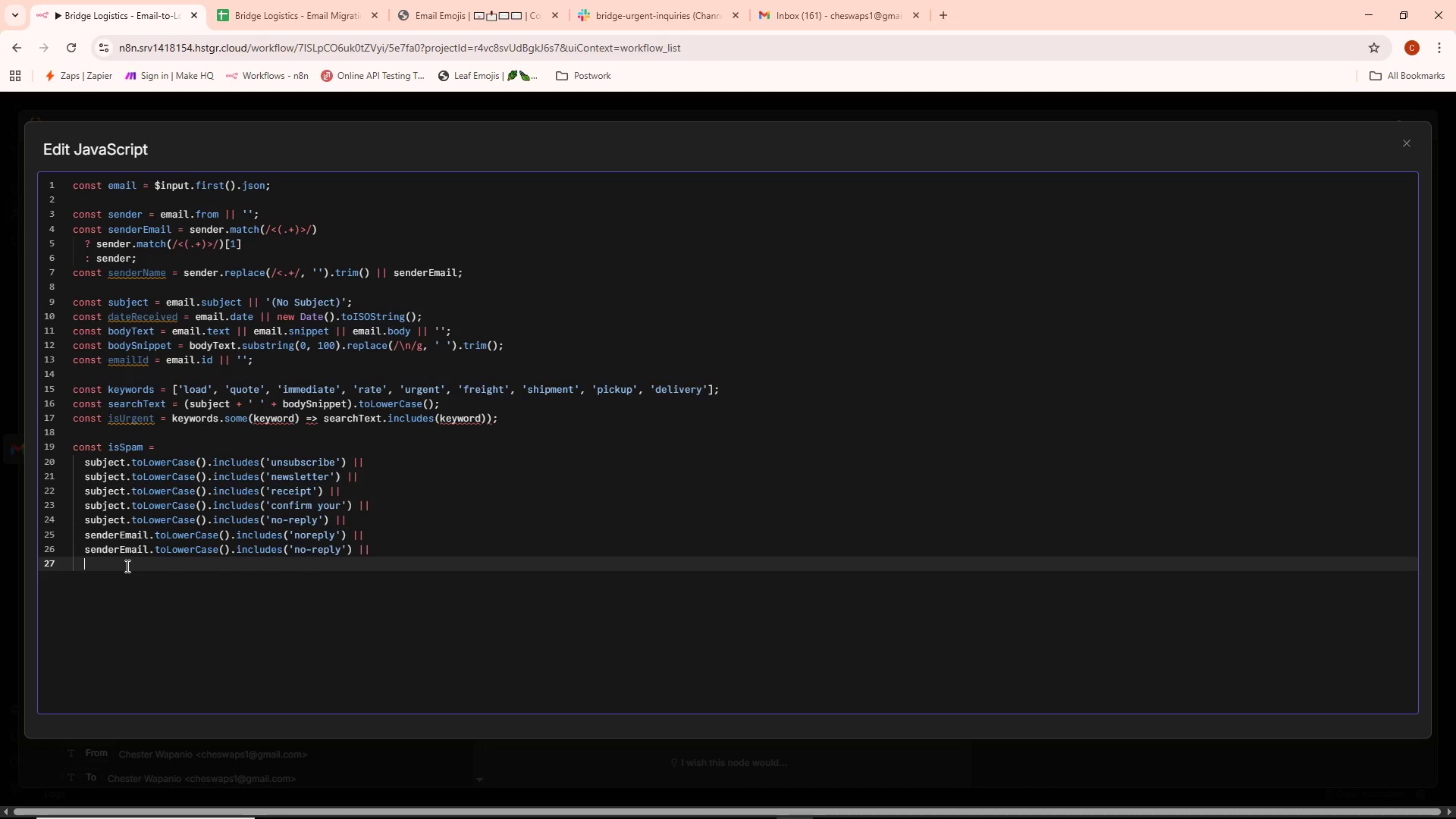 
key(Control+ControlLeft)
 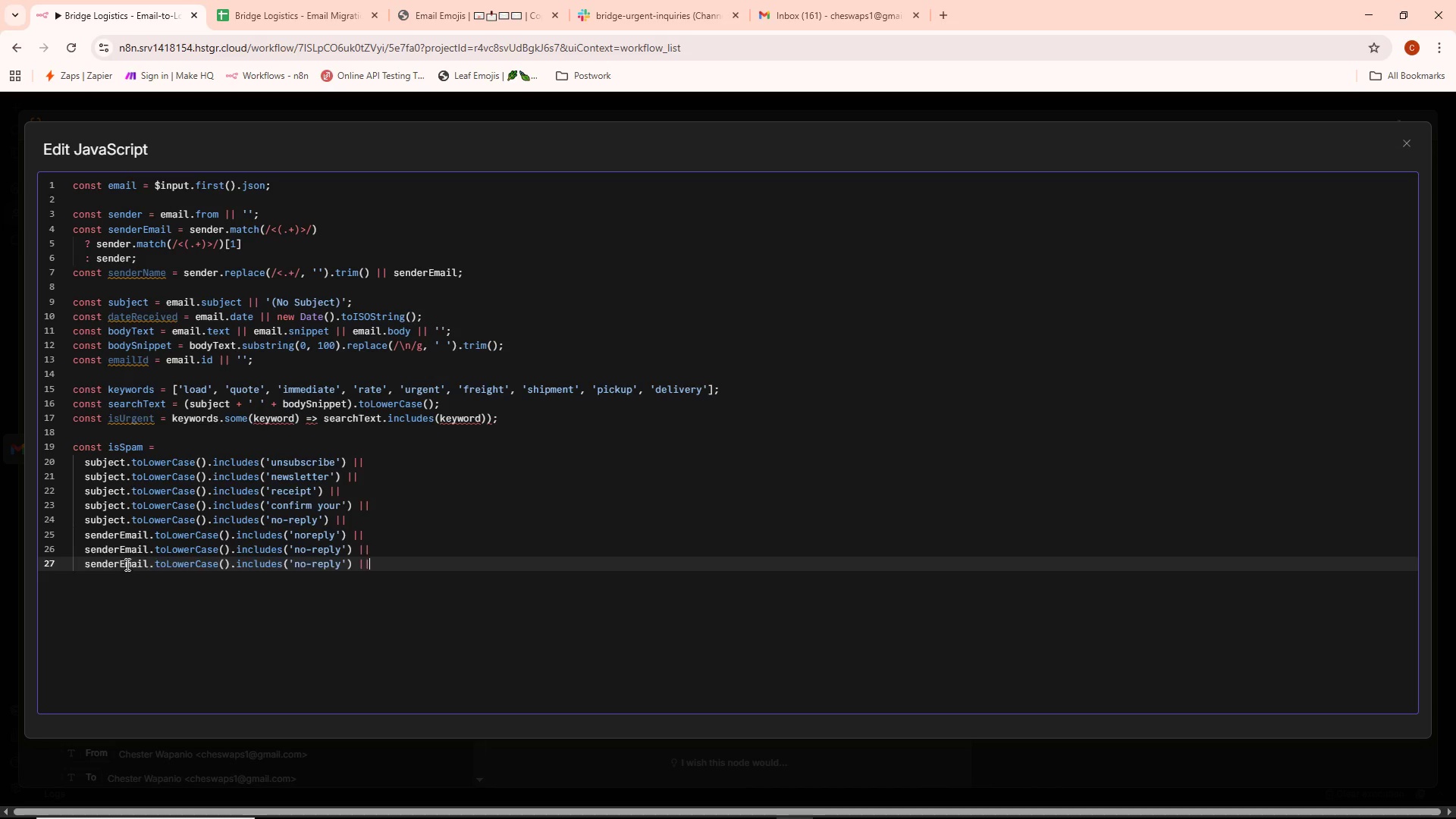 
key(Control+V)
 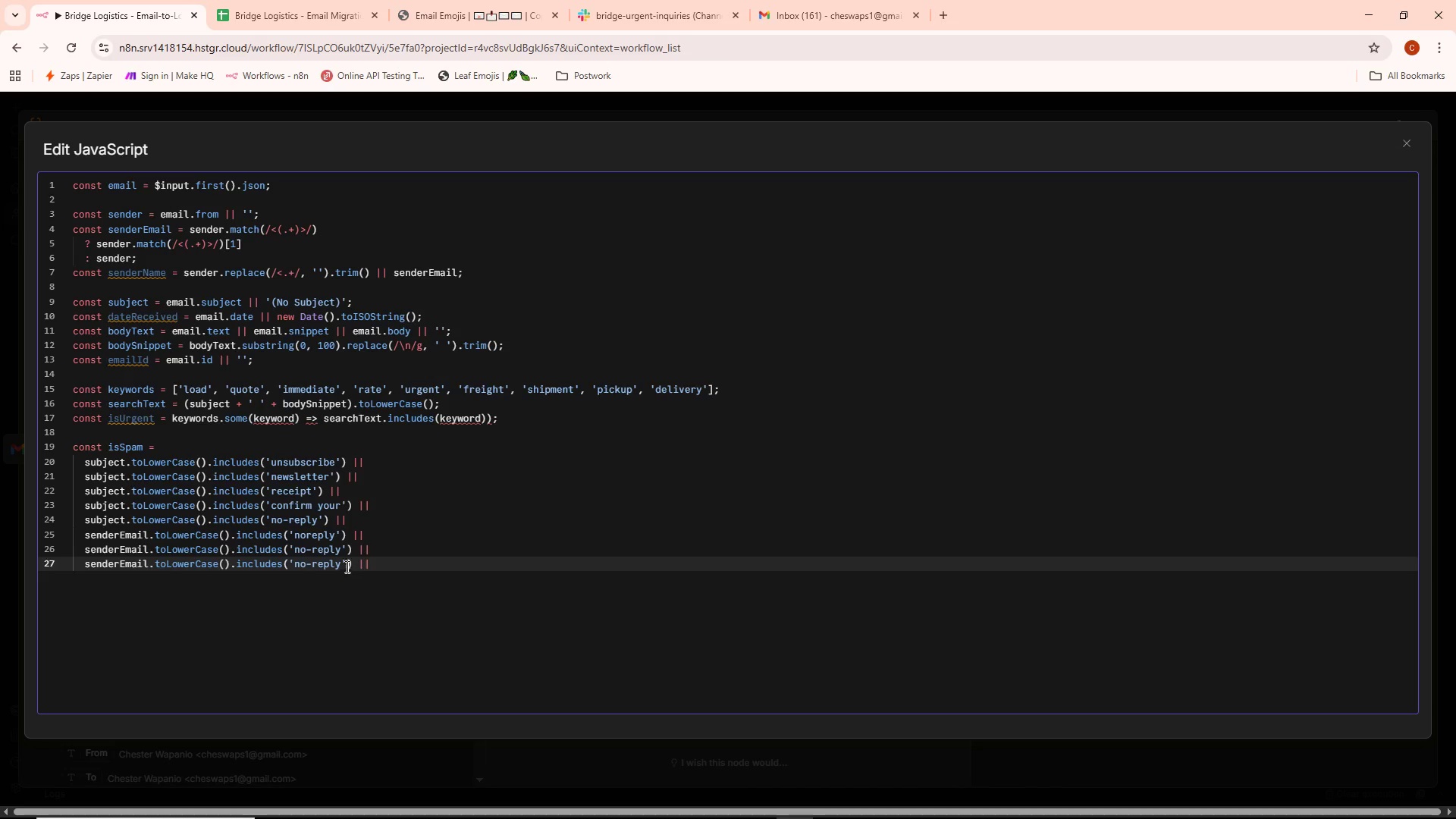 
left_click([342, 560])
 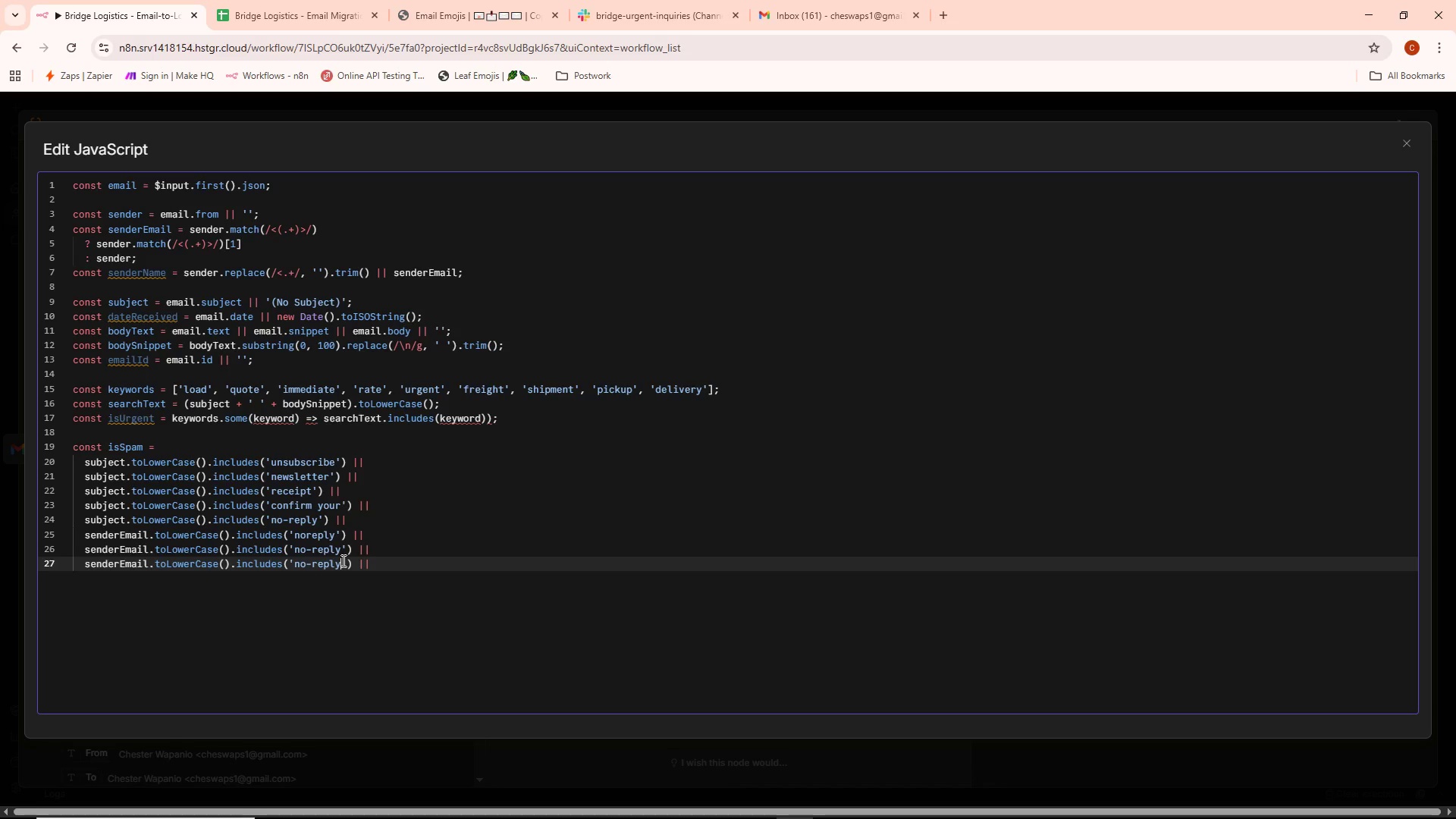 
key(Control+ControlLeft)
 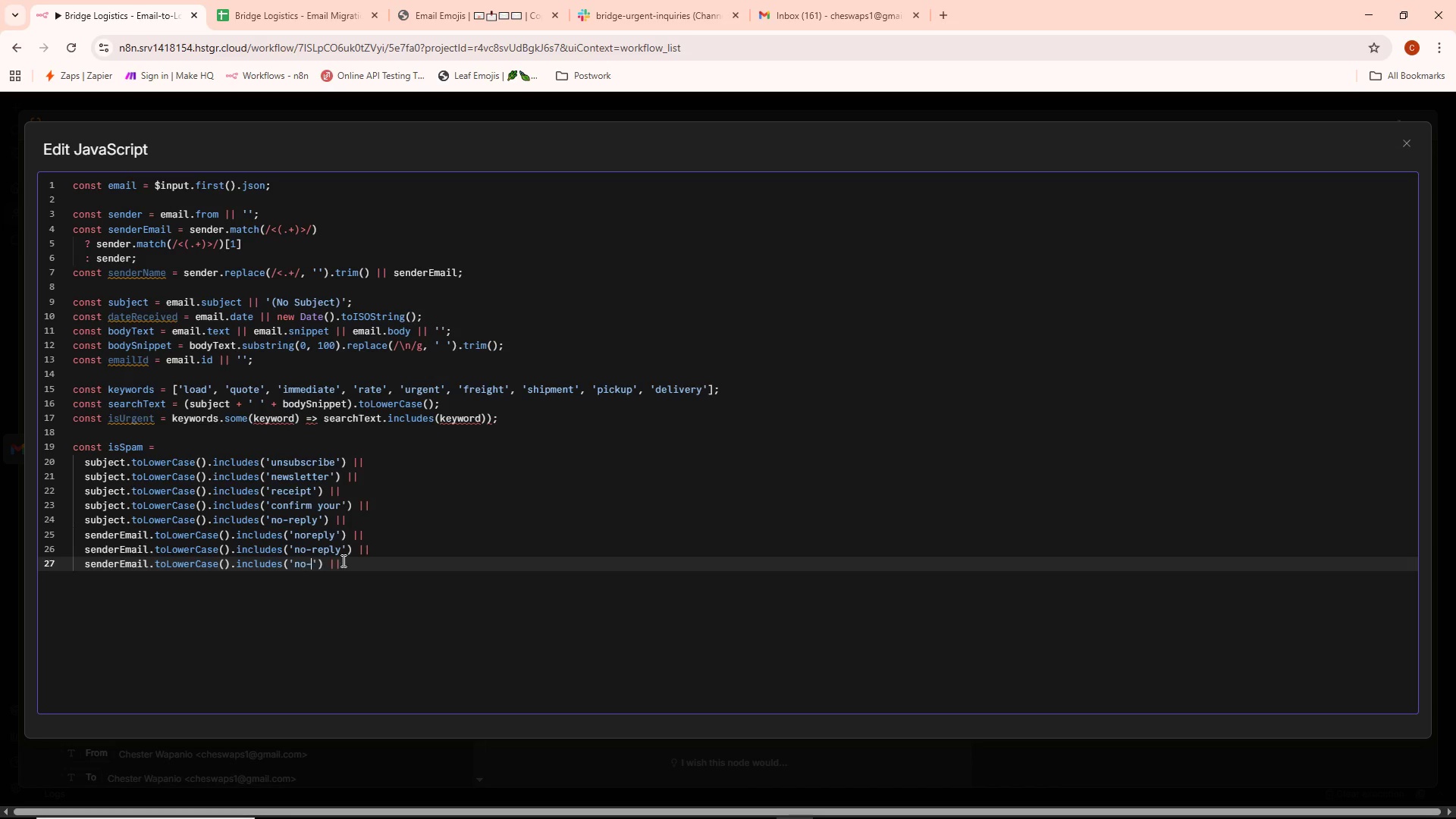 
key(Control+Backspace)
 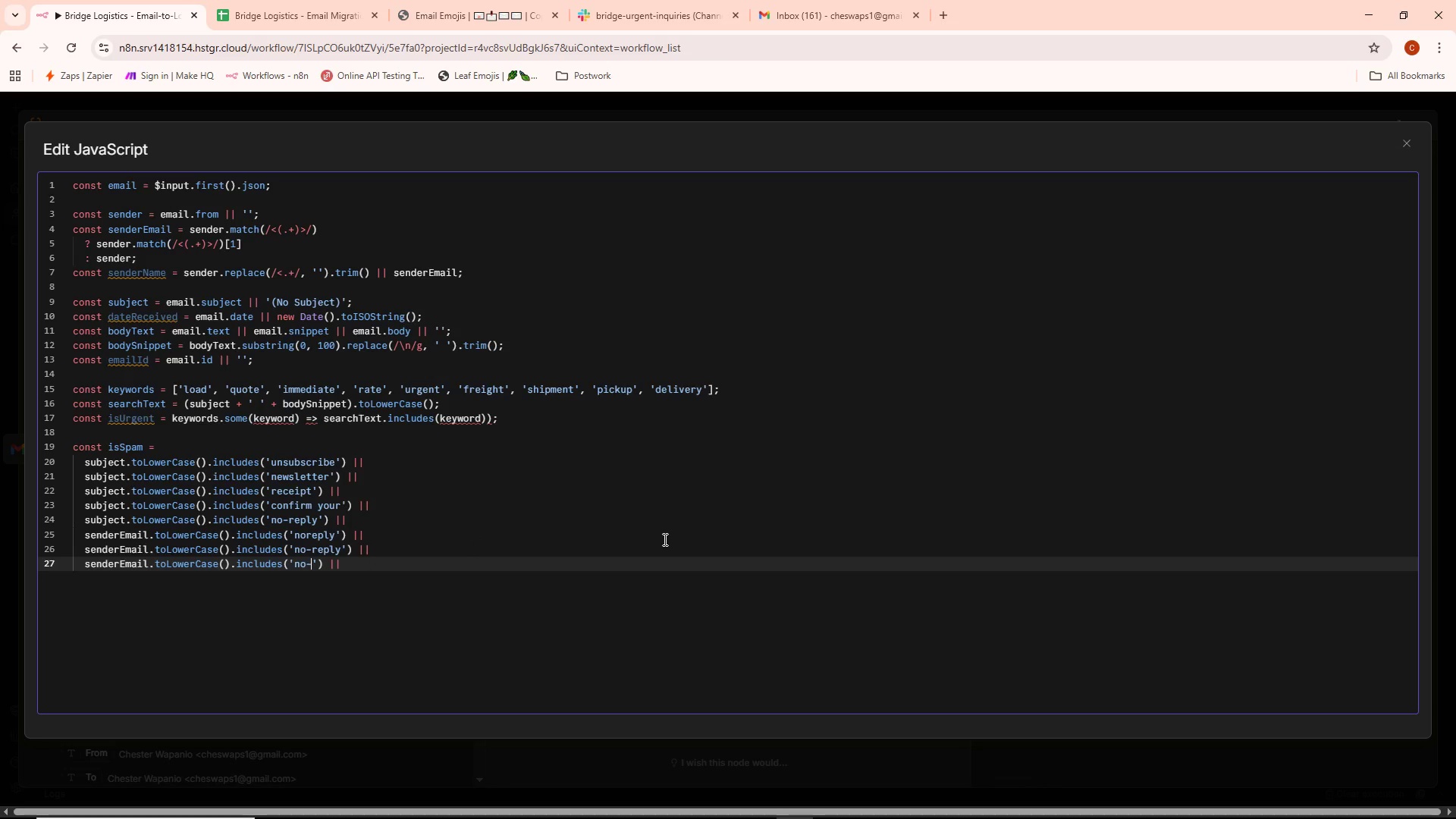 
wait(5.47)
 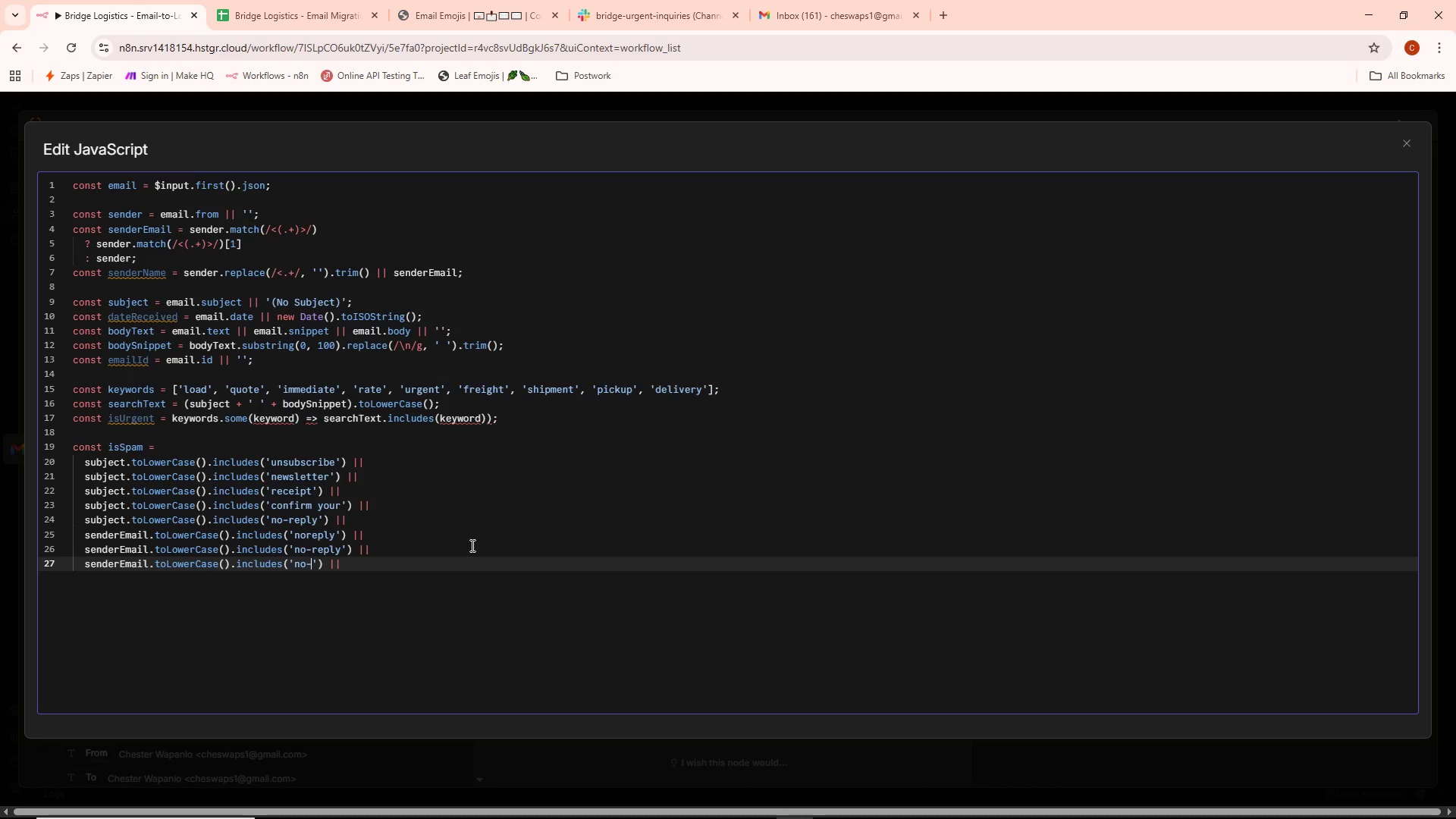 
key(Backspace)
key(Backspace)
type(ewsletter)
 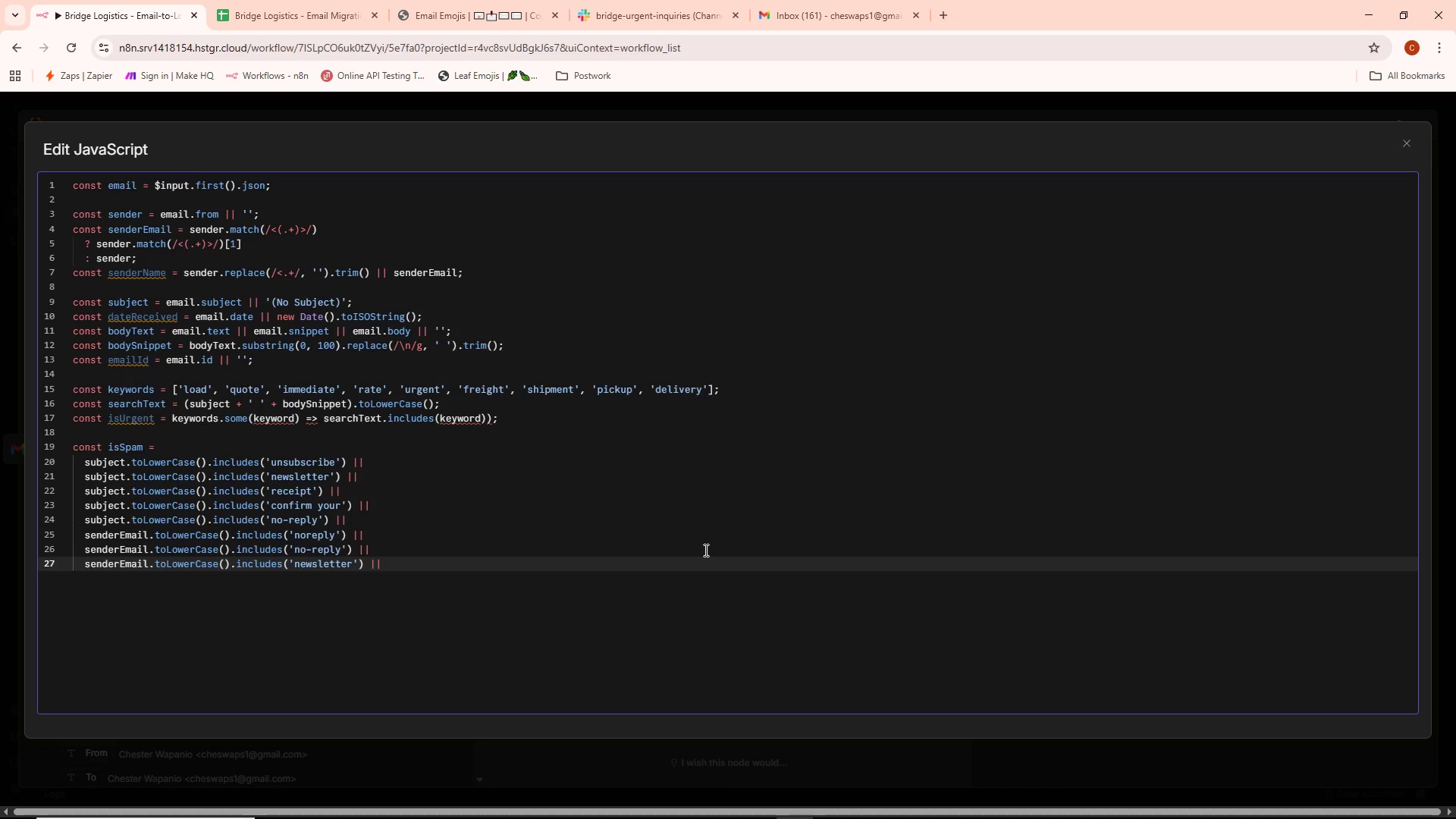 
left_click([549, 580])
 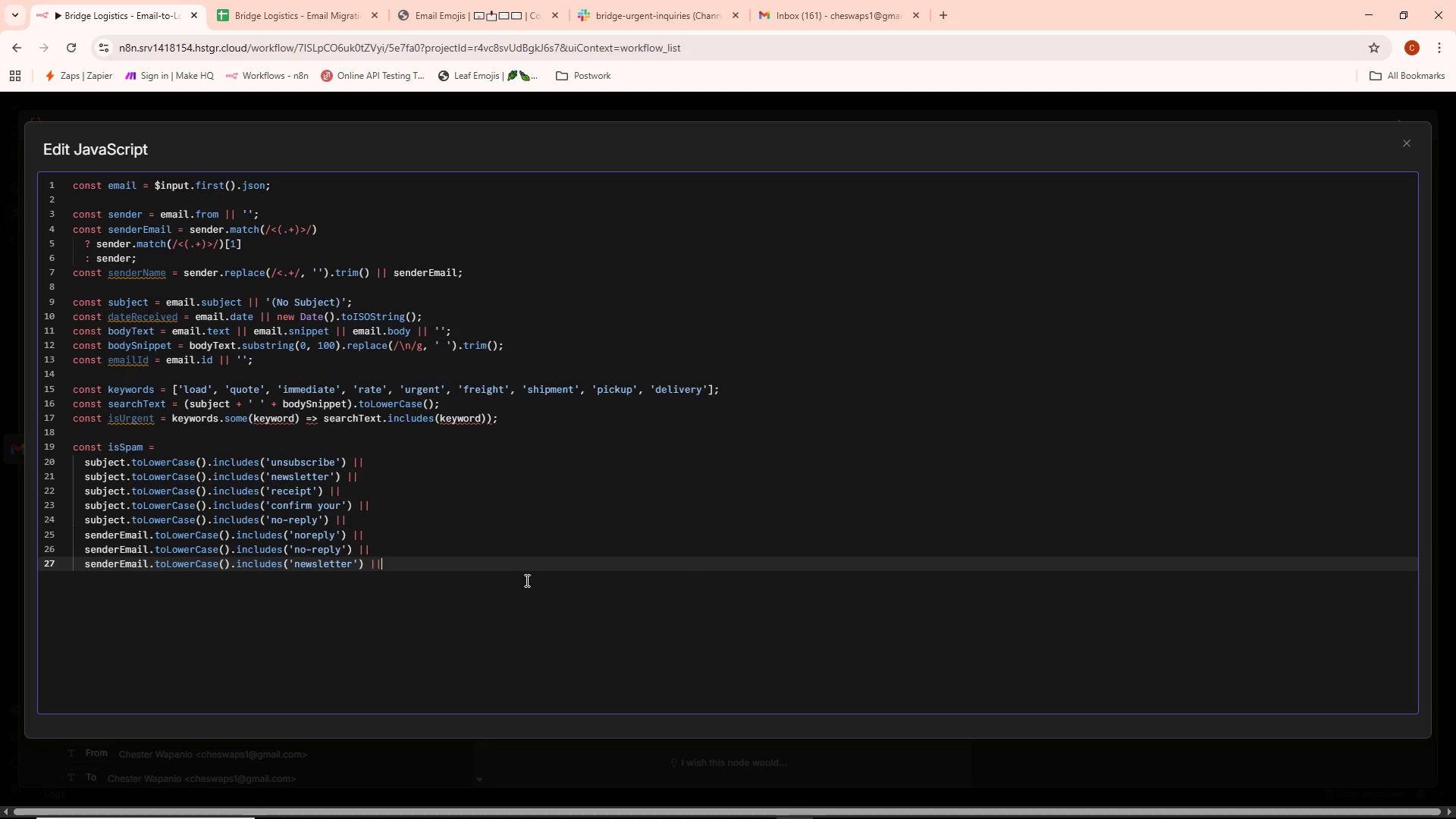 
key(Backspace)
 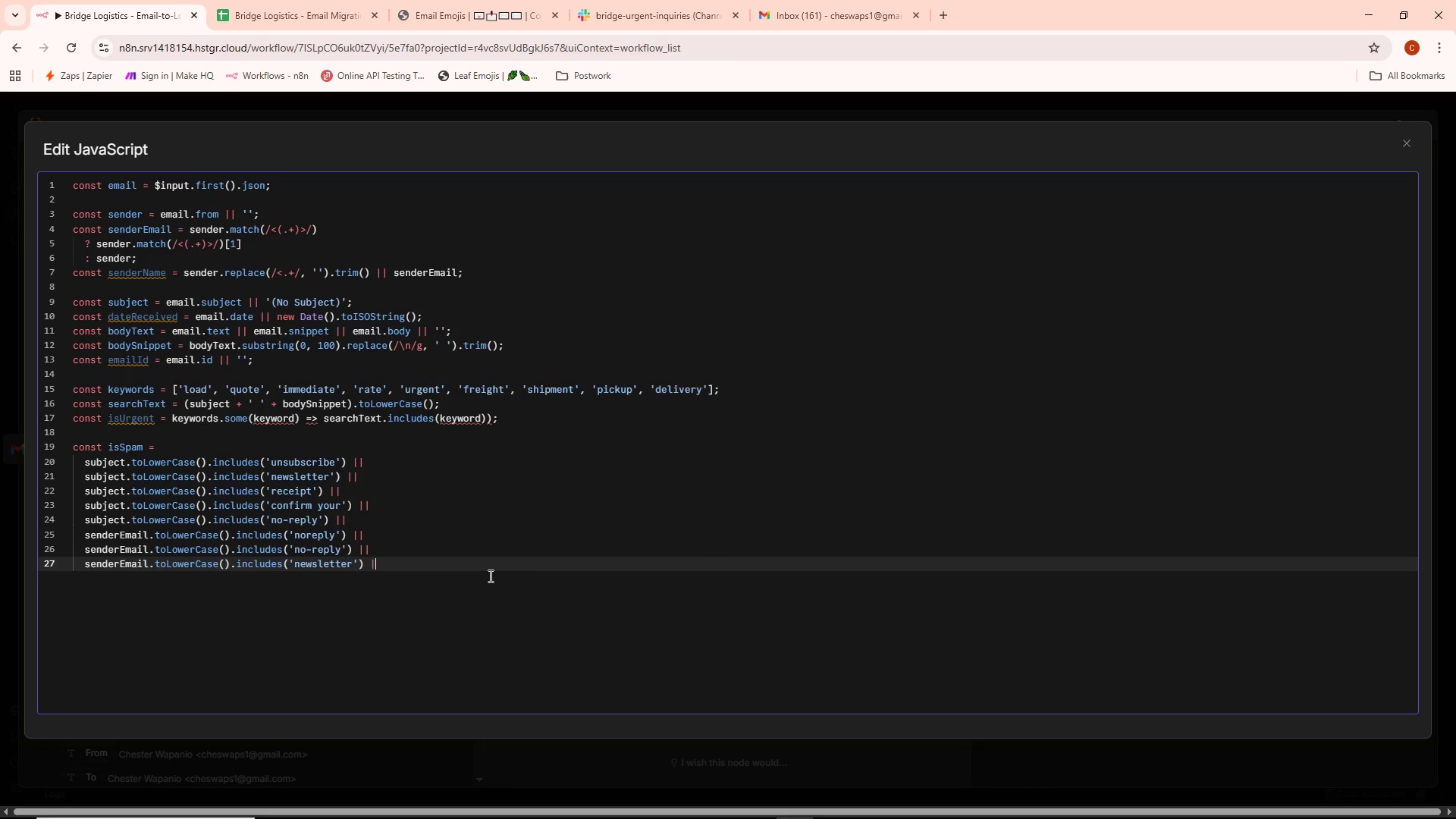 
key(Backspace)
 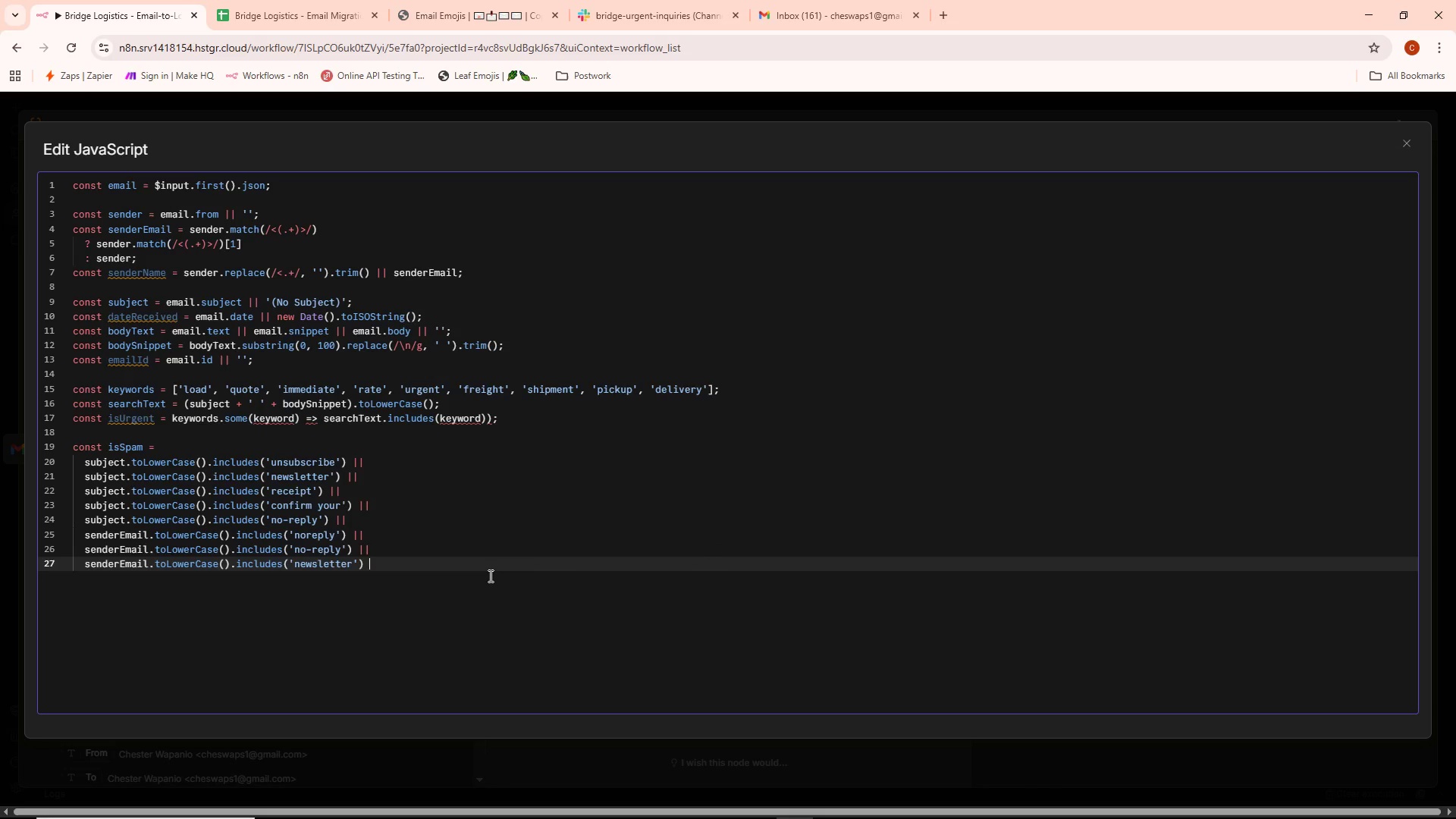 
key(Backspace)
 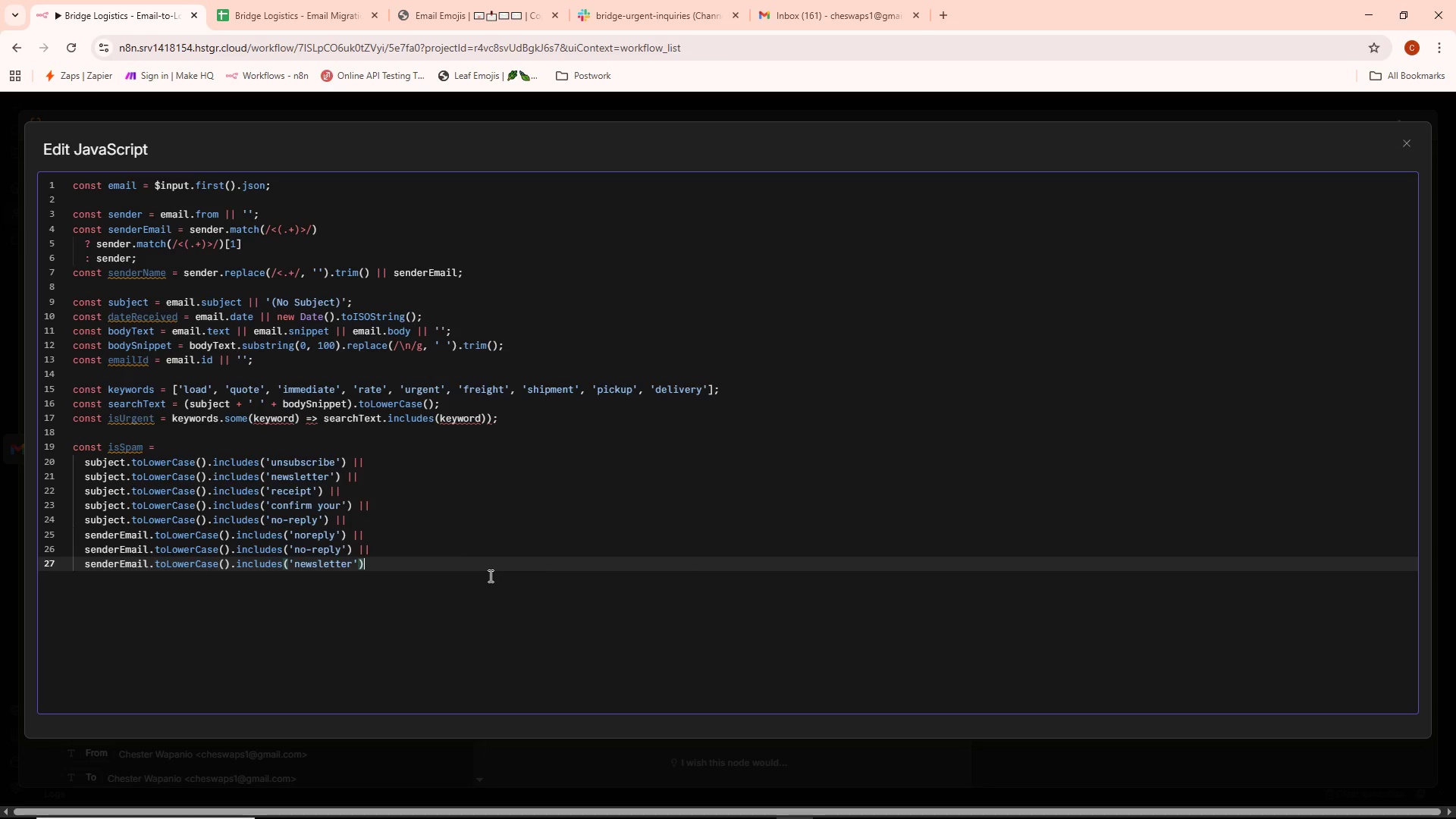 
left_click([378, 564])
 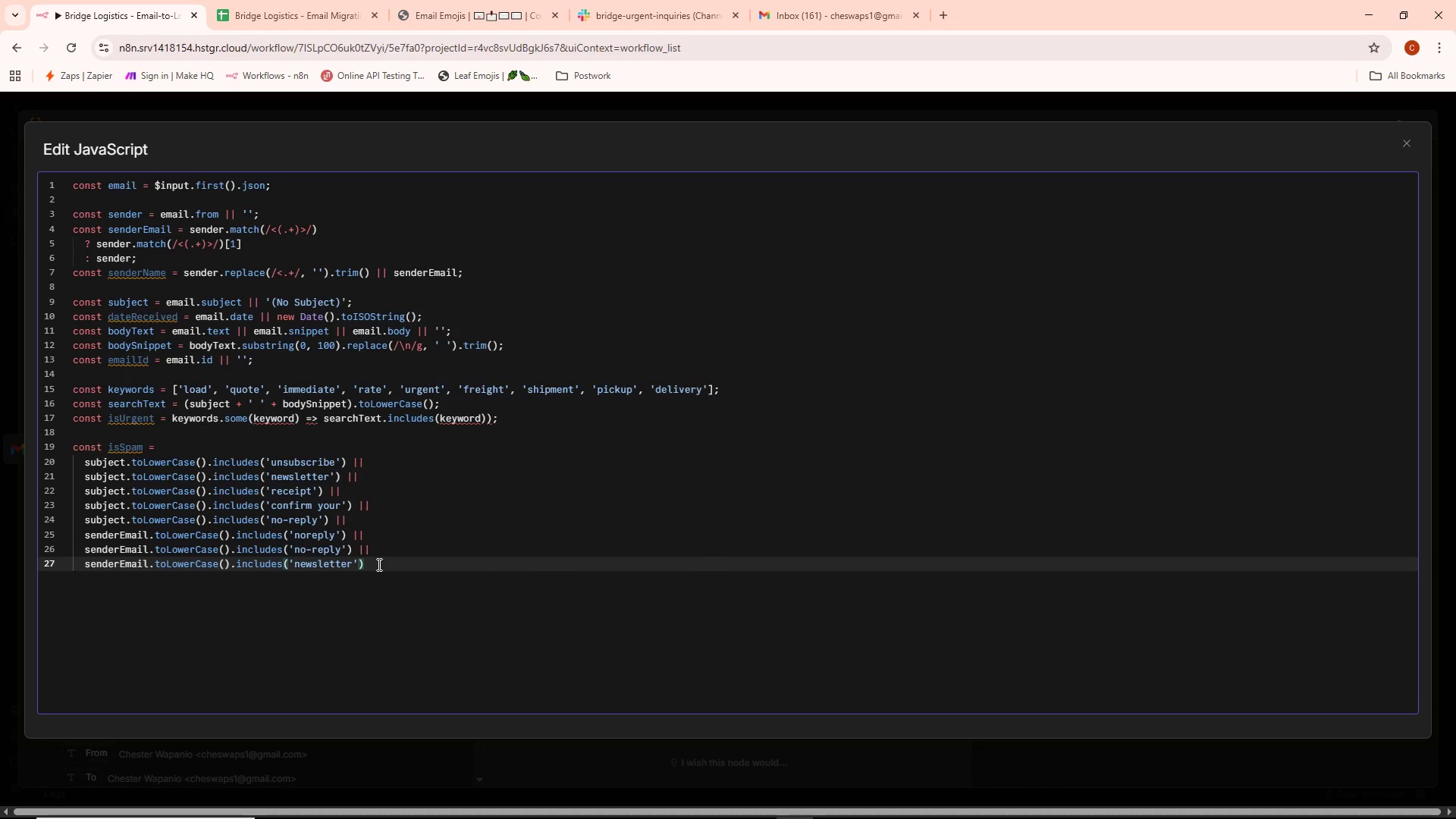 
key(Semicolon)
 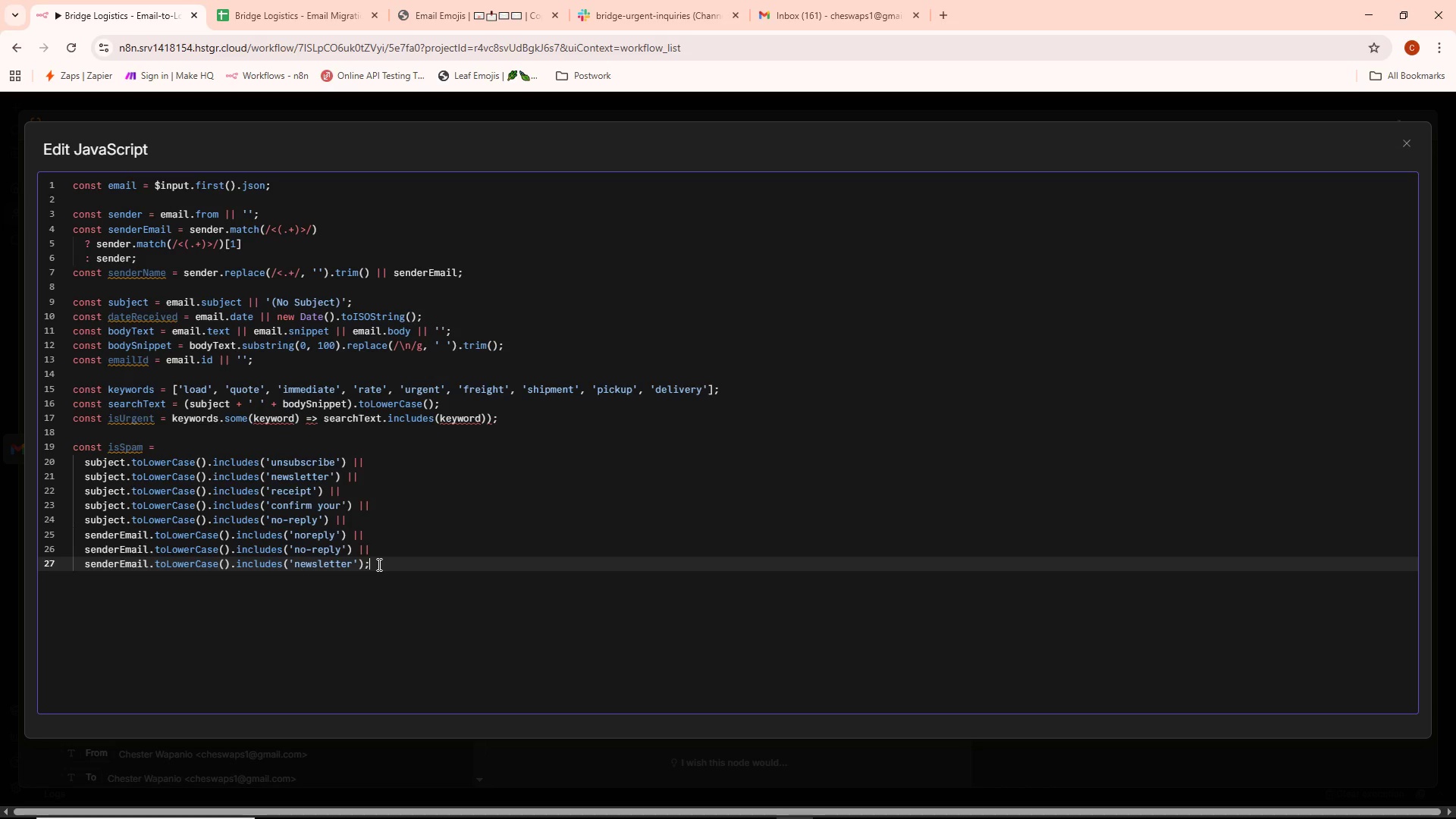 
key(Enter)
 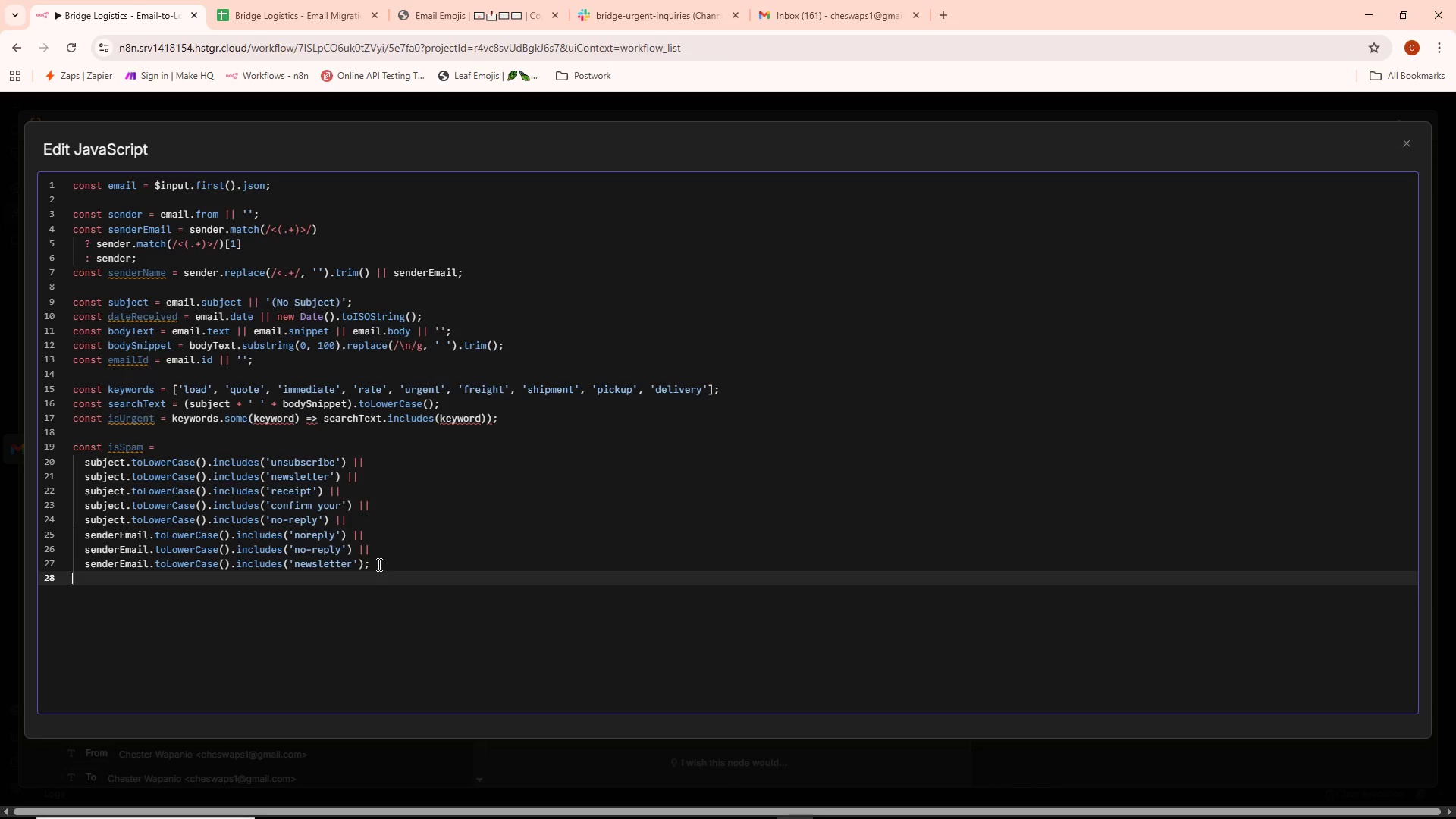 
key(Enter)
 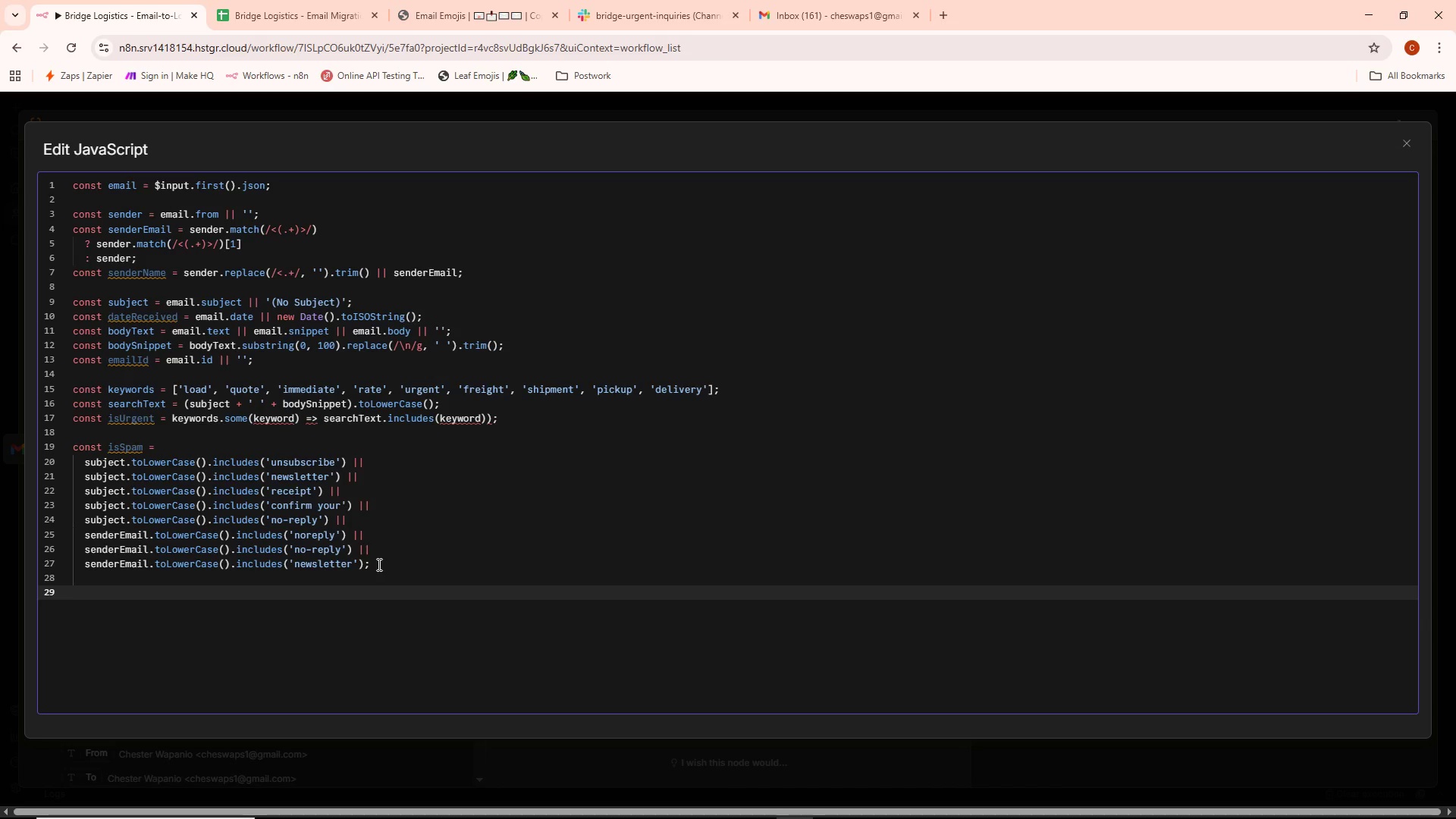 
type(conms)
key(Backspace)
key(Backspace)
key(Backspace)
type(nst)
 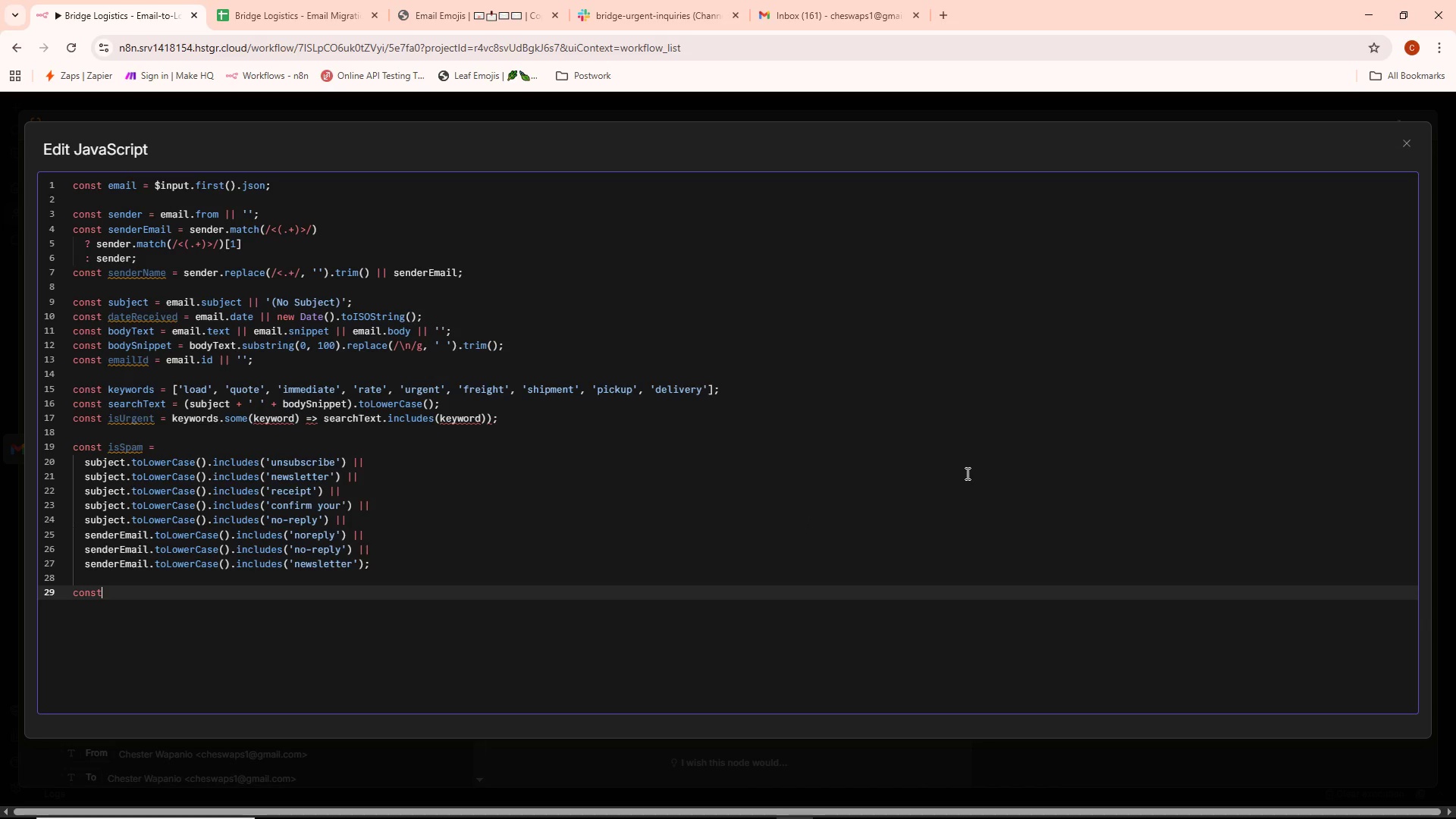 
type( i)
key(Backspace)
type(timestamp = new Date()
 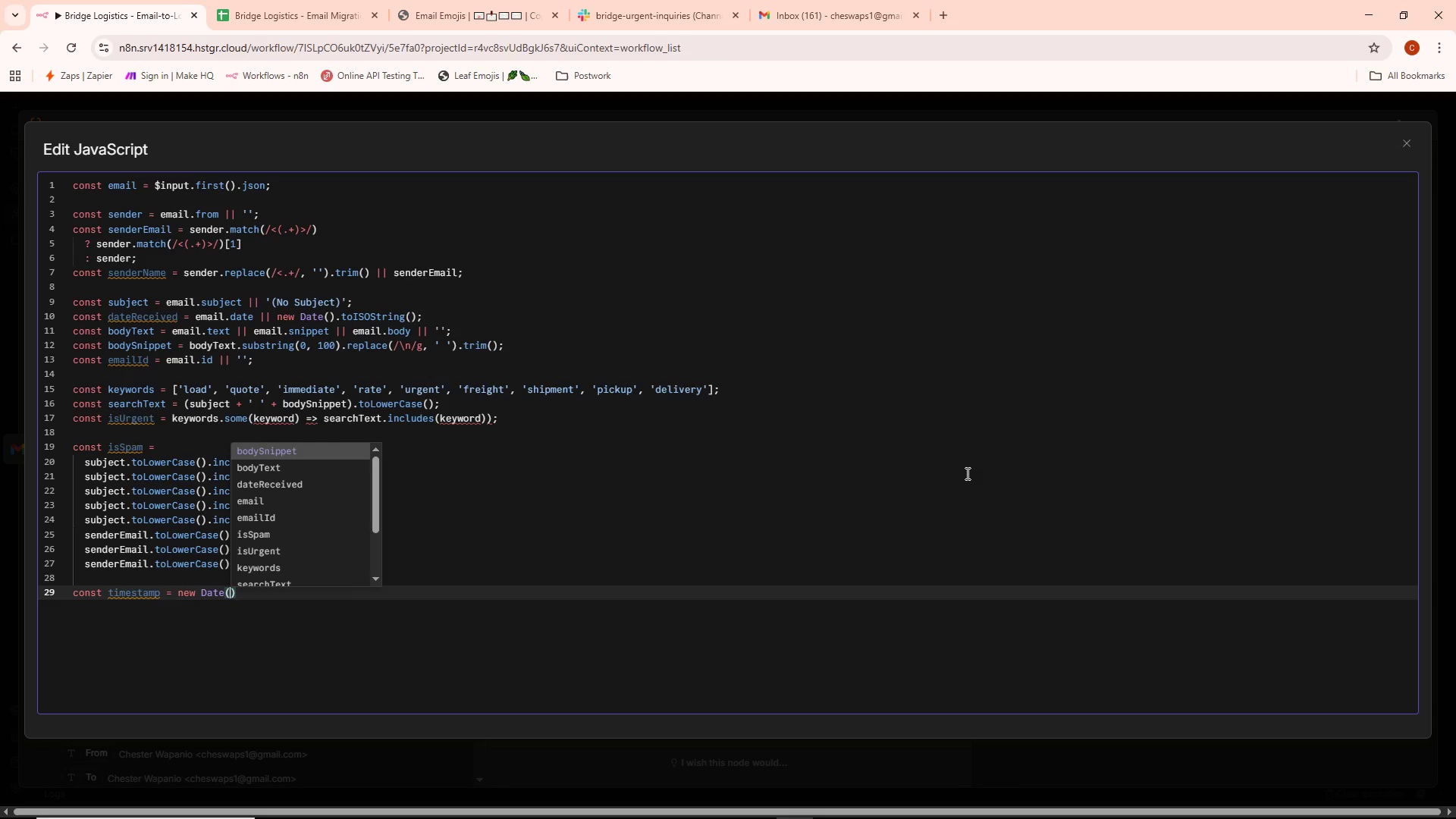 
key(ArrowRight)
 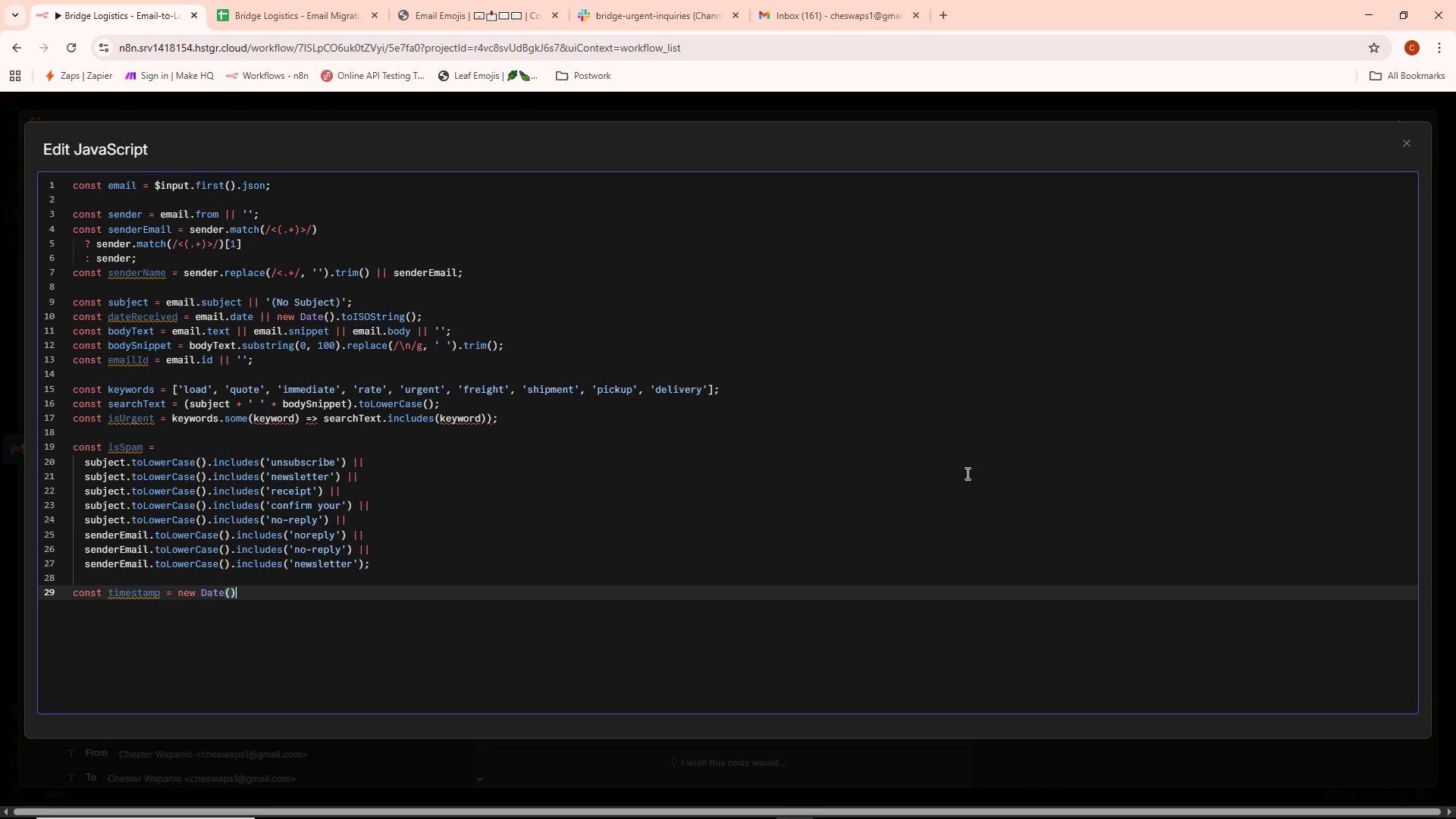 
type(.toLc)
key(Backspace)
type(ocale)
 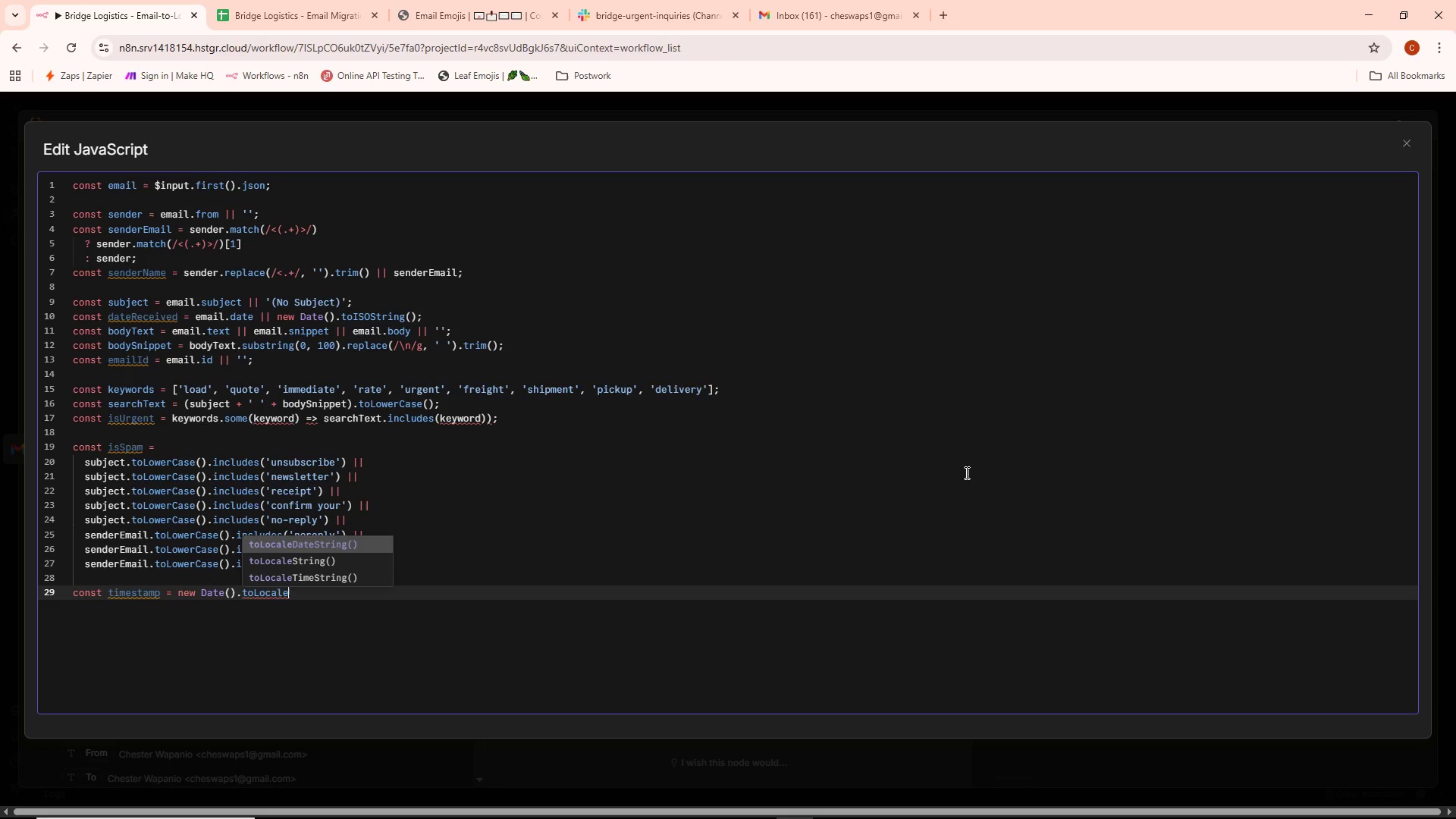 
type(String("en)
key(Backspace)
key(Backspace)
key(Backspace)
type('en-US)
 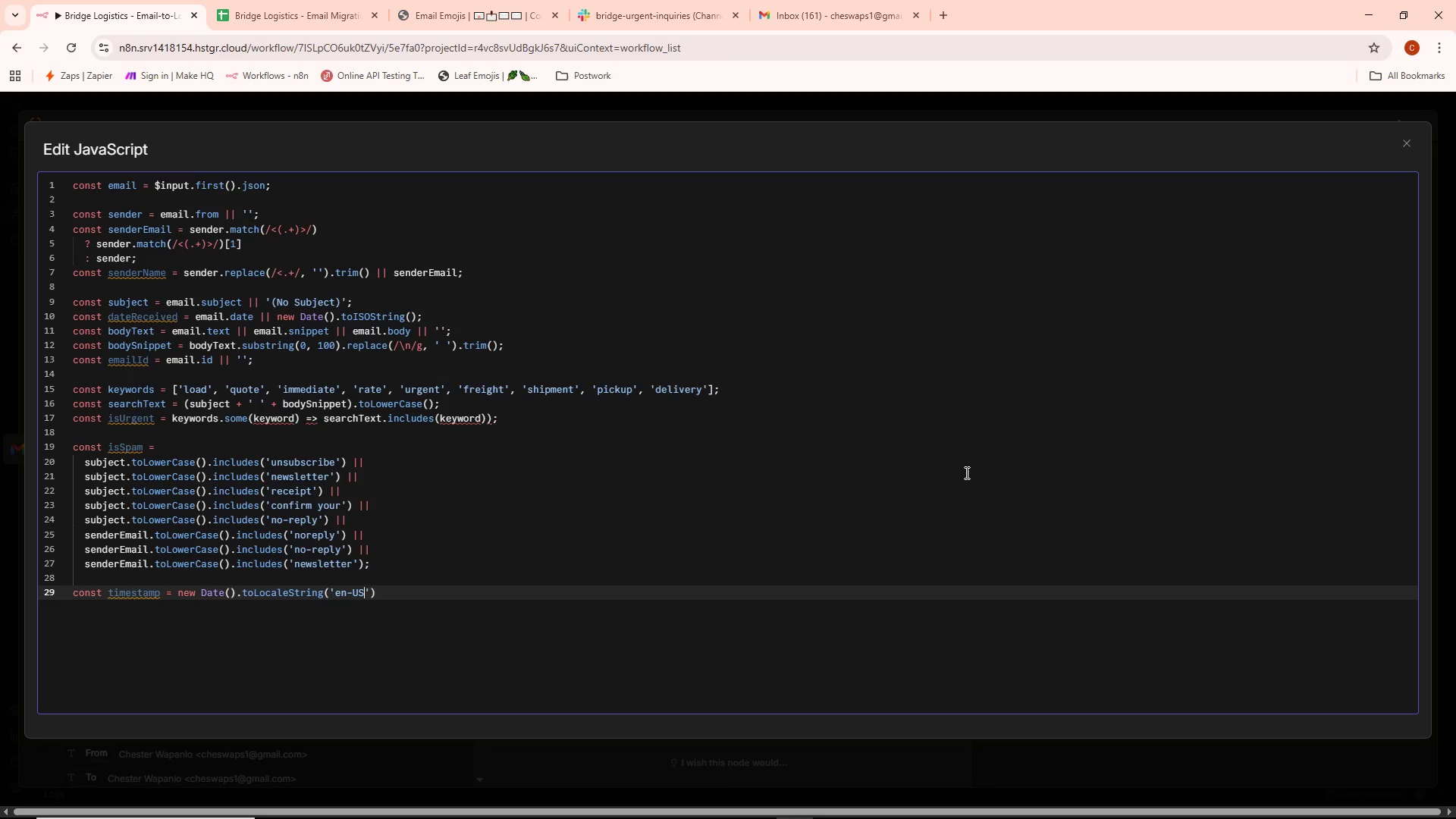 
key(ArrowRight)
 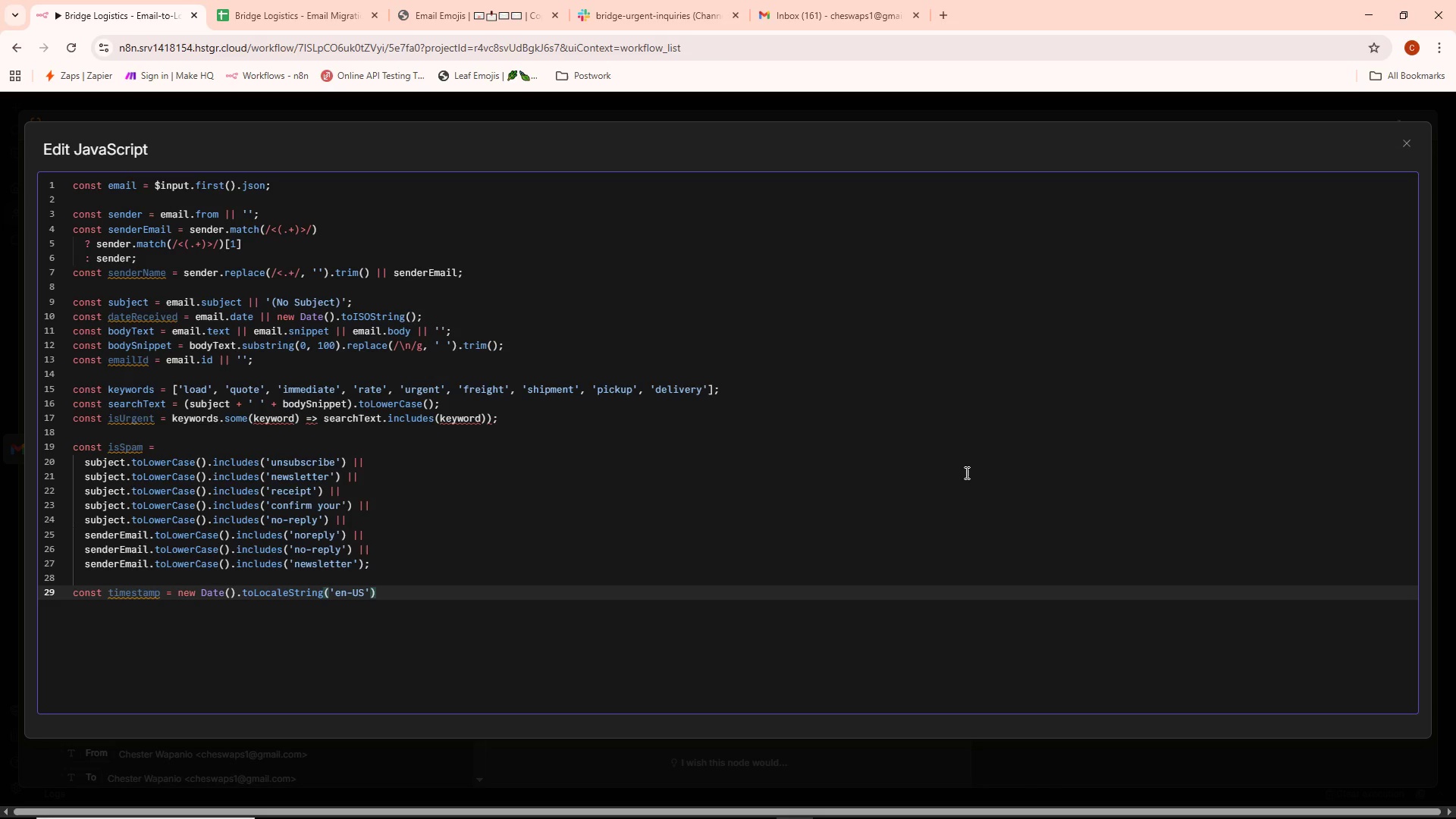 
key(Comma)
 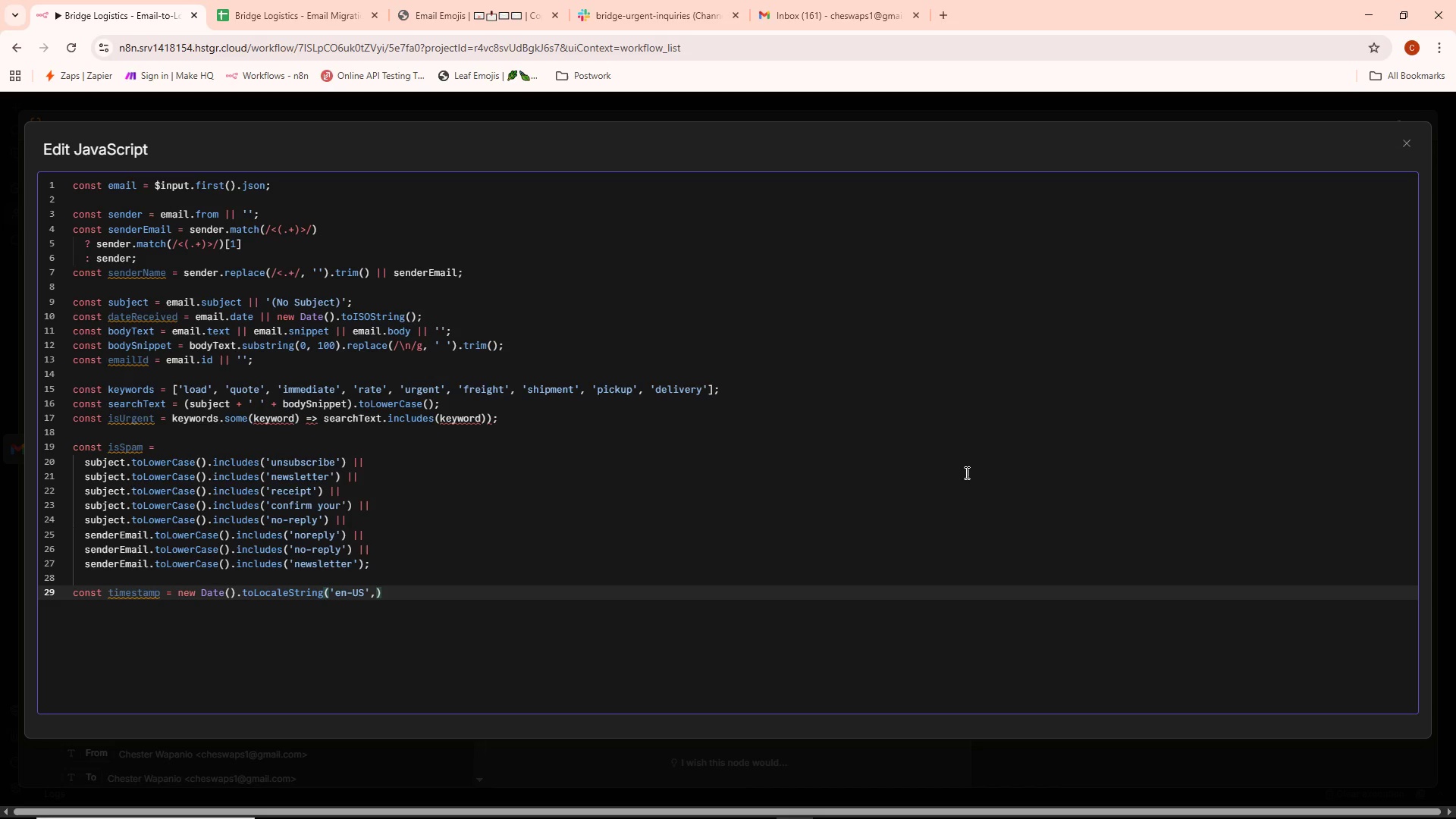 
wait(6.11)
 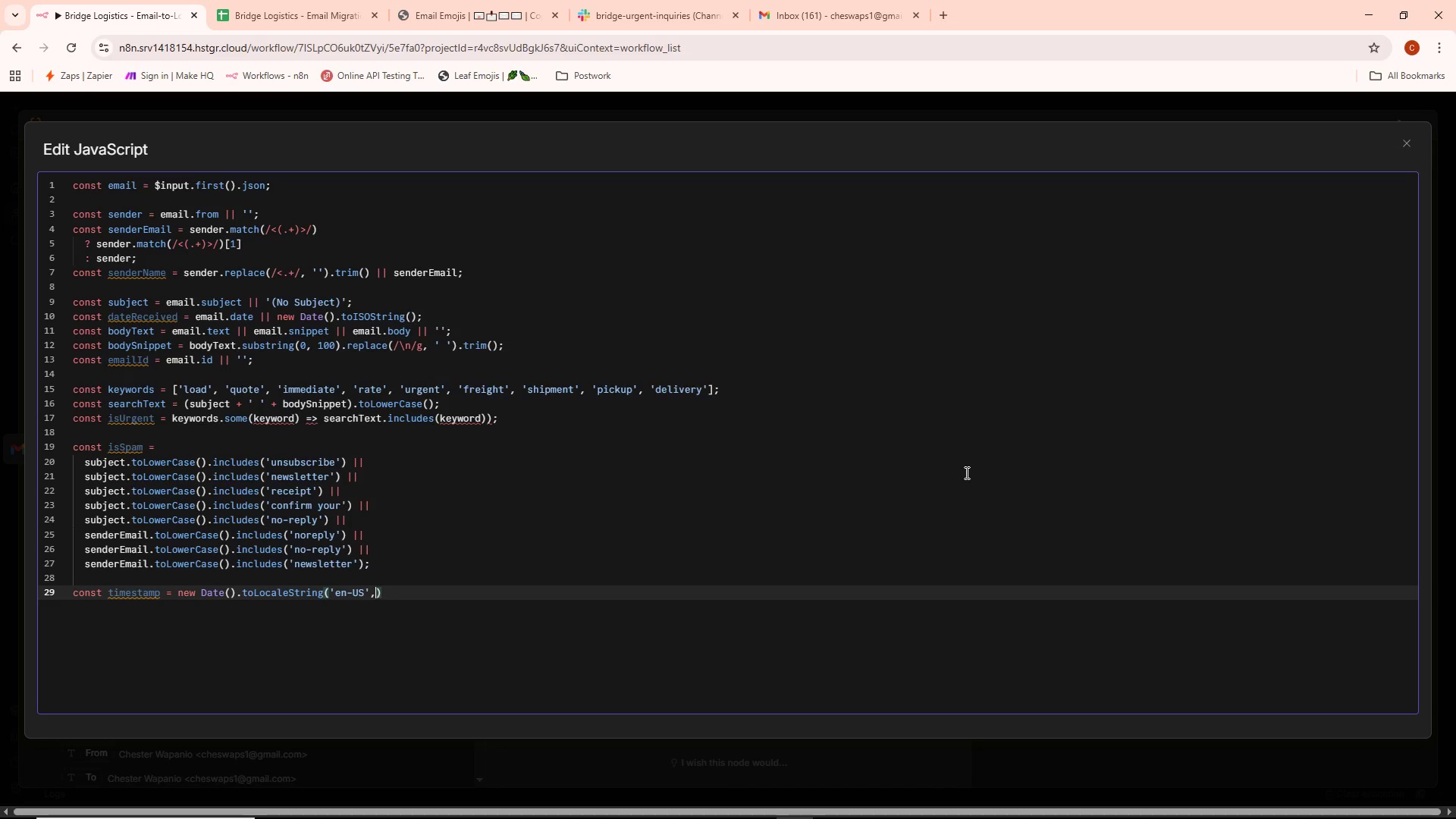 
key(Space)
 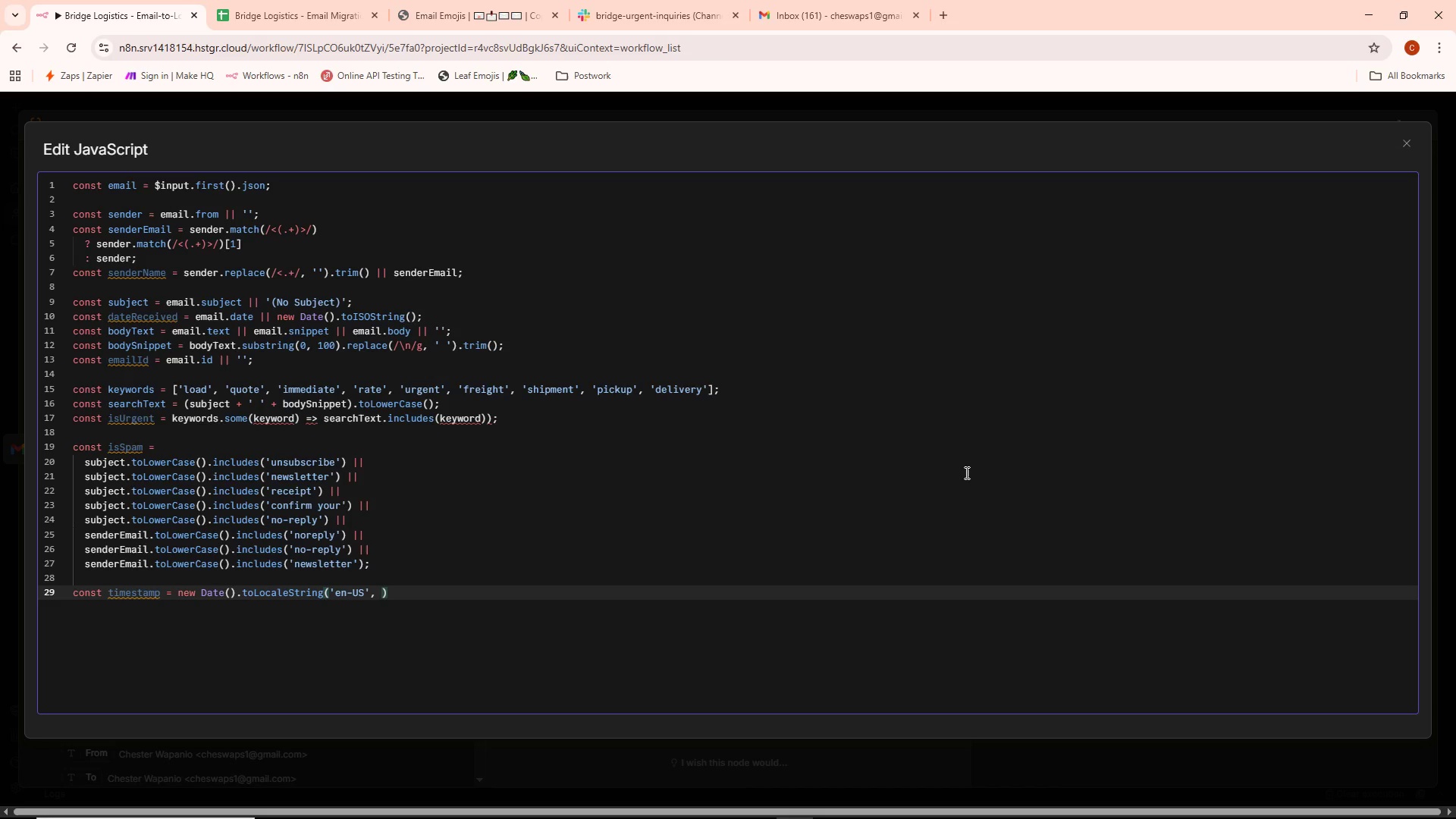 
key(Shift+BracketLeft)
 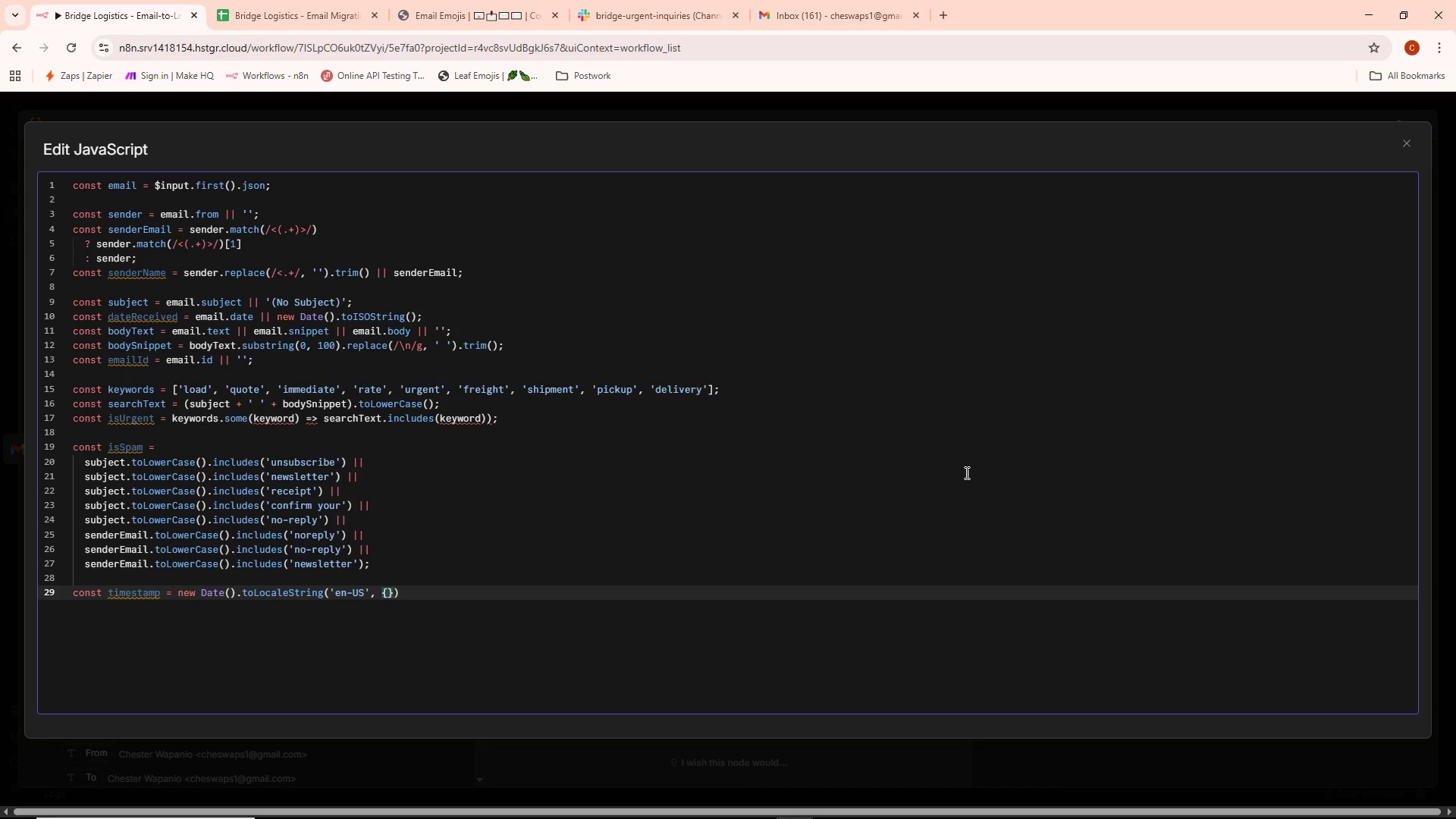 
key(Enter)
 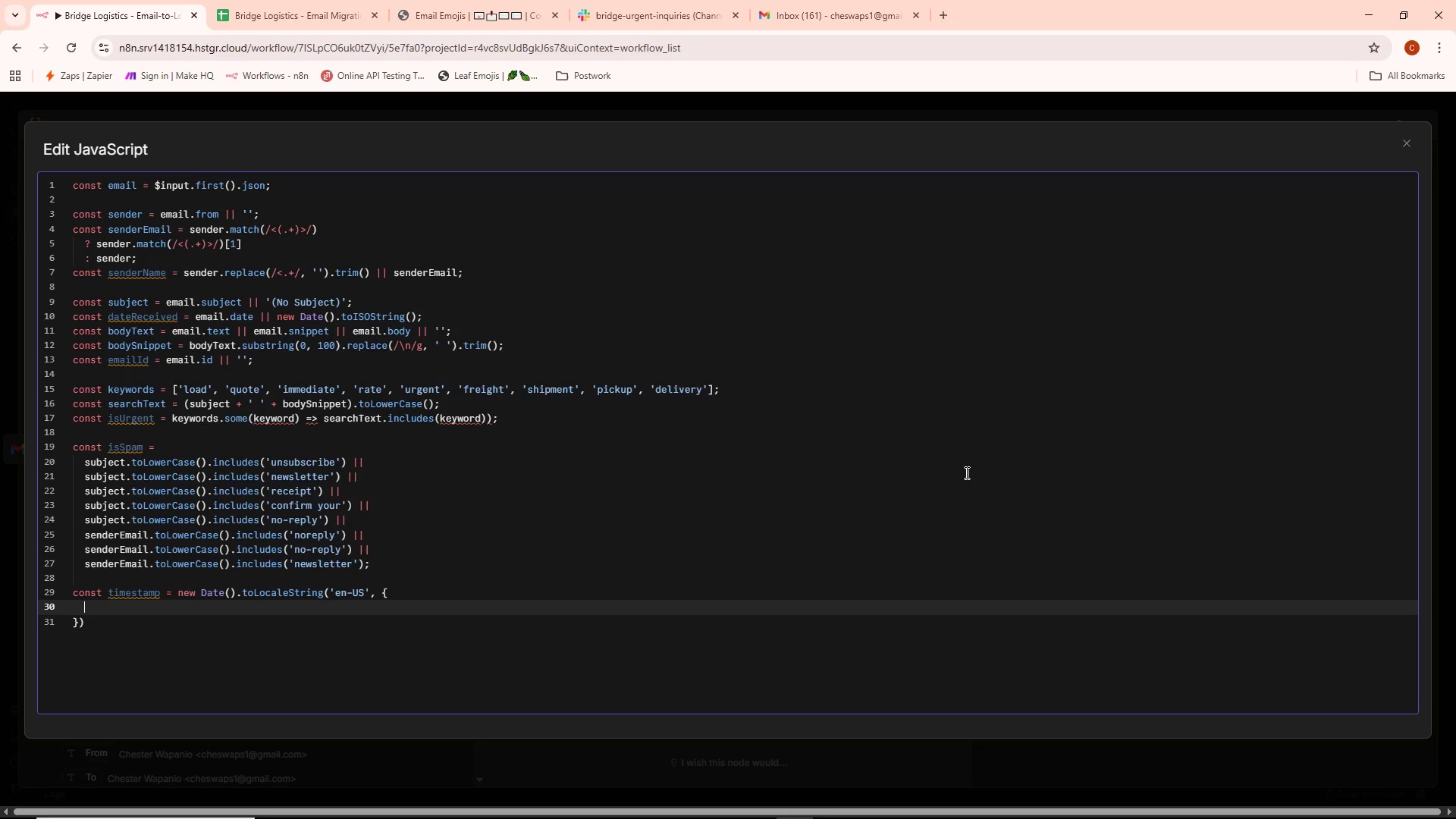 
wait(5.28)
 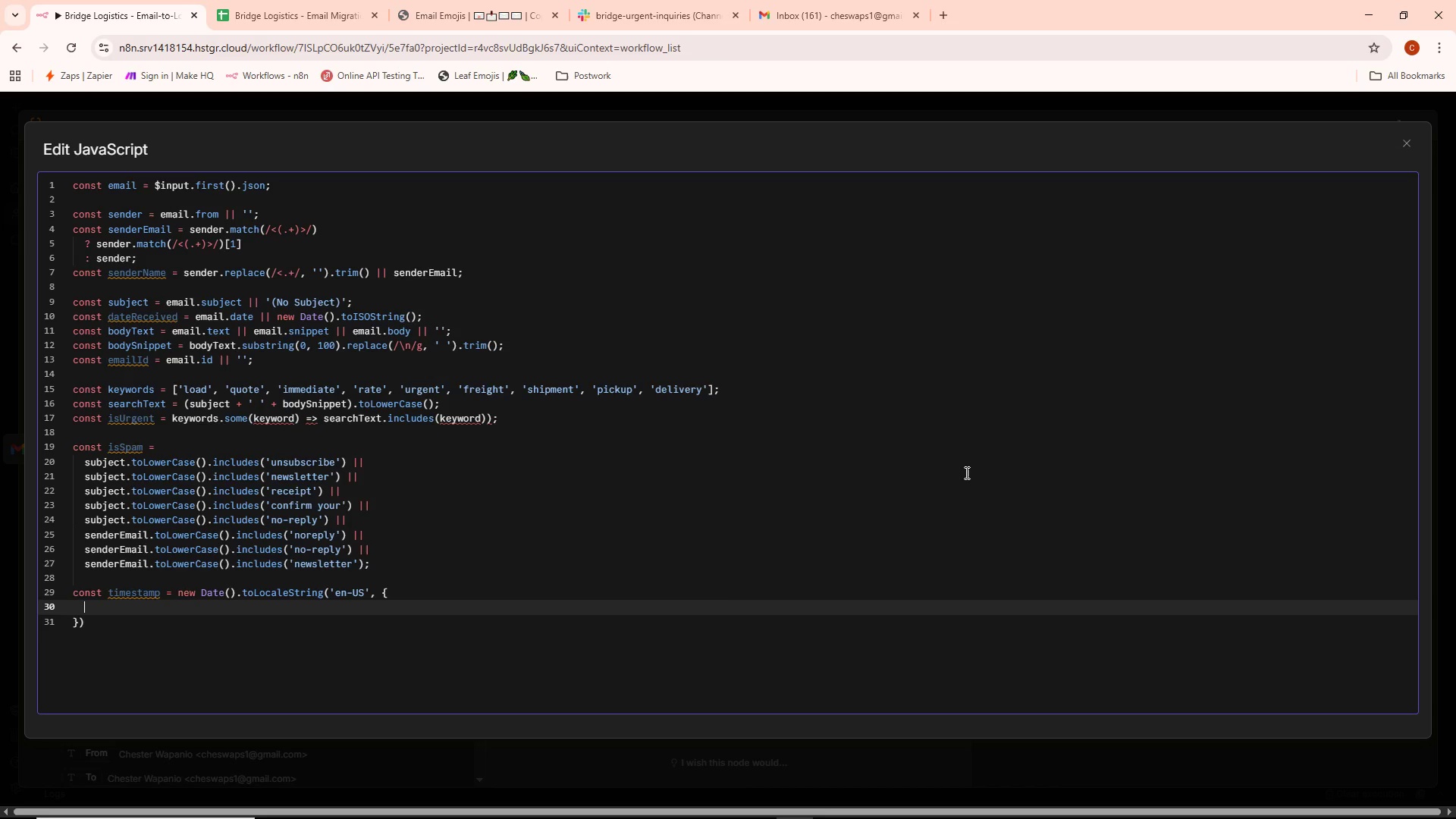 
type(month)
 